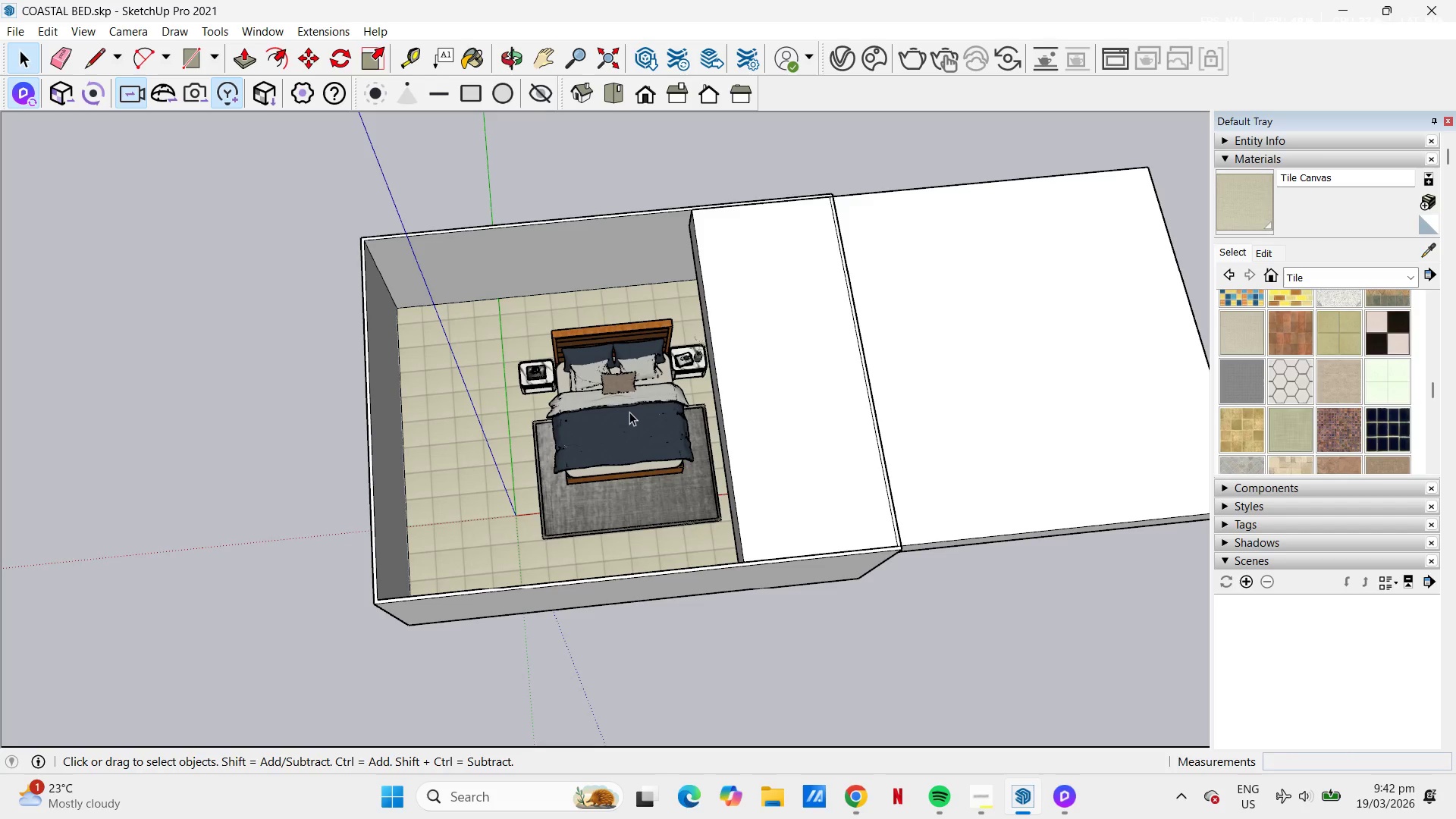 
scroll: coordinate [531, 287], scroll_direction: up, amount: 4.0
 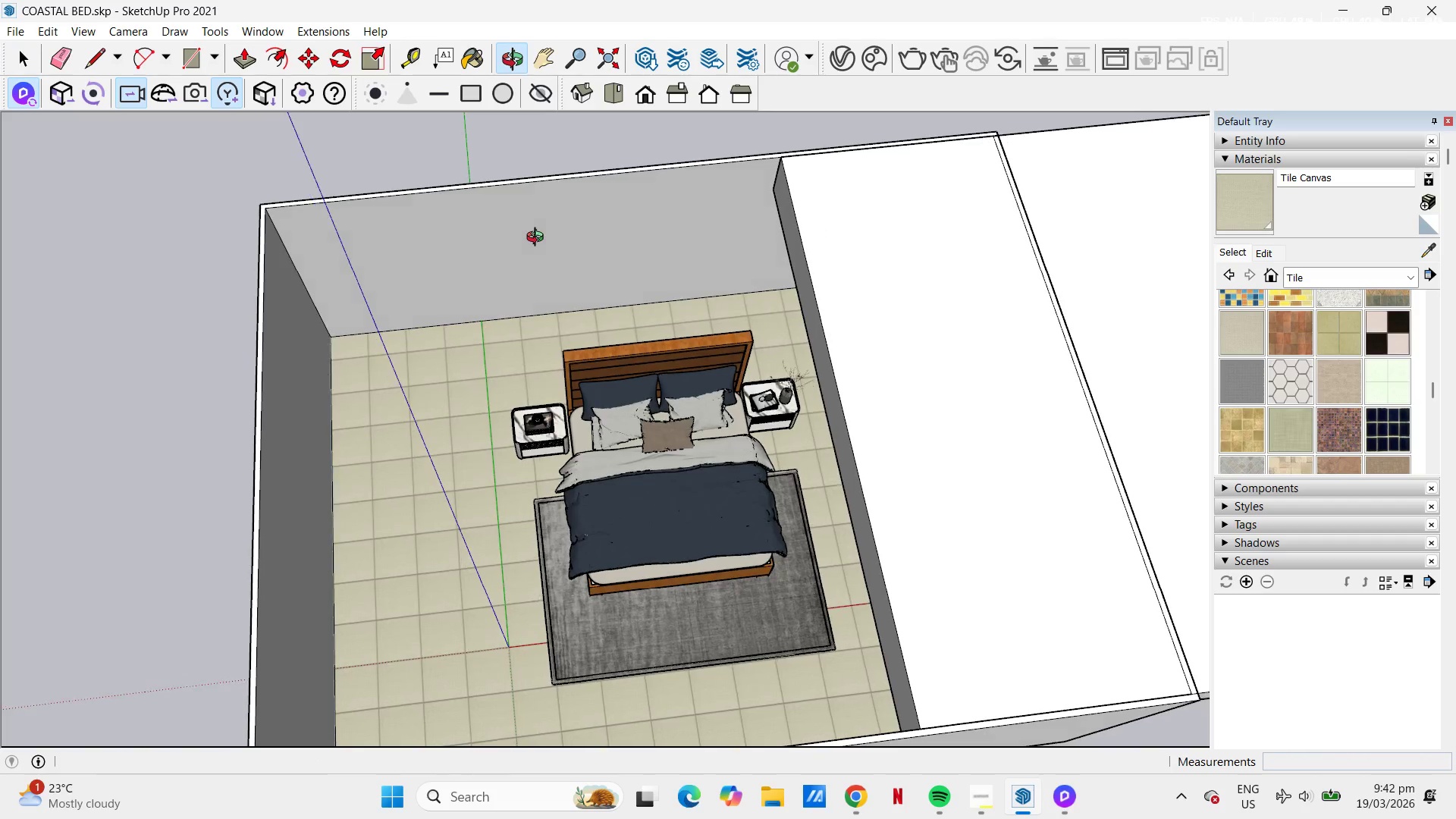 
key(Space)
 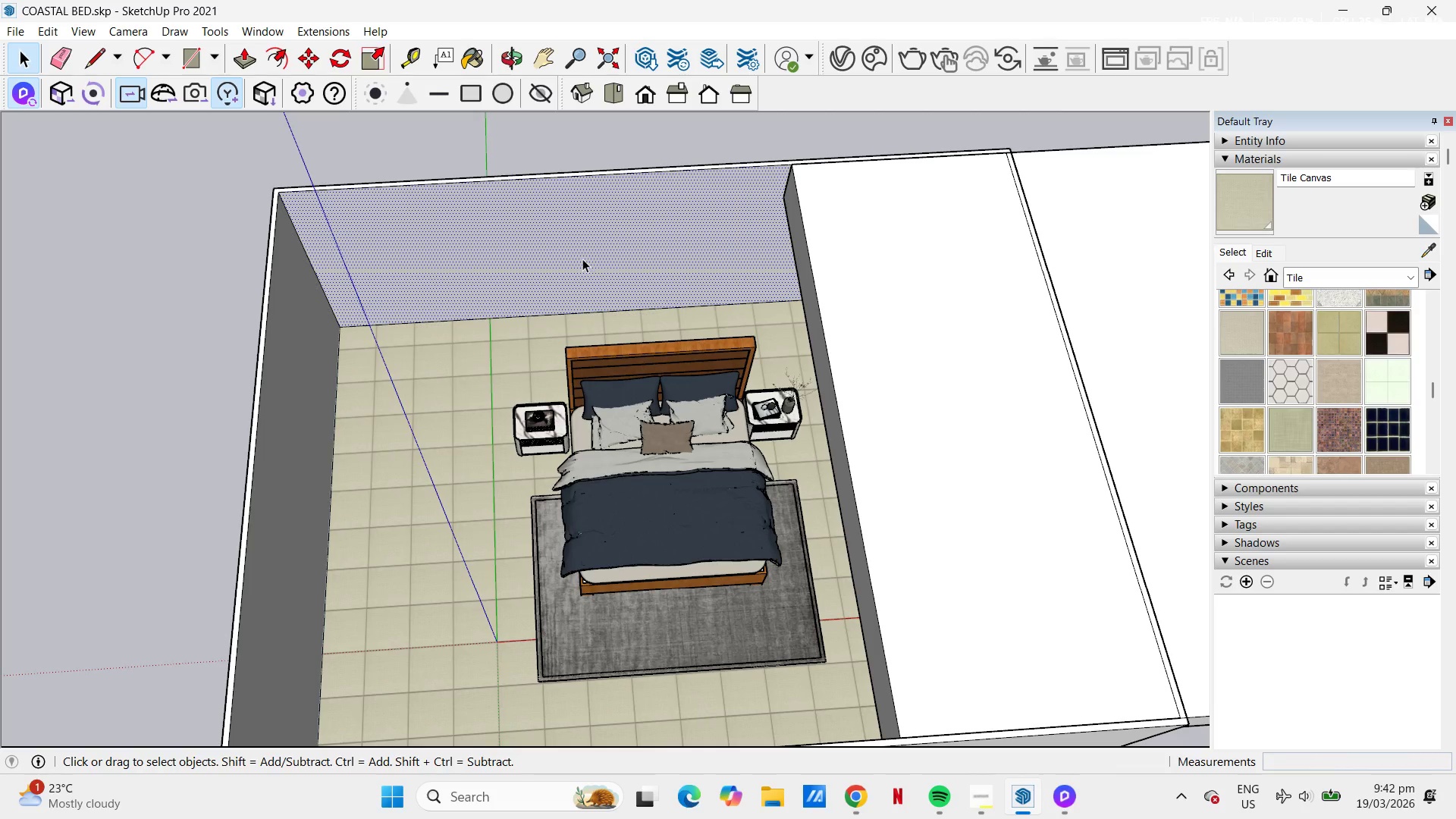 
key(P)
 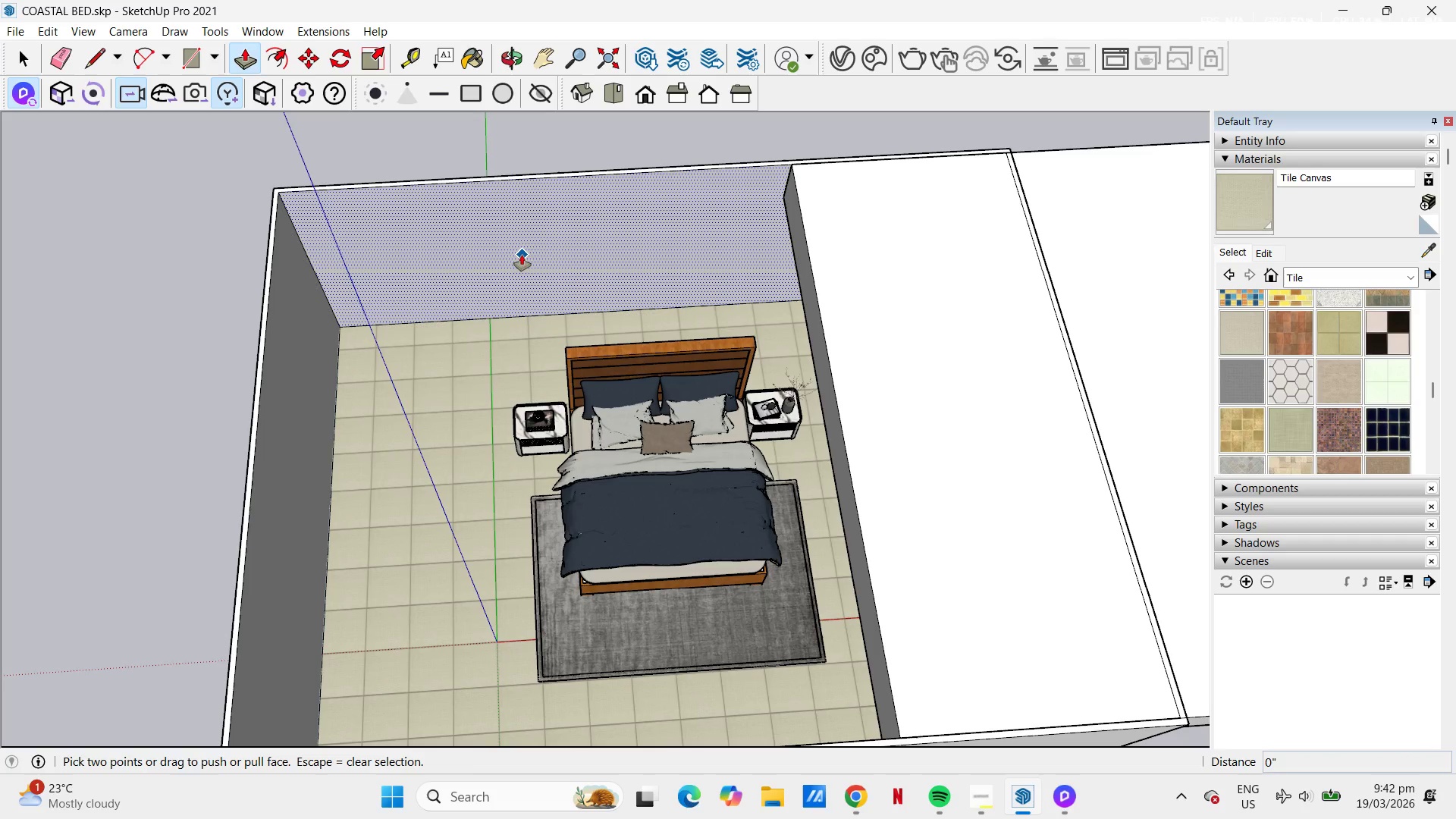 
key(T)
 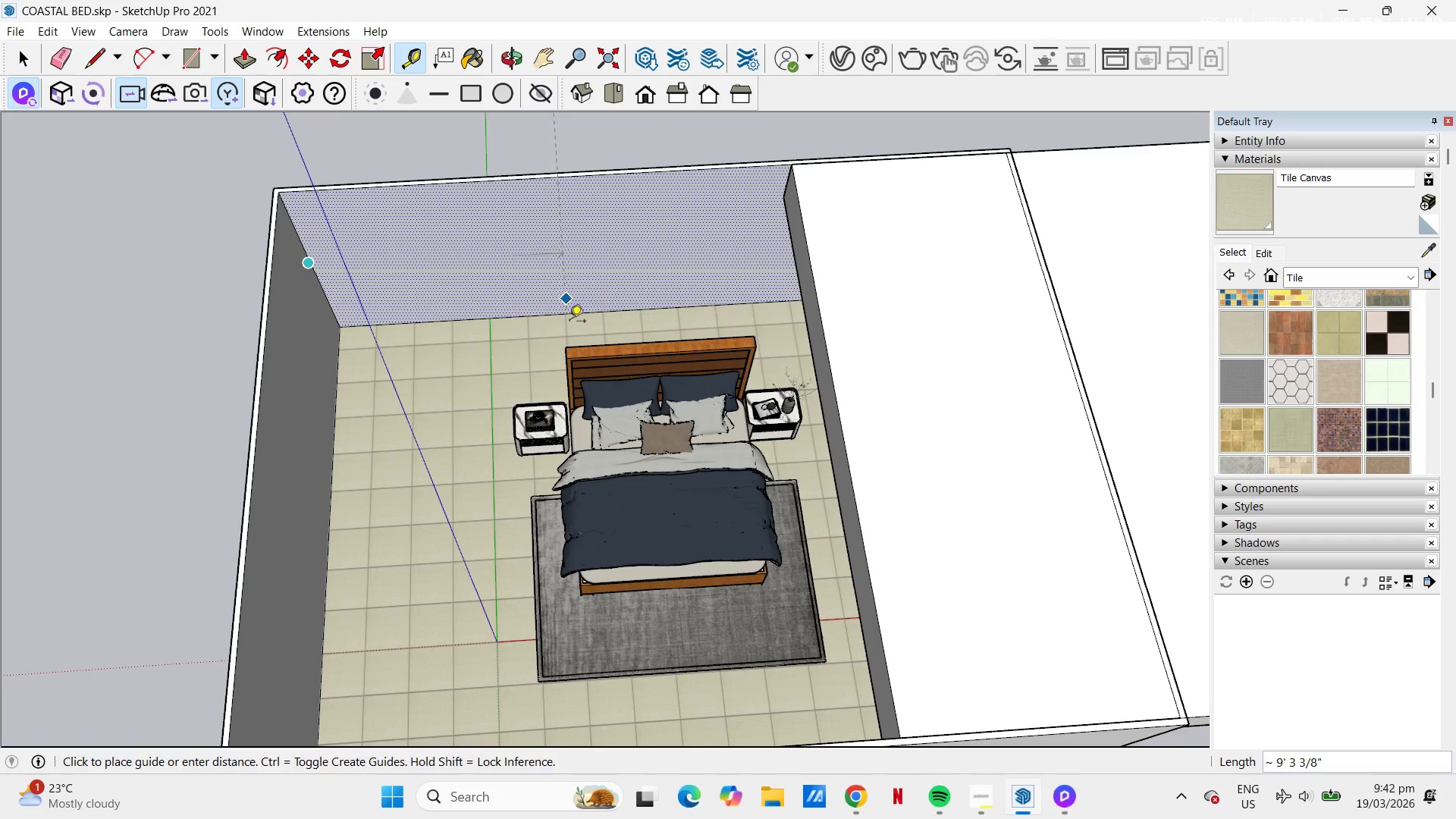 
key(Escape)
 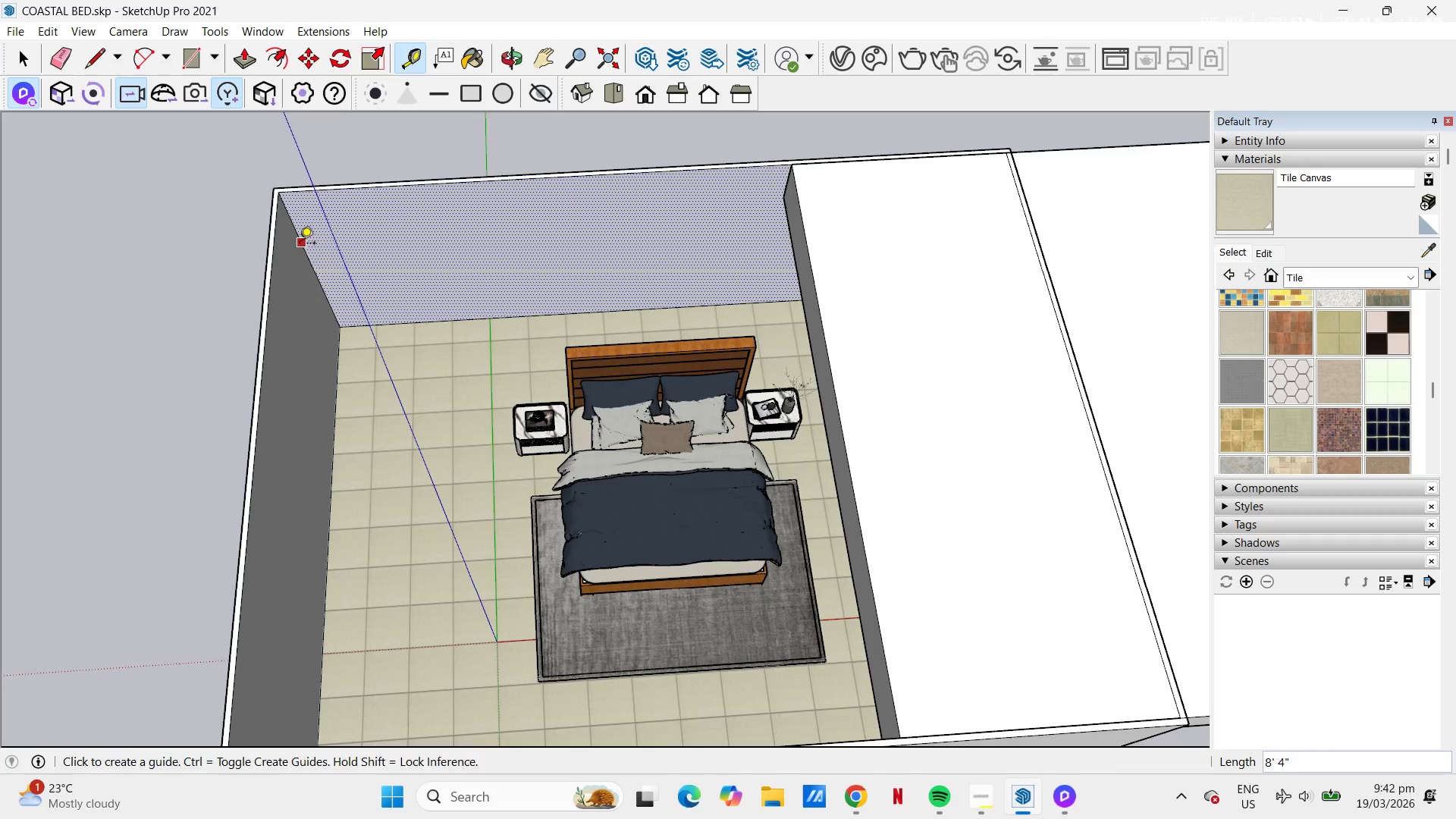 
left_click_drag(start_coordinate=[300, 244], to_coordinate=[303, 245])
 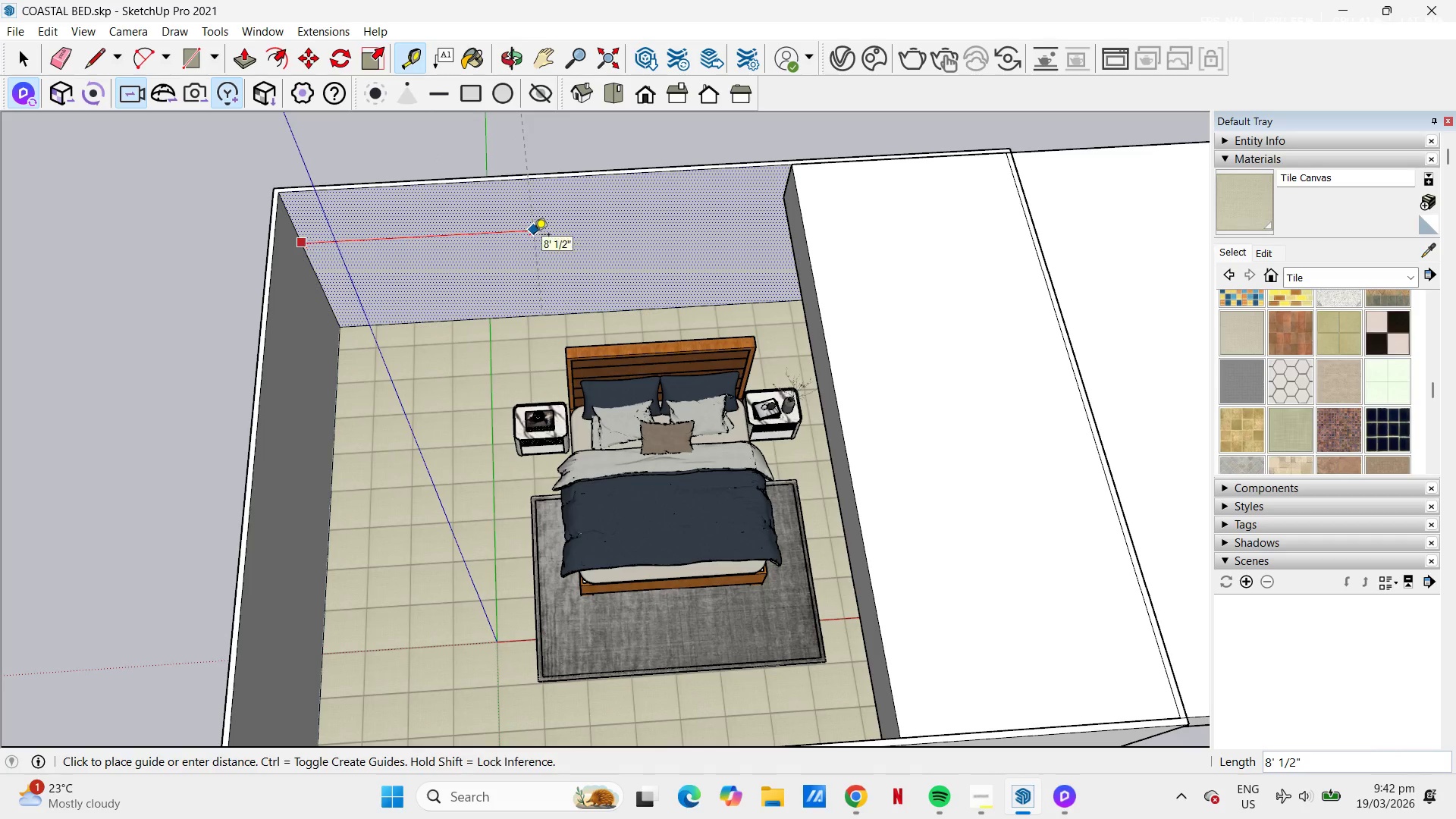 
wait(7.28)
 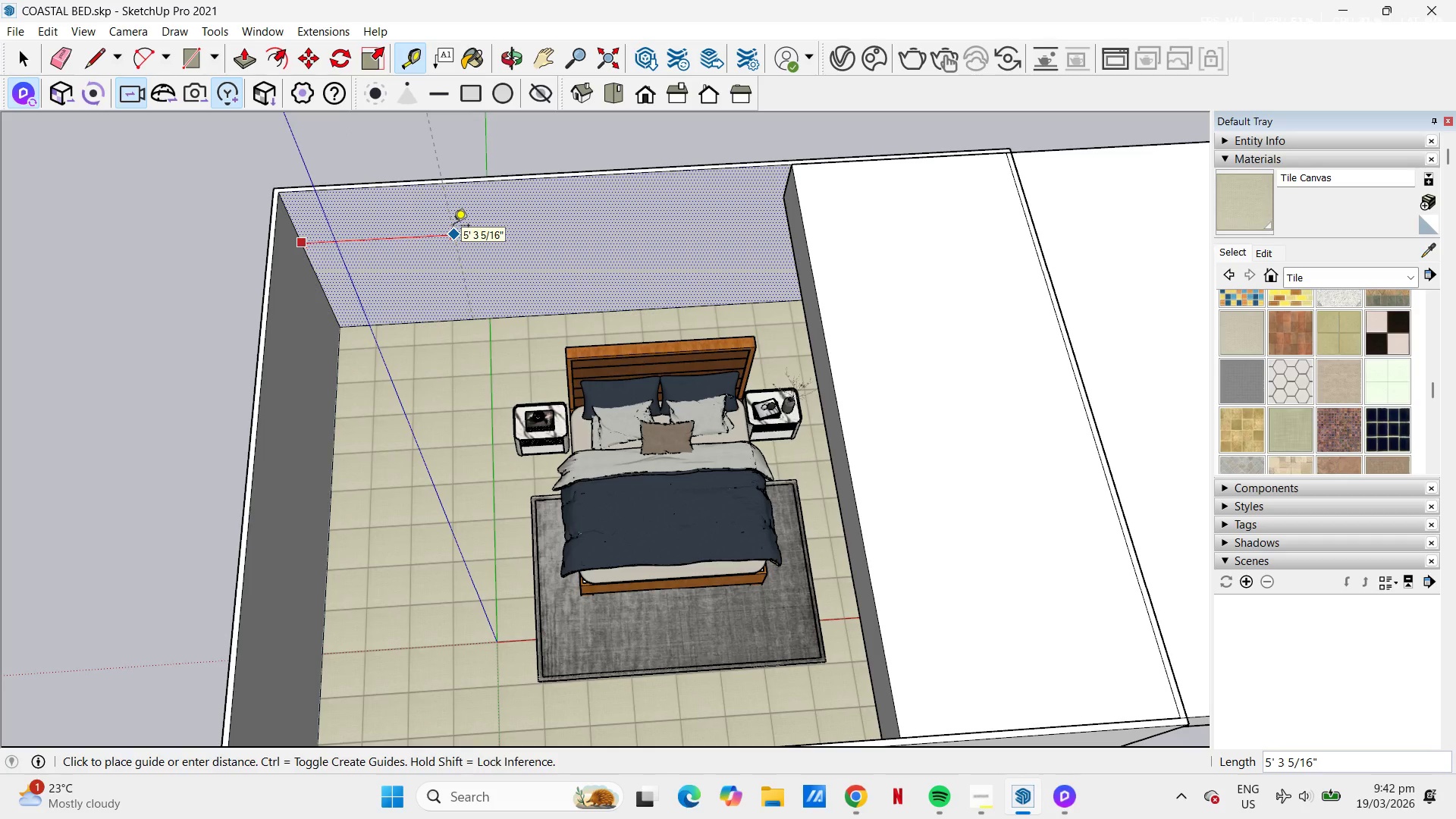 
key(Escape)
 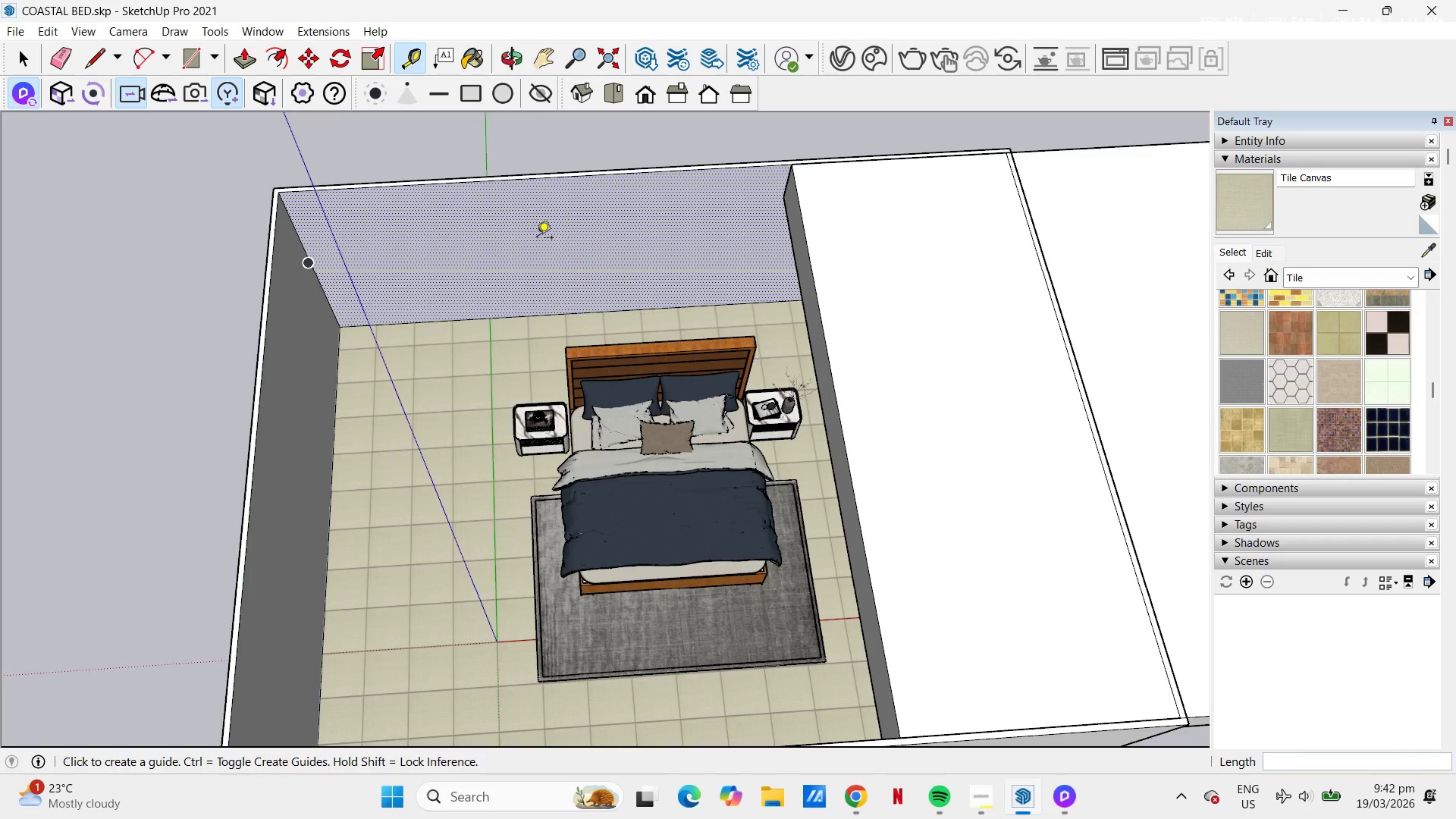 
key(Escape)
 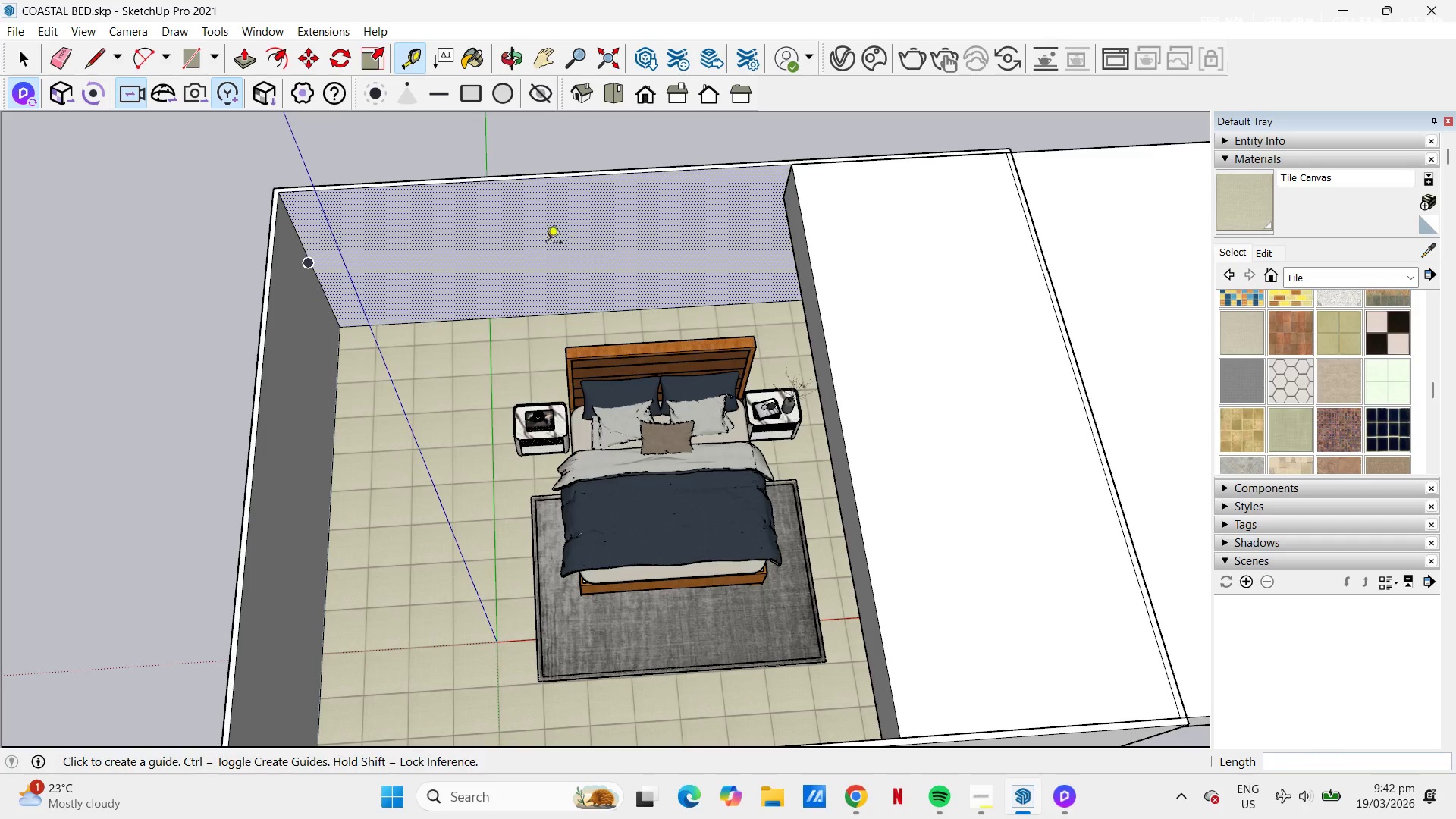 
key(Space)
 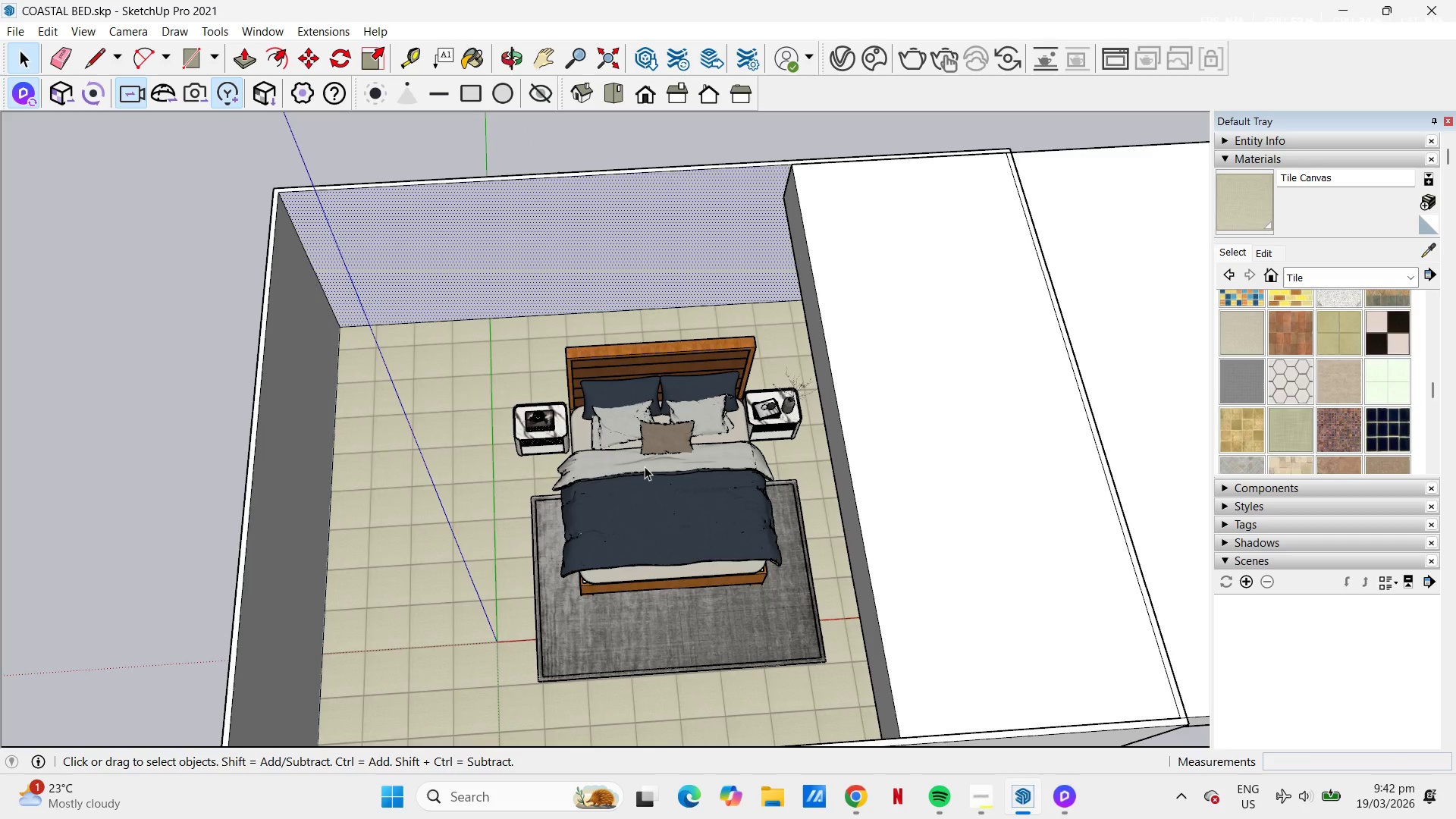 
left_click([645, 466])
 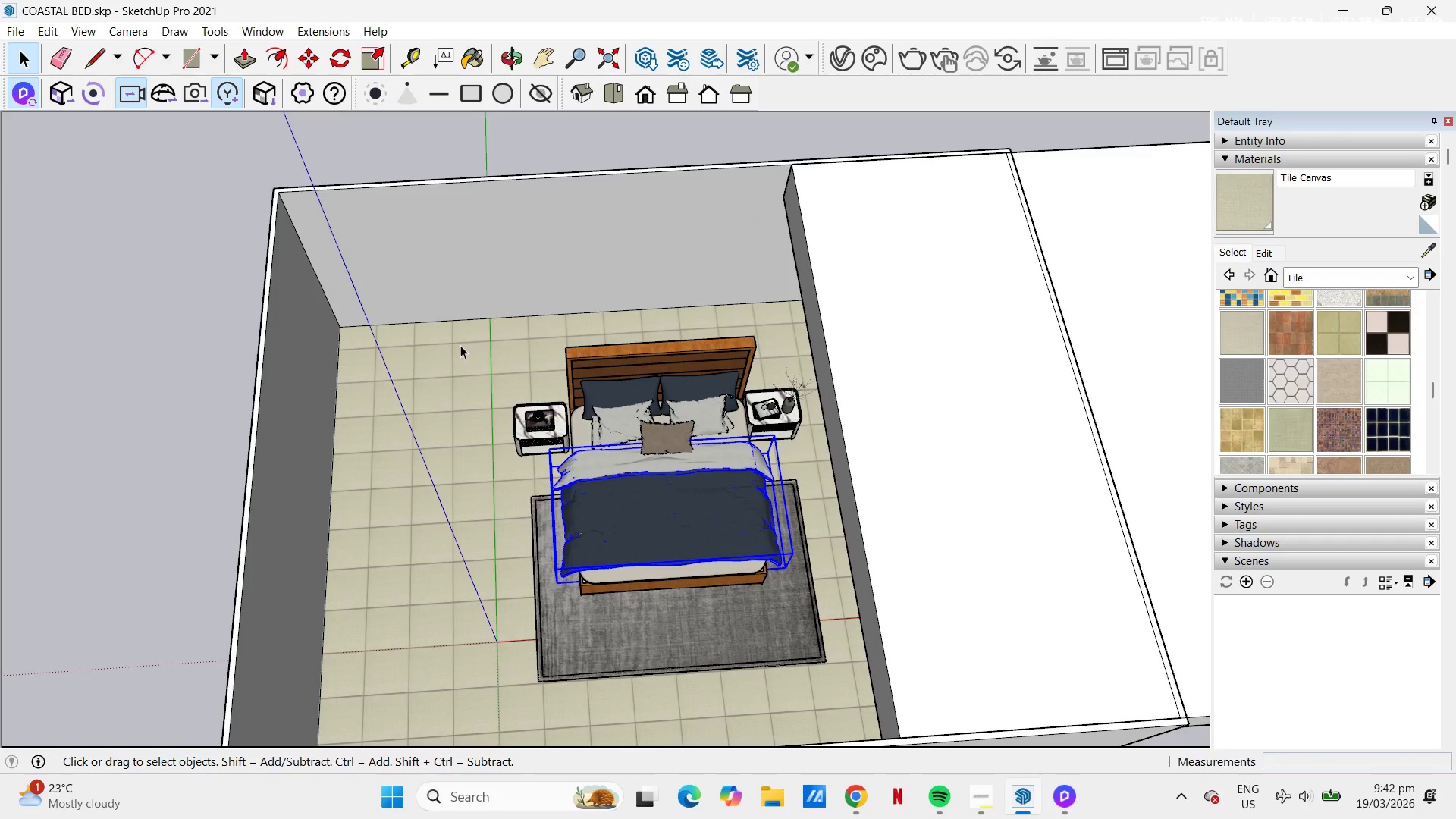 
left_click_drag(start_coordinate=[502, 328], to_coordinate=[852, 709])
 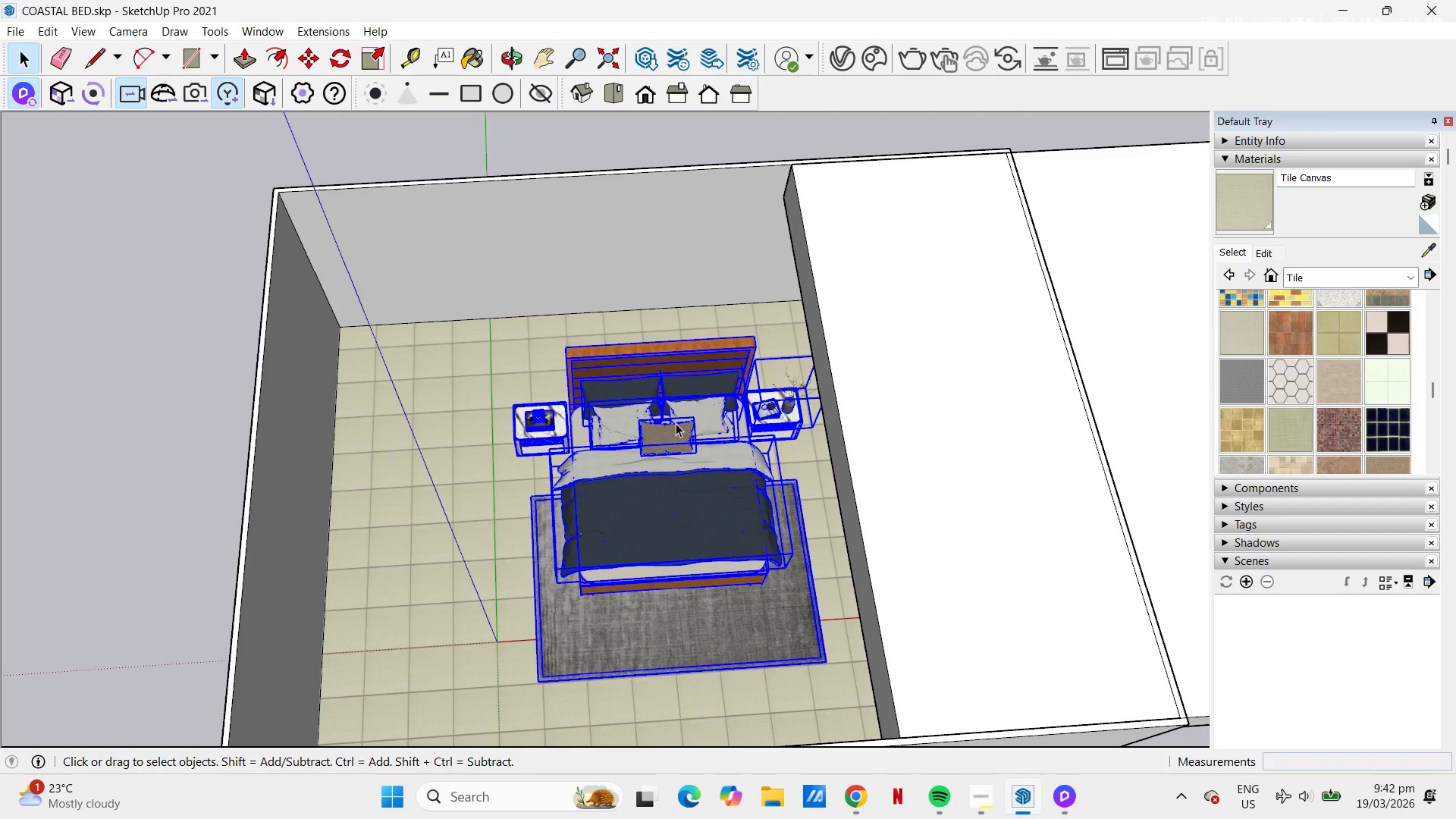 
key(M)
 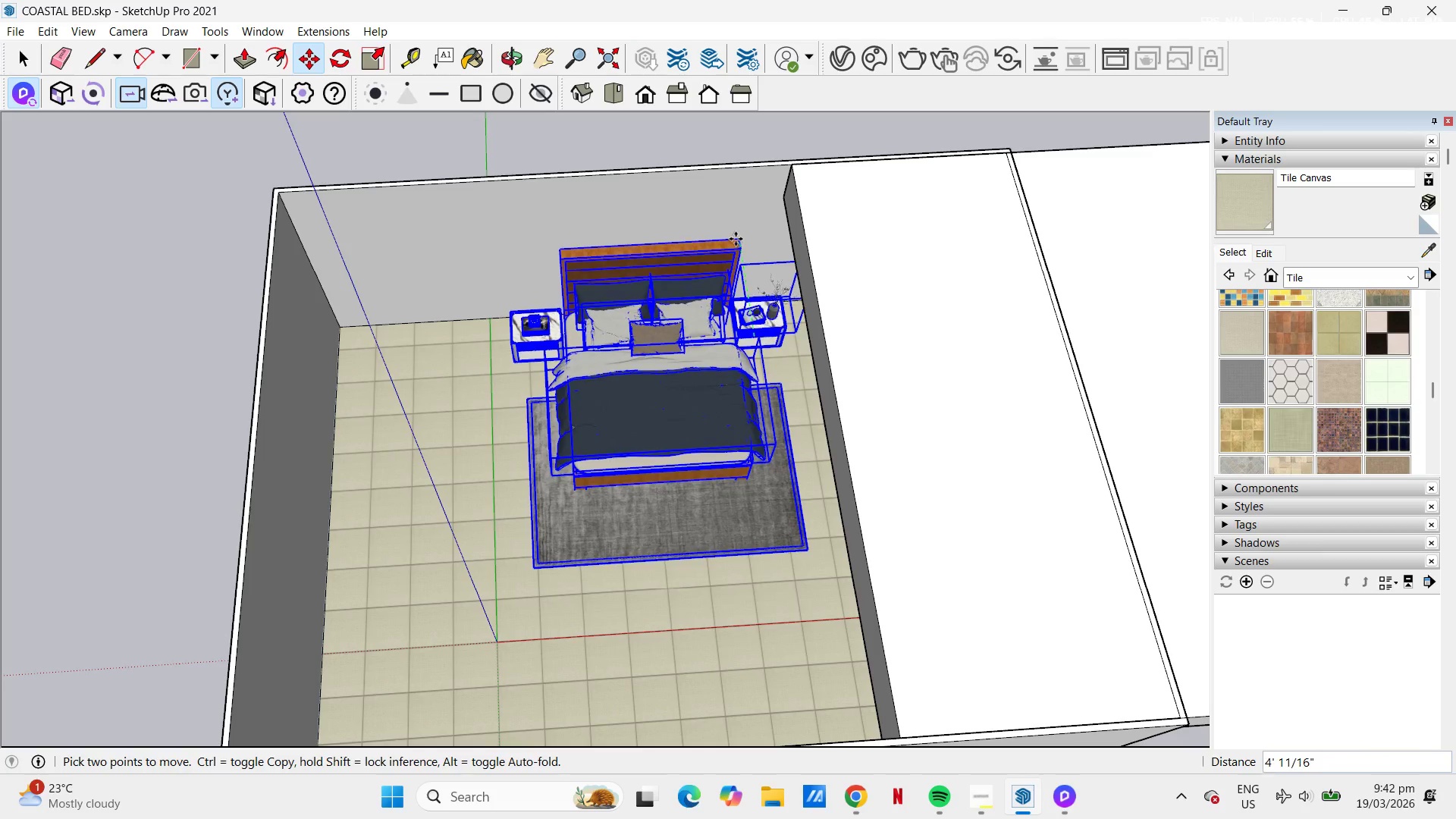 
left_click([733, 225])
 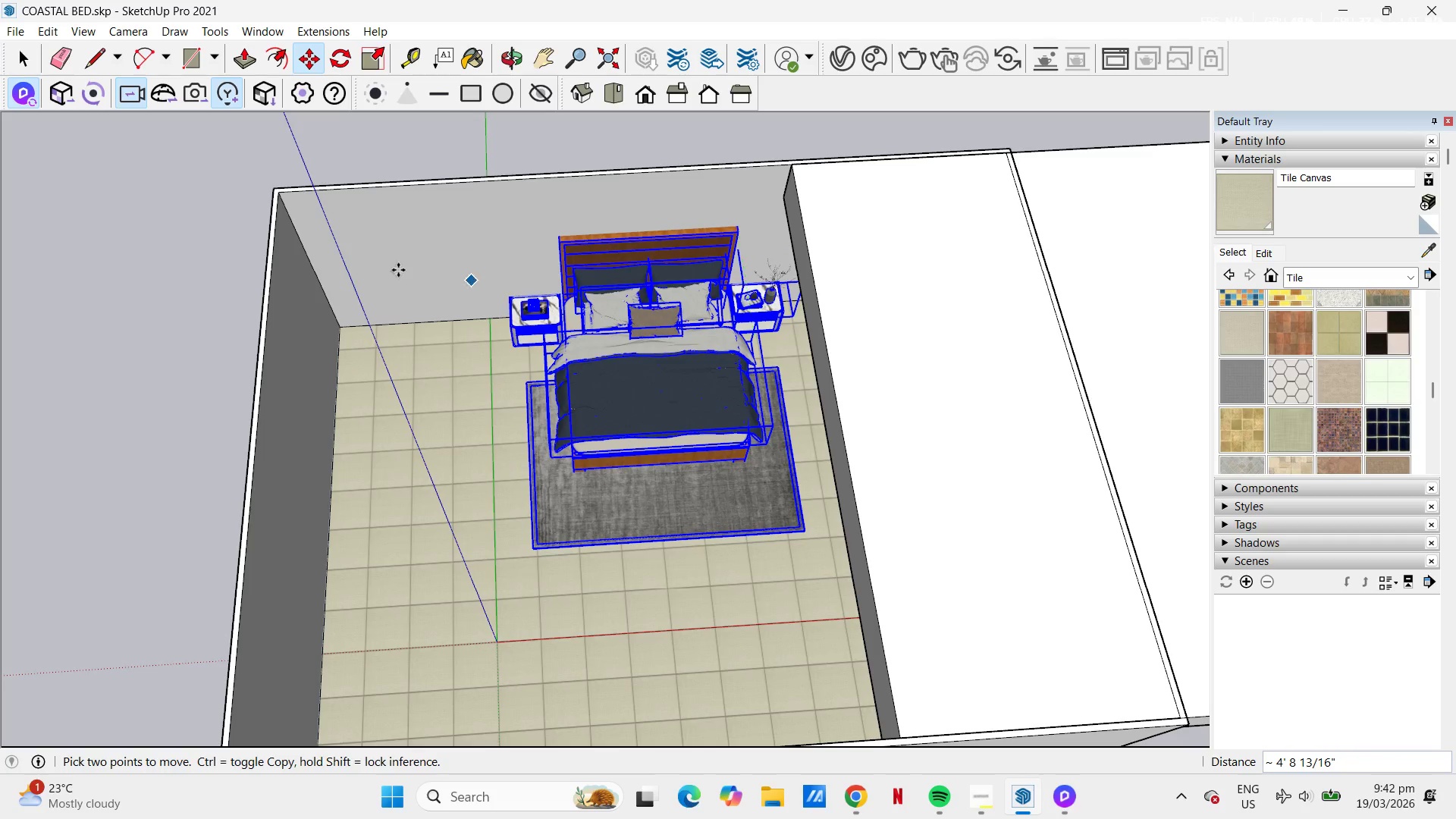 
key(T)
 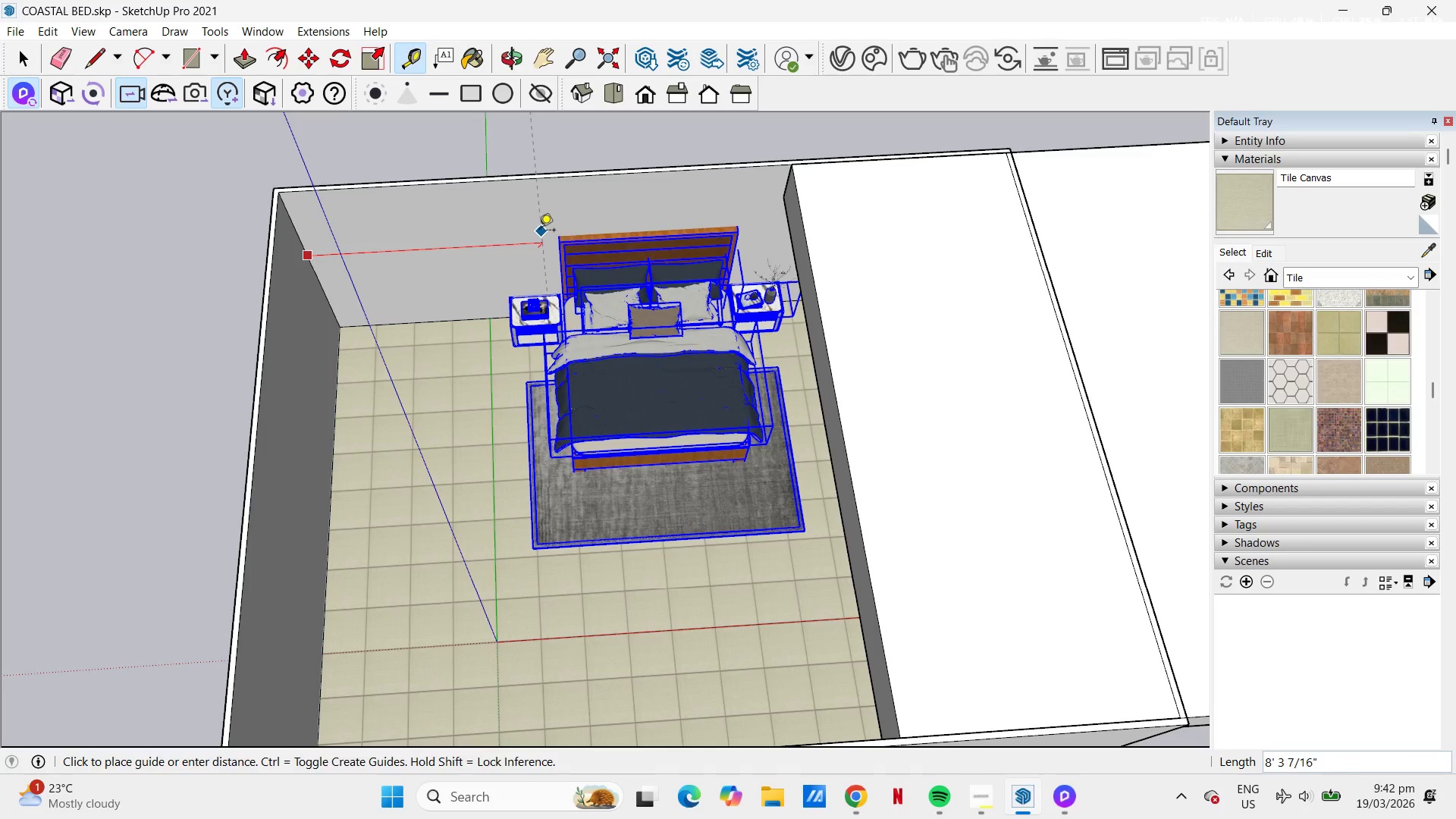 
scroll: coordinate [497, 231], scroll_direction: up, amount: 9.0
 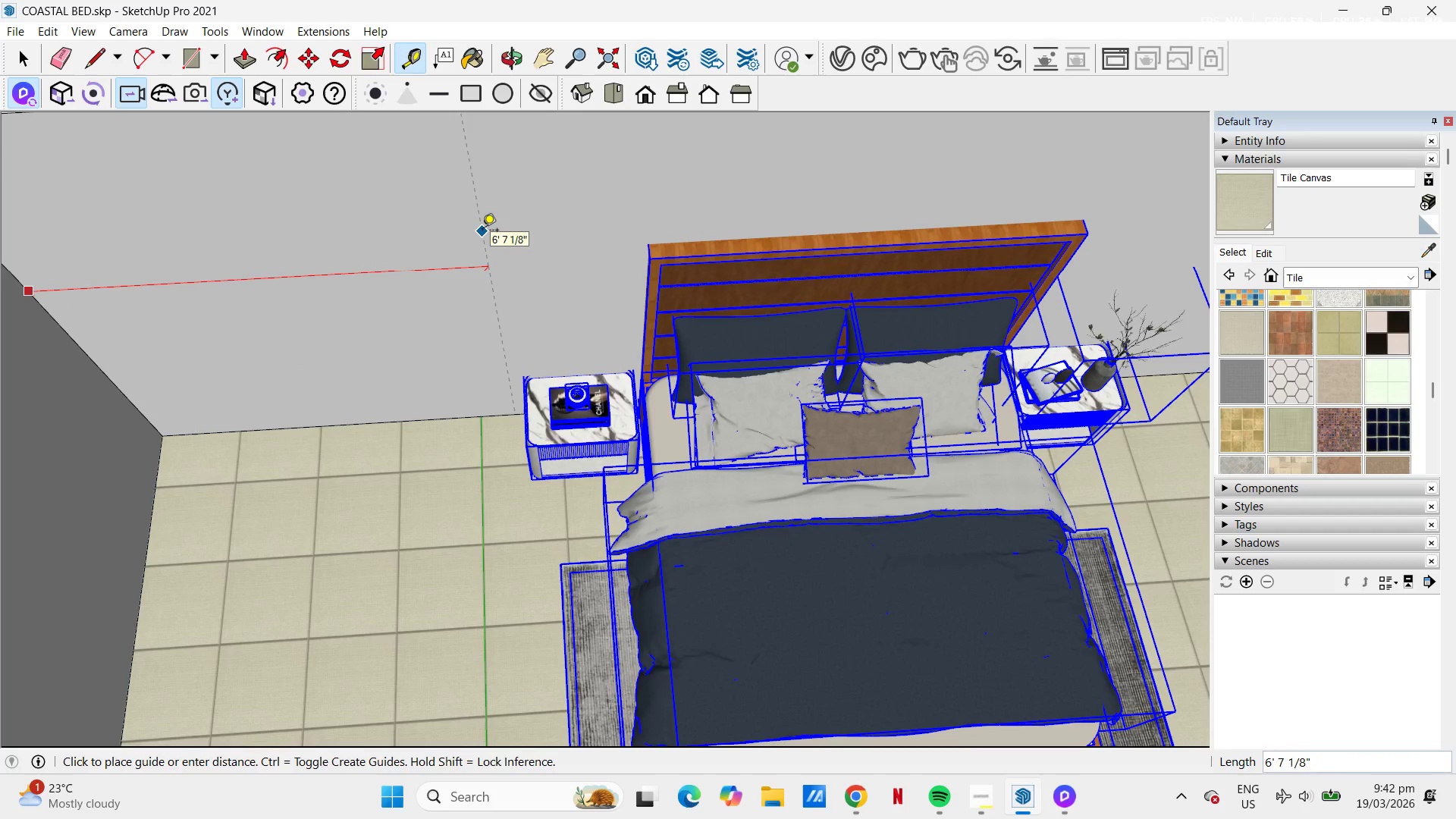 
left_click([482, 231])
 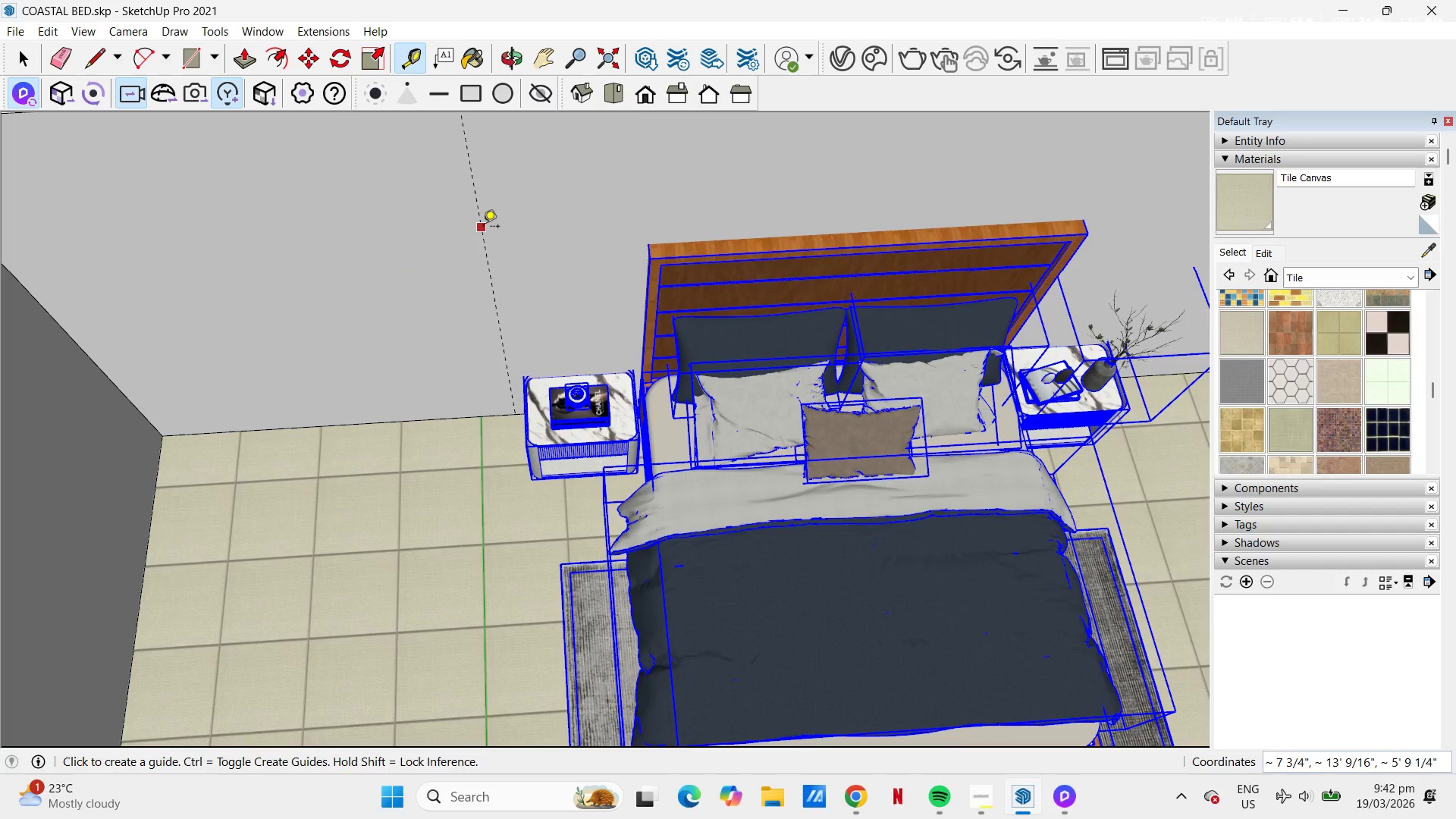 
left_click([483, 228])
 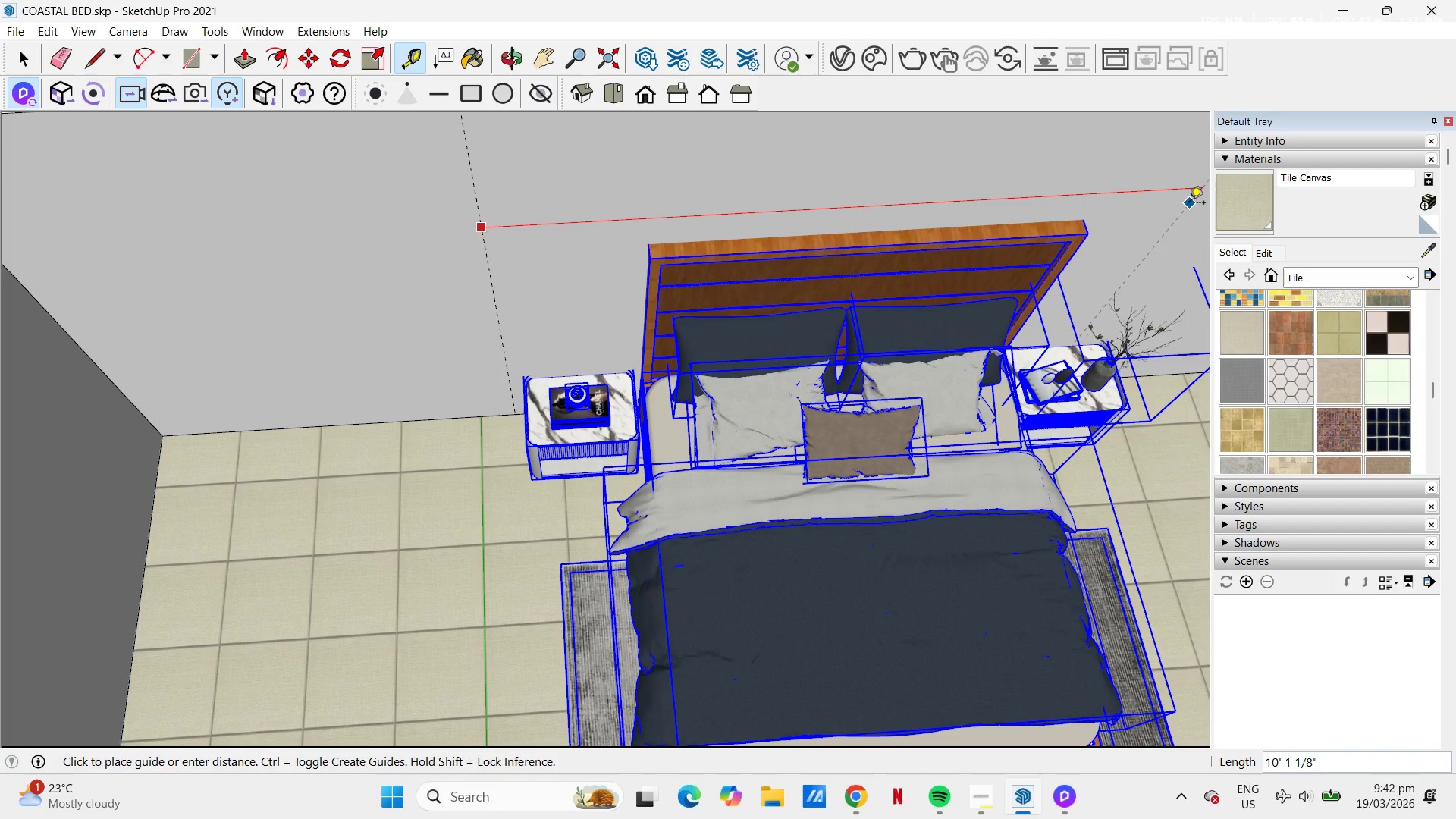 
scroll: coordinate [919, 215], scroll_direction: down, amount: 10.0
 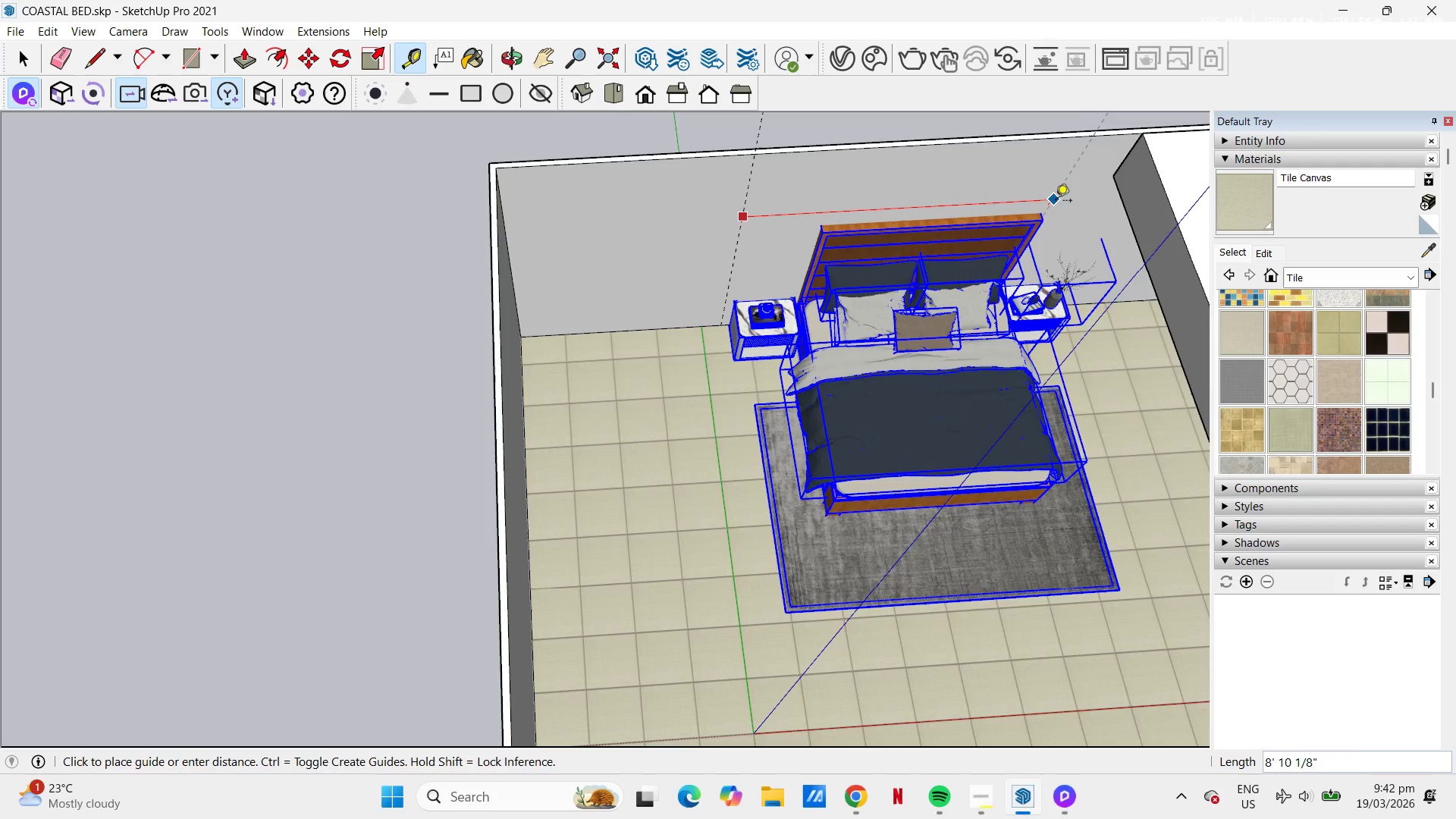 
scroll: coordinate [1028, 200], scroll_direction: up, amount: 13.0
 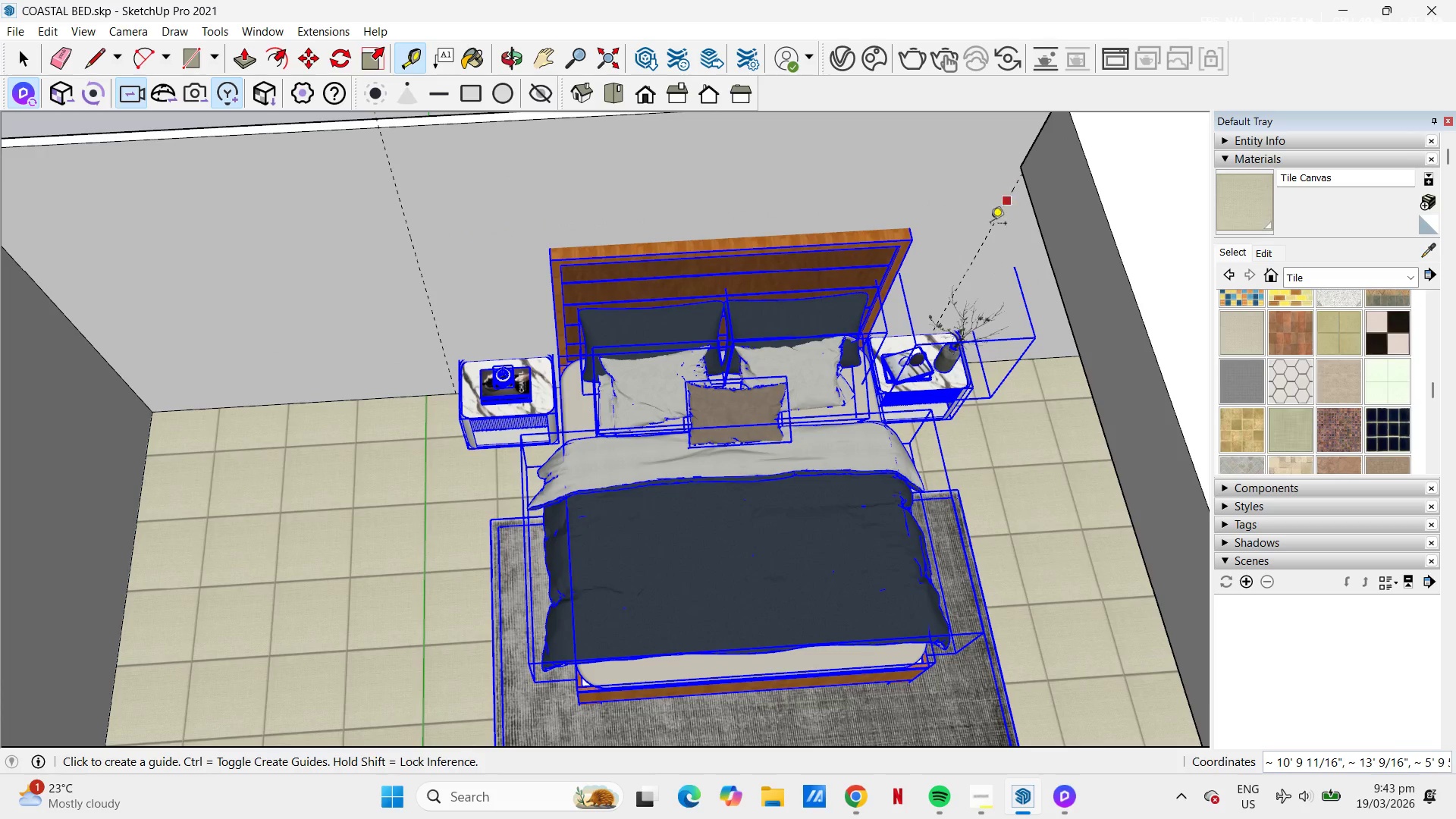 
left_click([981, 246])
 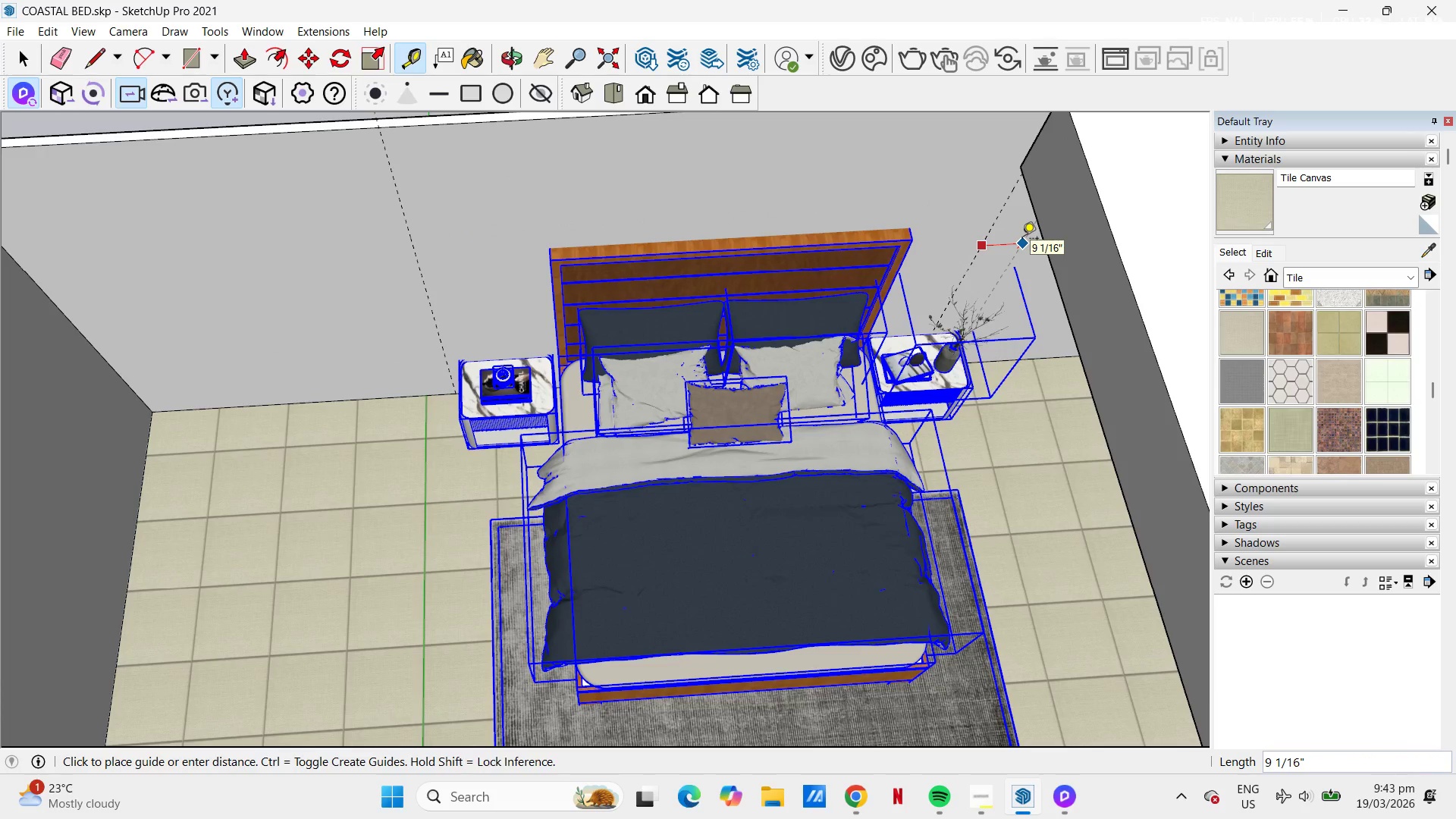 
left_click([1022, 240])
 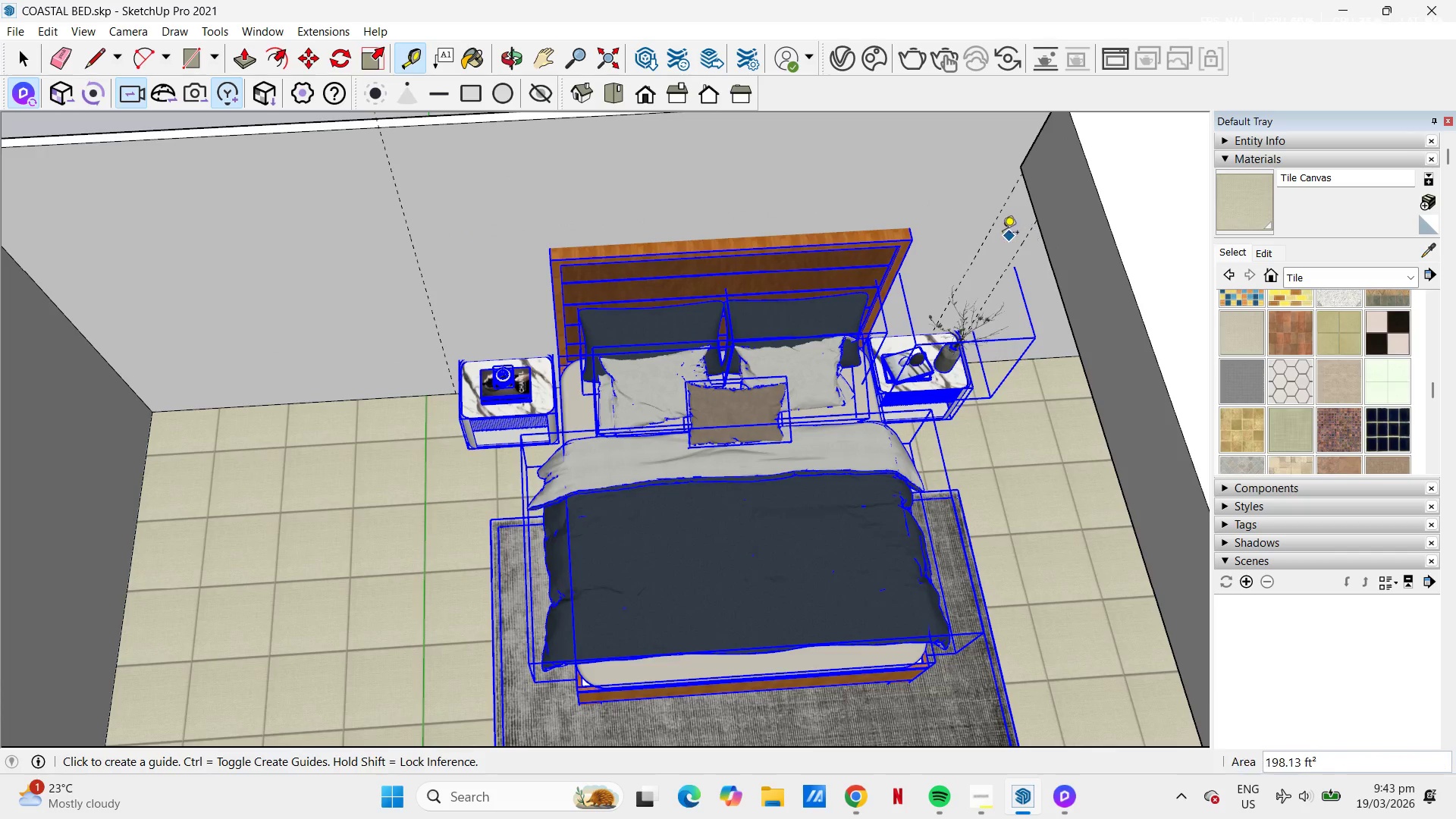 
key(E)
 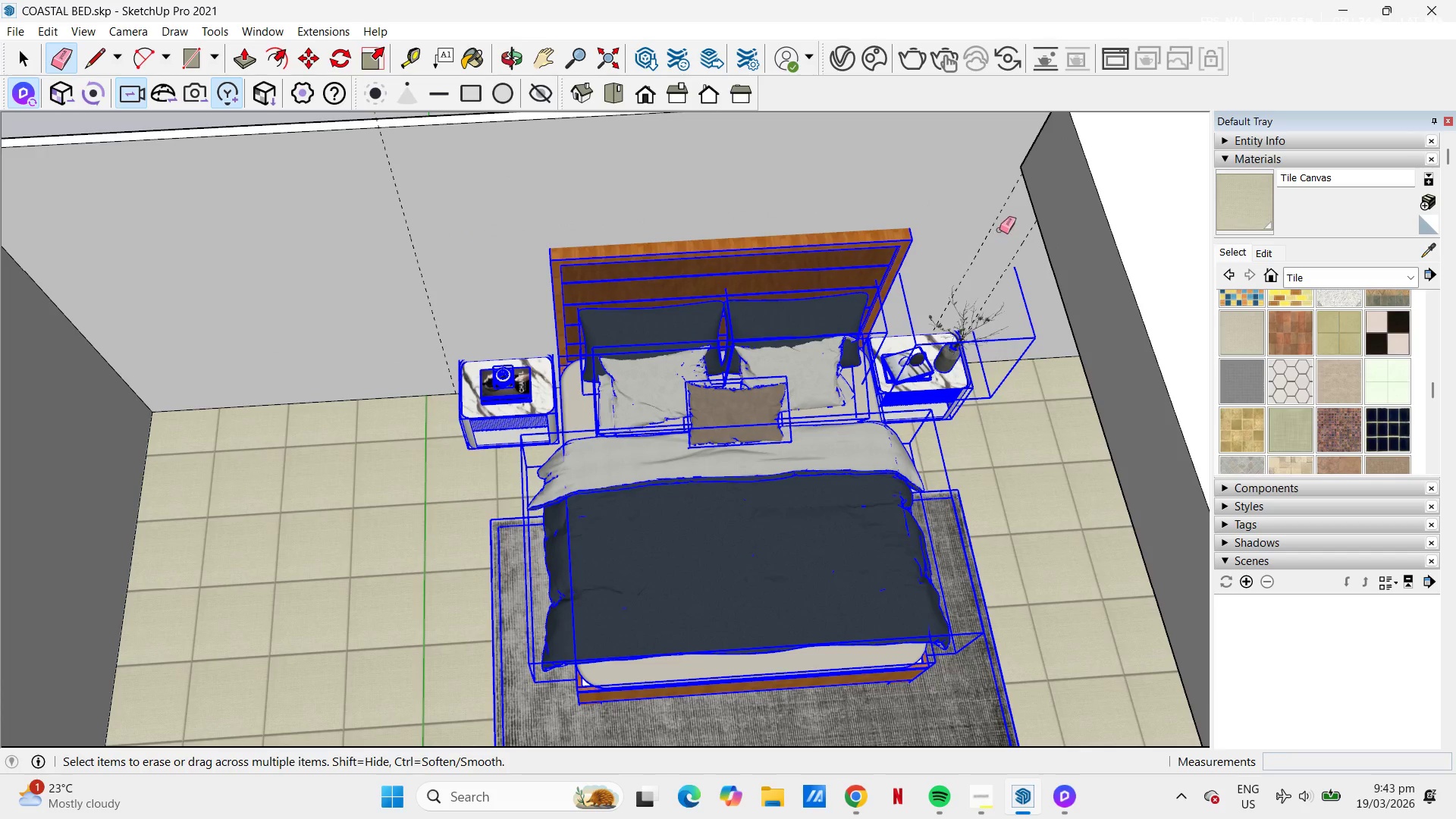 
left_click_drag(start_coordinate=[998, 228], to_coordinate=[981, 220])
 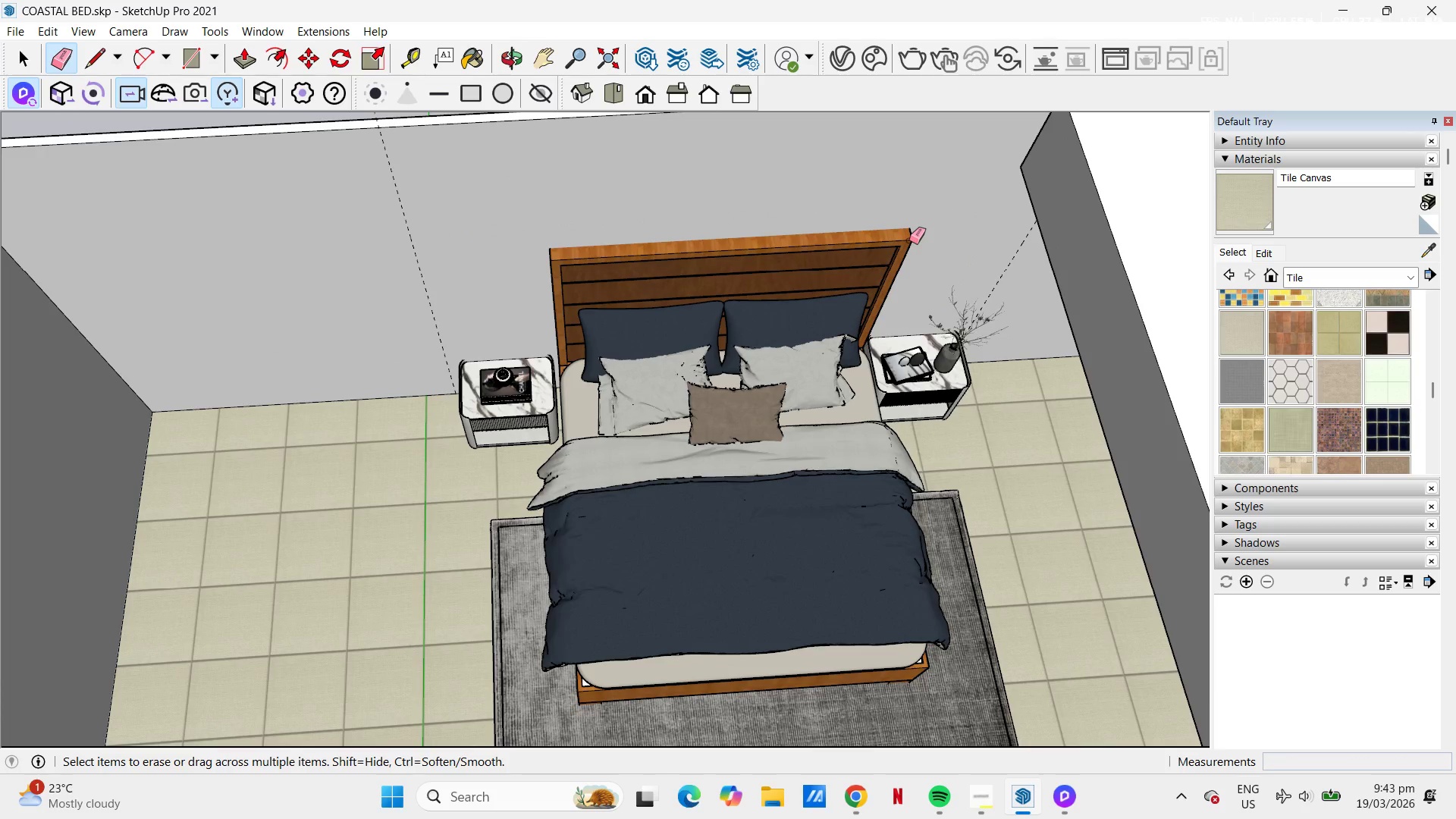 
scroll: coordinate [909, 240], scroll_direction: down, amount: 3.0
 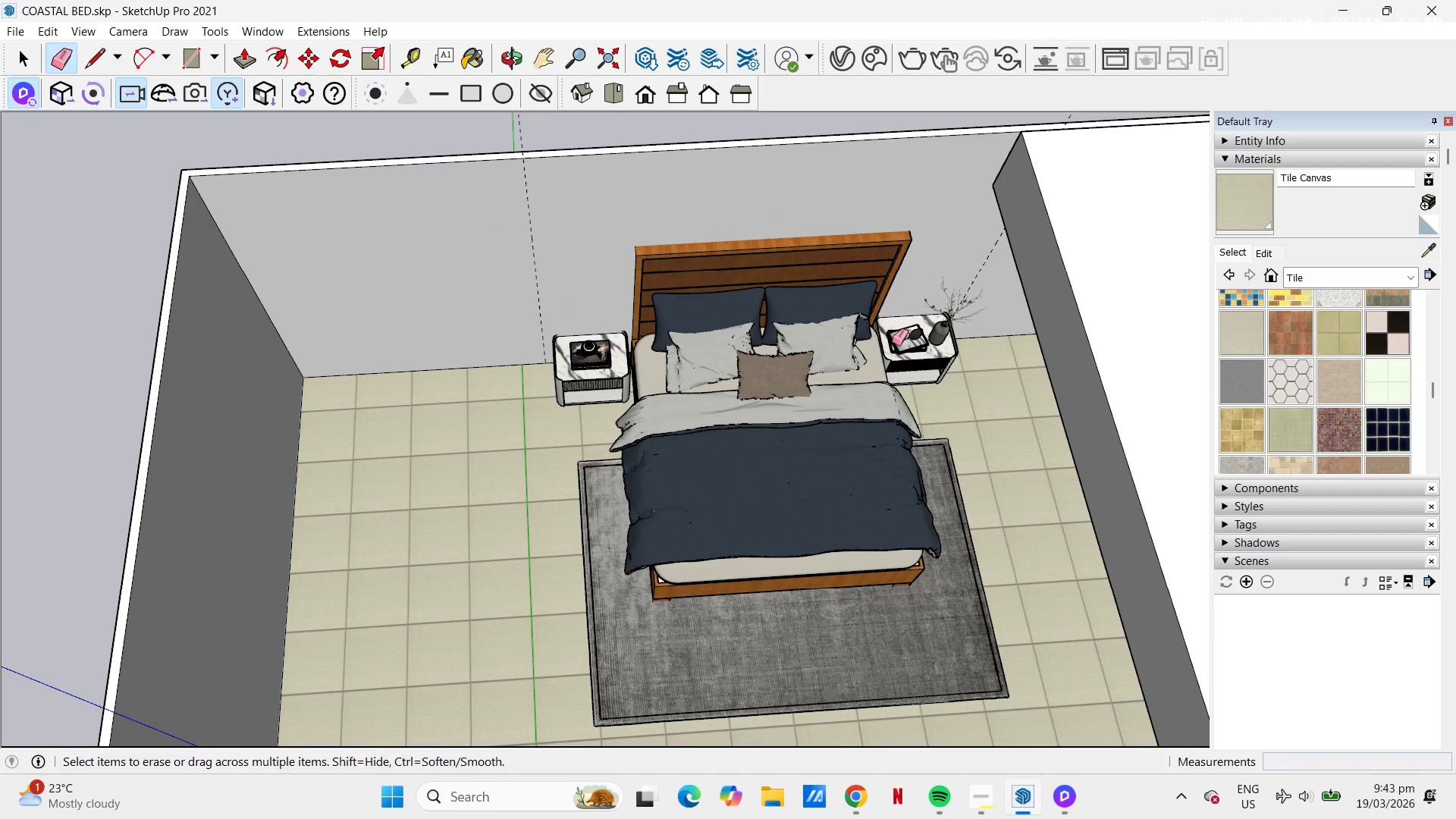 
key(L)
 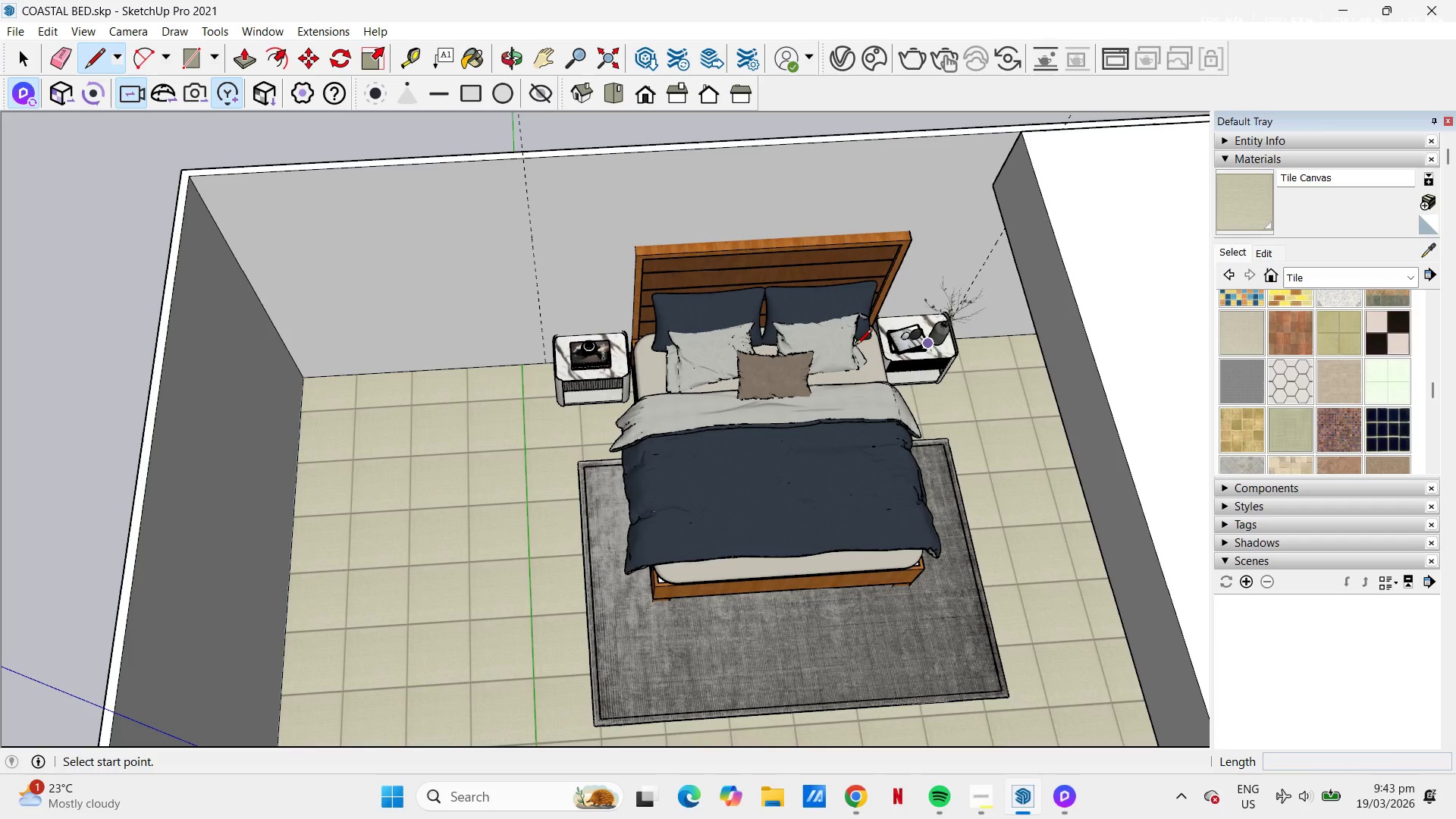 
scroll: coordinate [648, 321], scroll_direction: down, amount: 2.0
 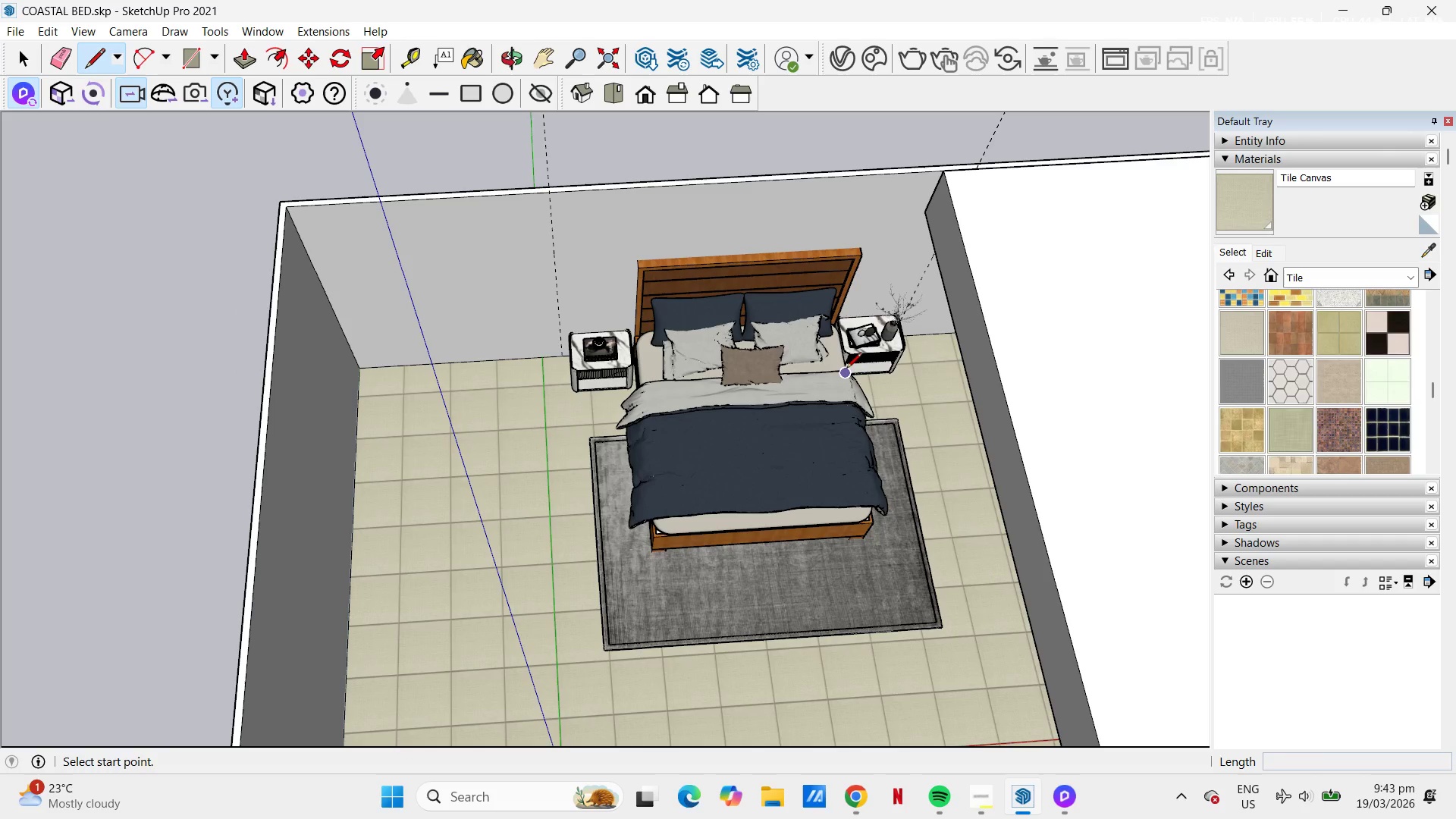 
key(Space)
 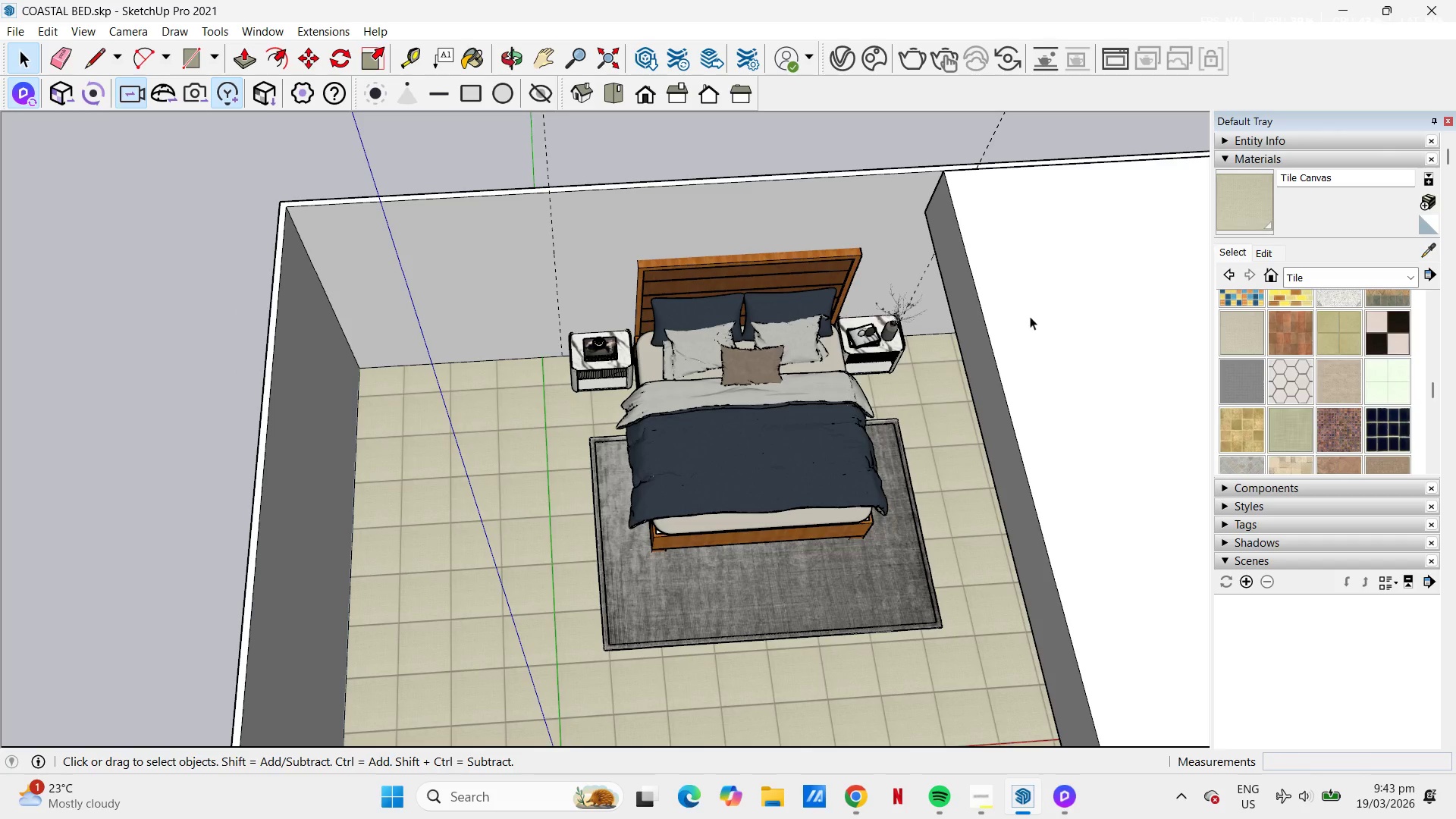 
left_click([1078, 311])
 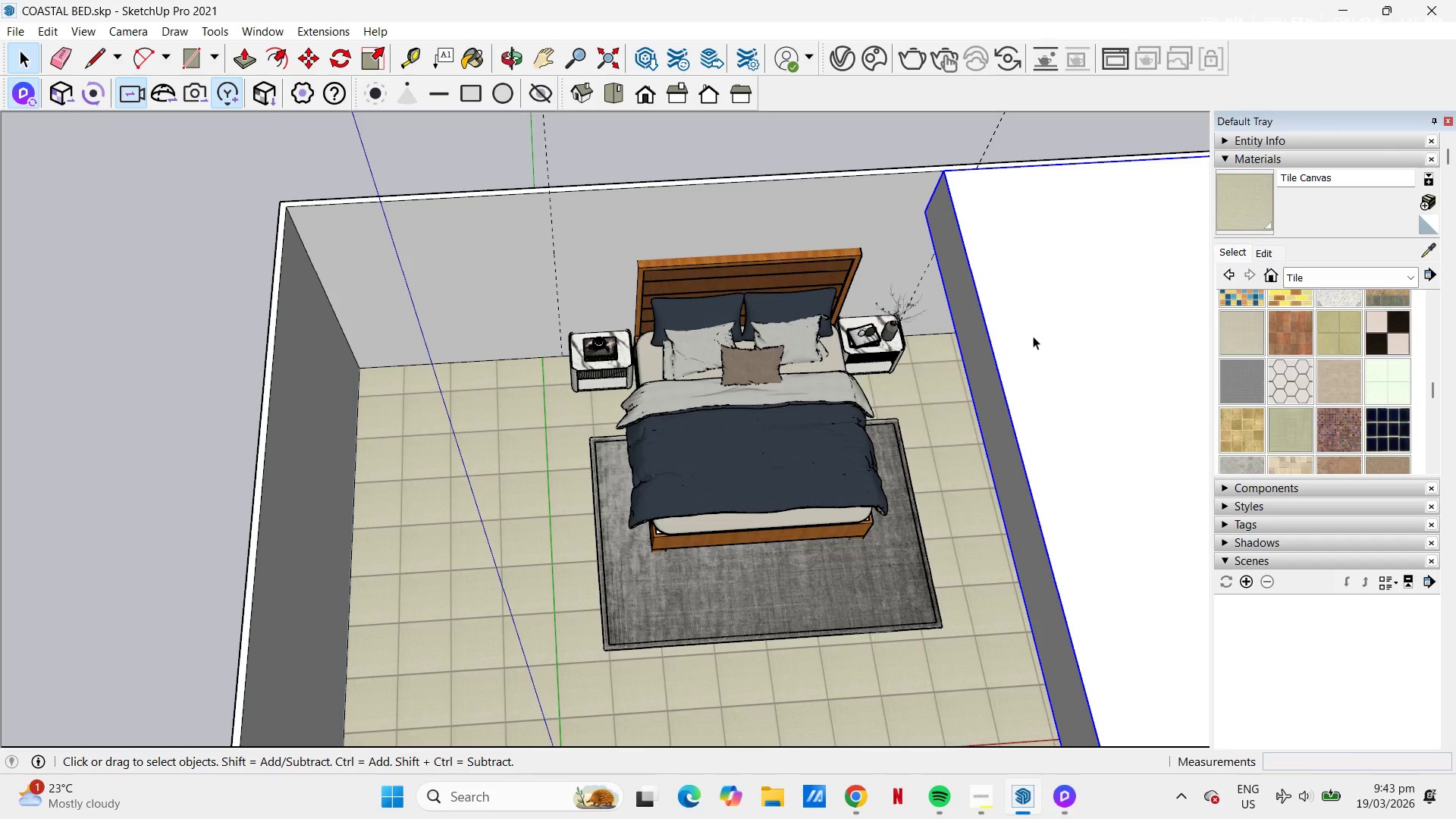 
key(M)
 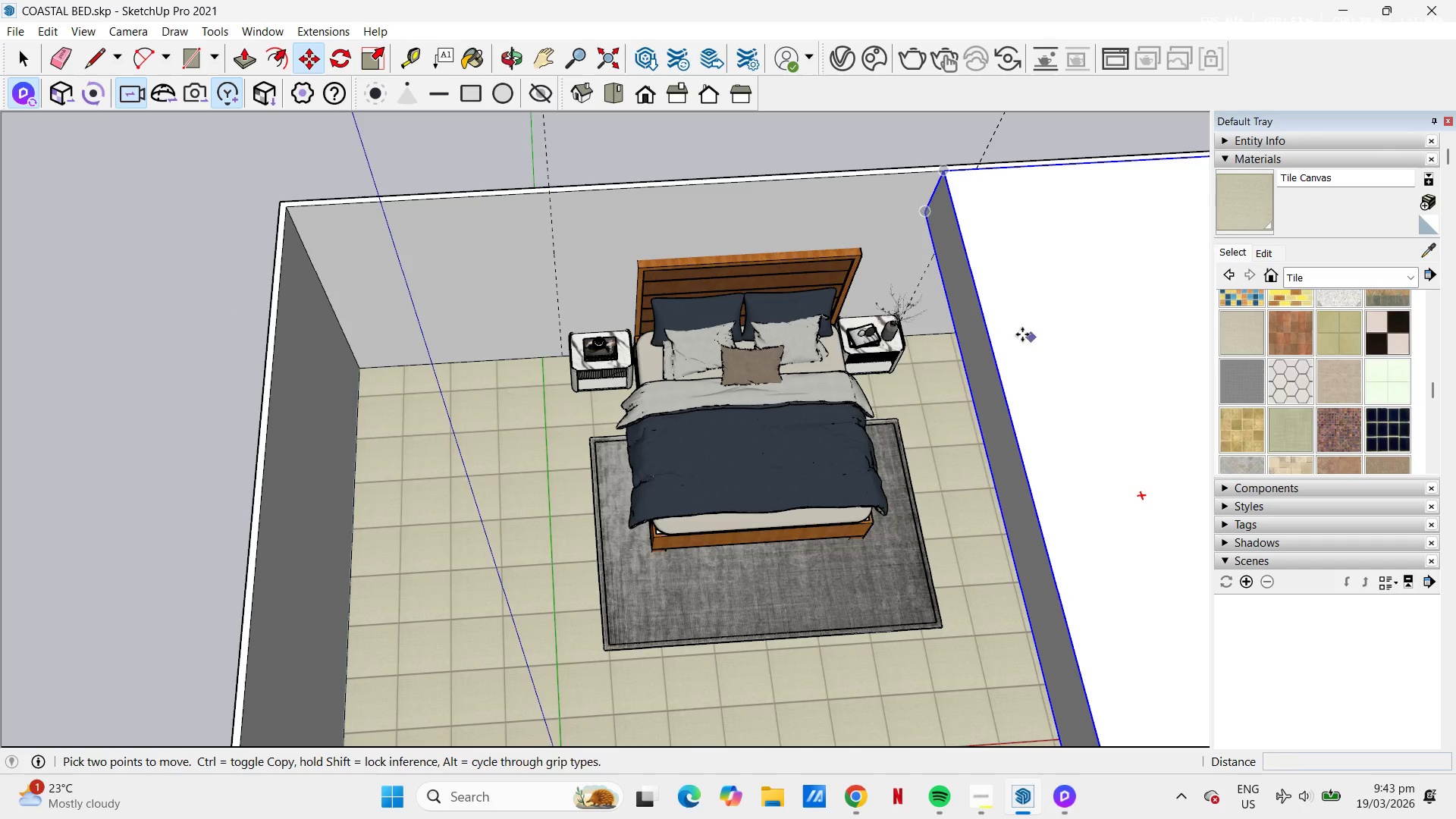 
left_click_drag(start_coordinate=[1021, 334], to_coordinate=[1028, 333])
 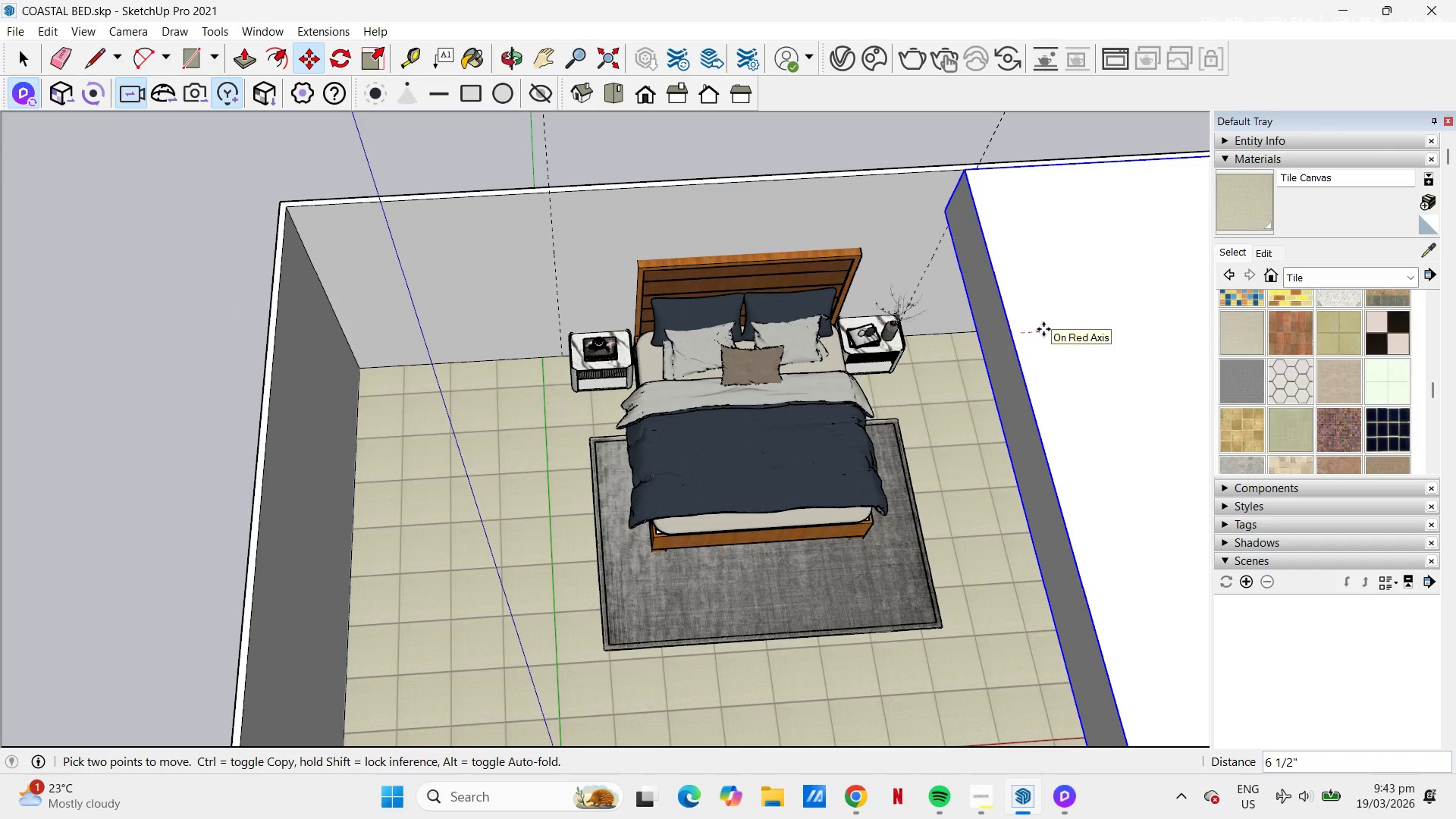 
key(Numpad2)
 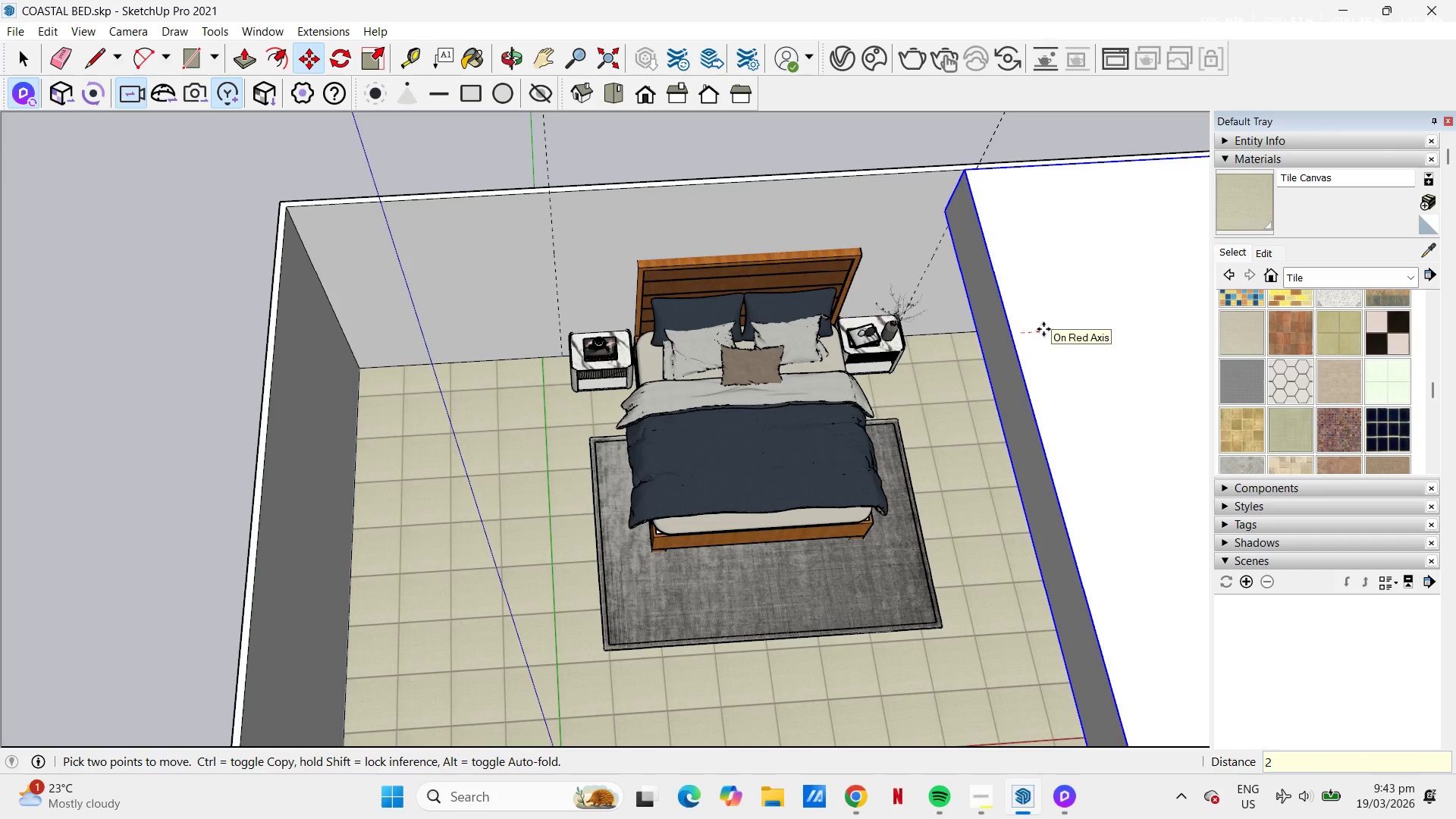 
key(Numpad0)
 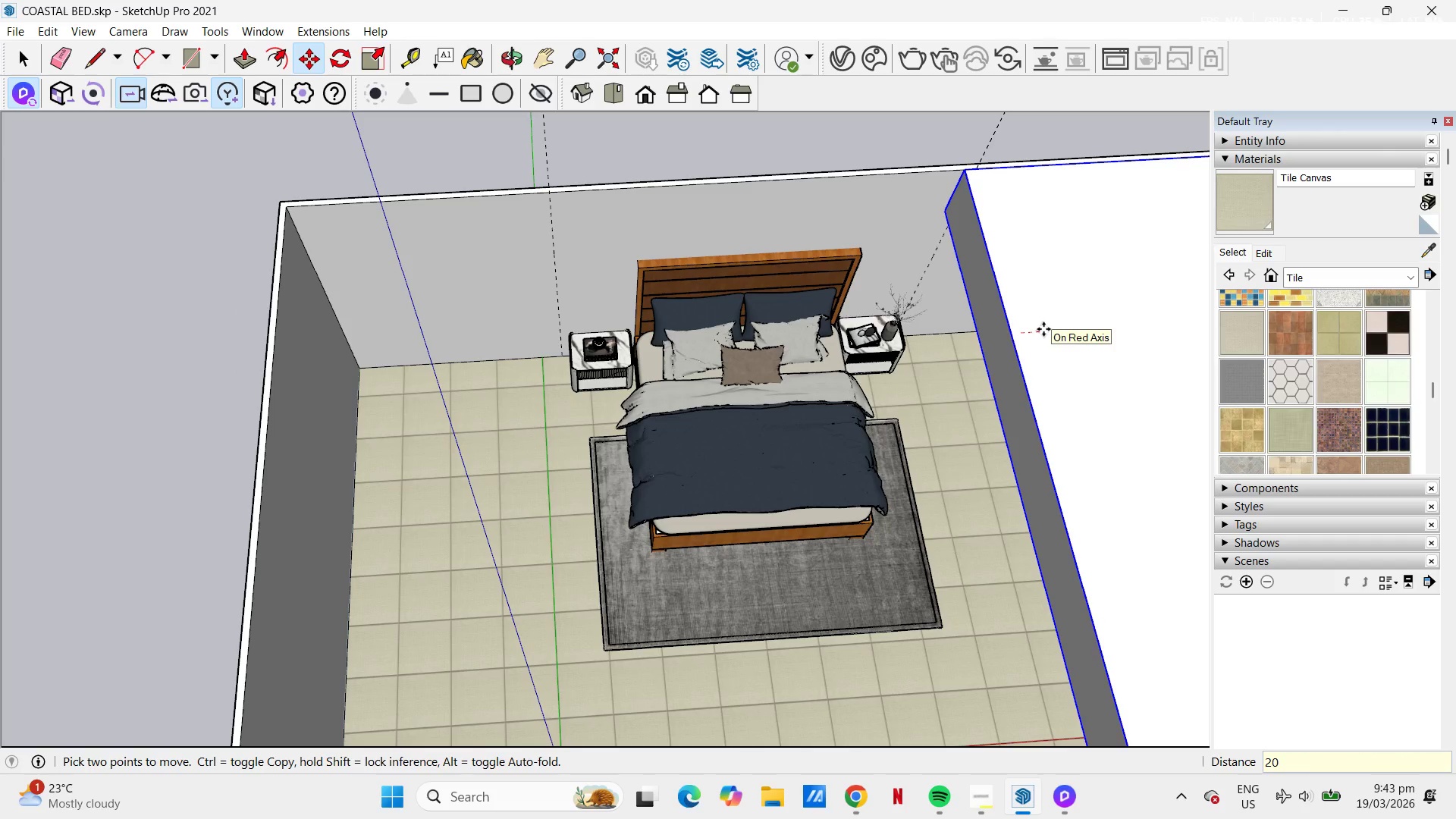 
key(Numpad0)
 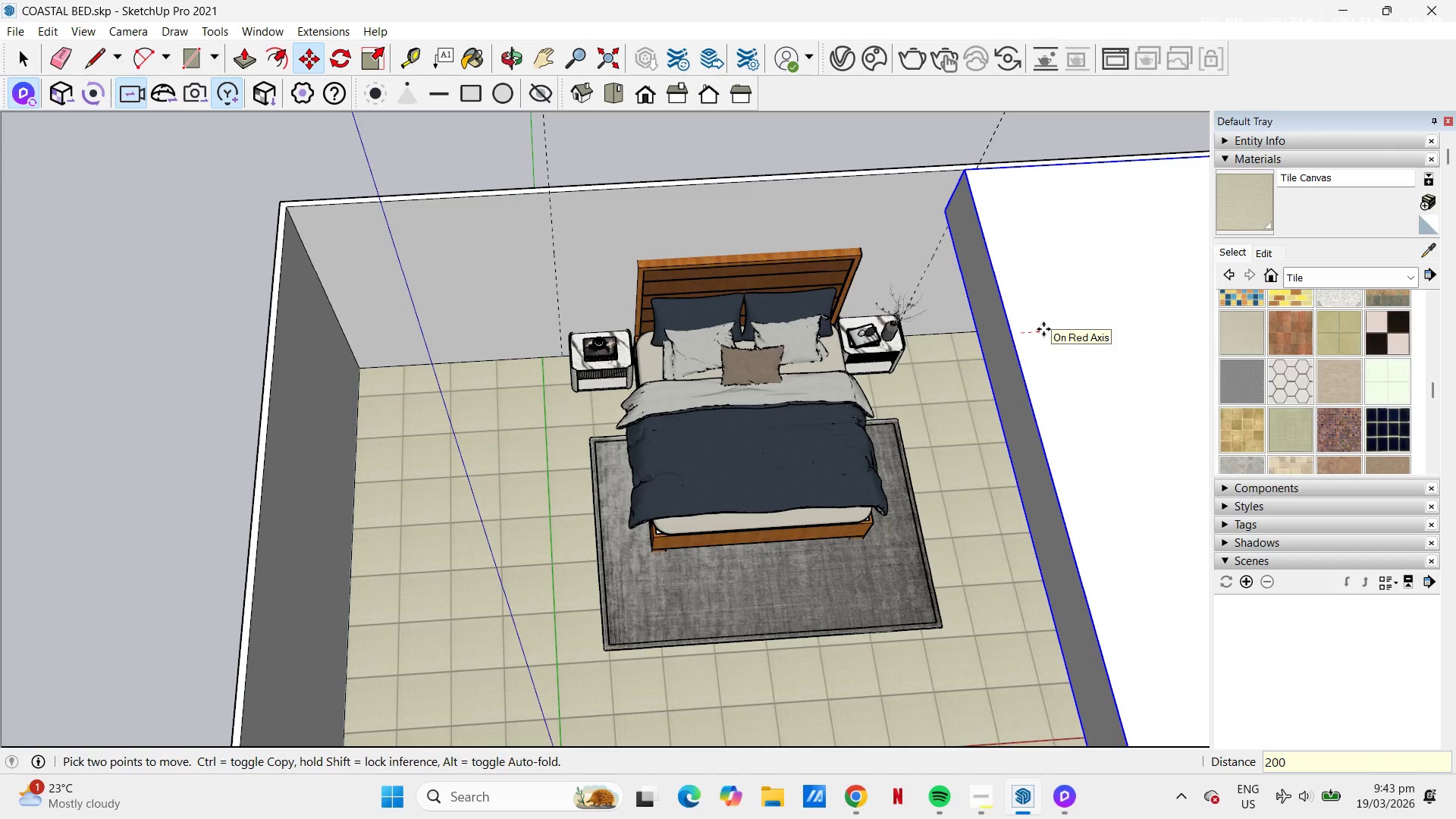 
key(NumpadEnter)
 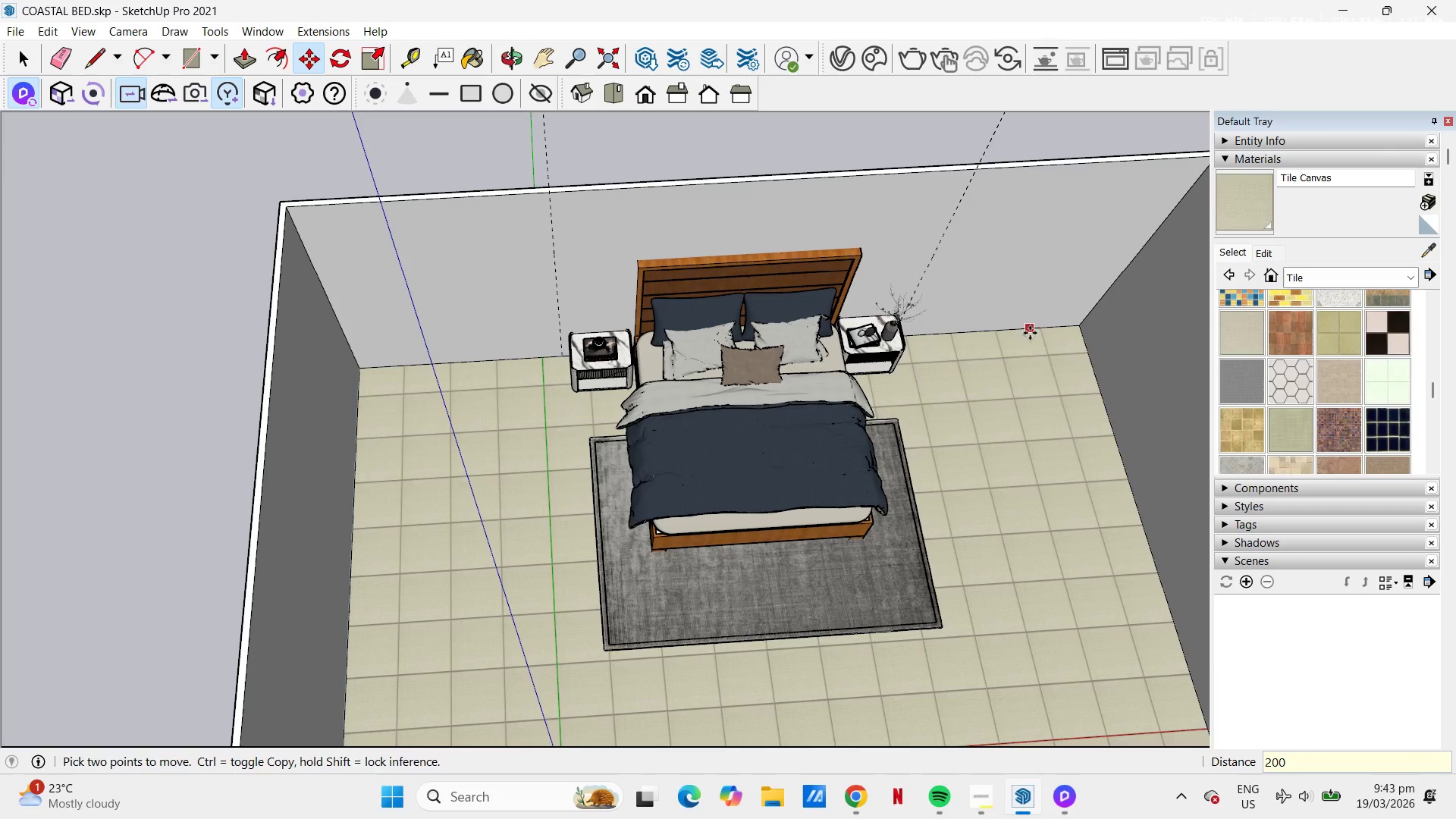 
type(GH)
 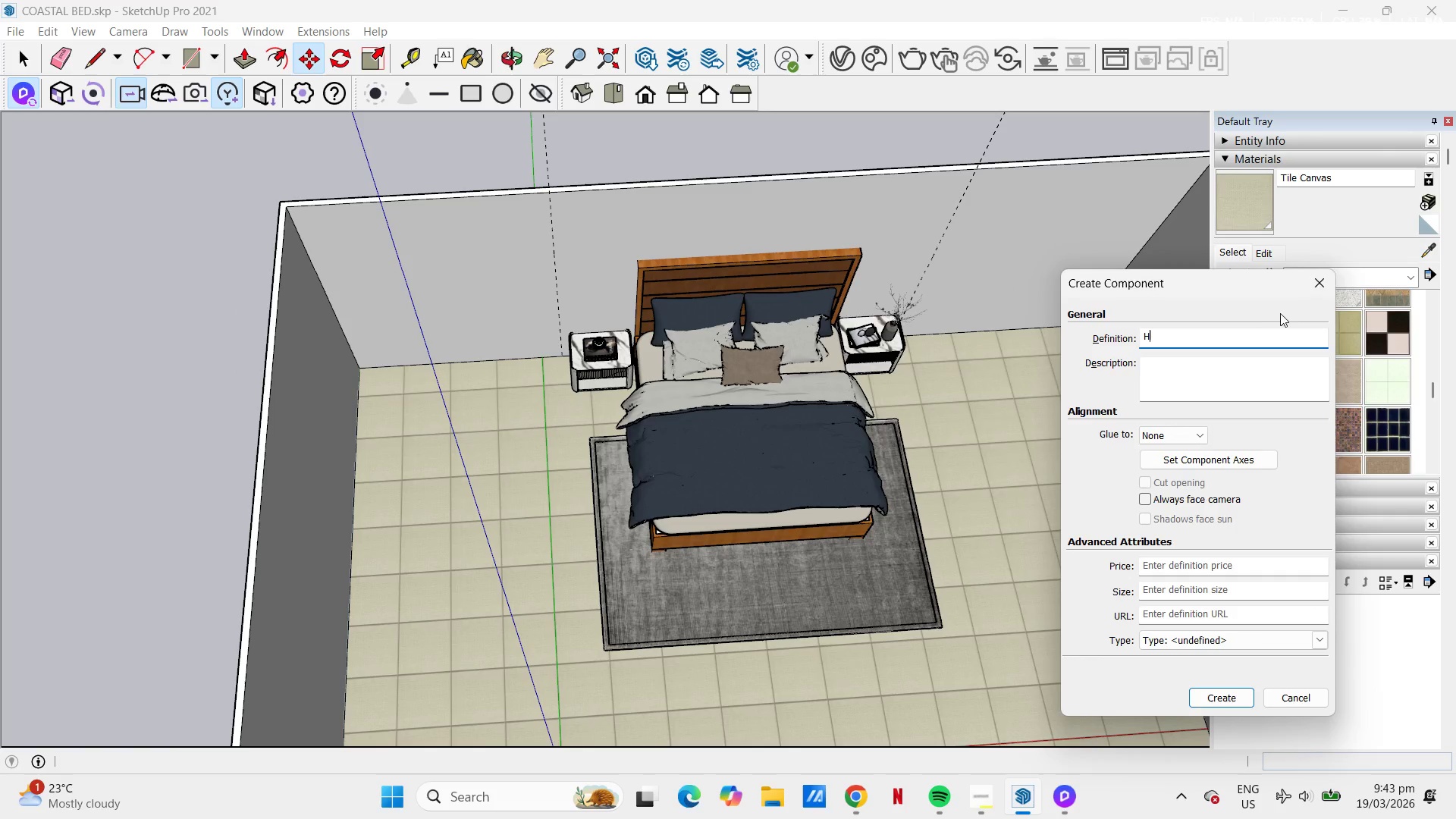 
left_click([1308, 287])
 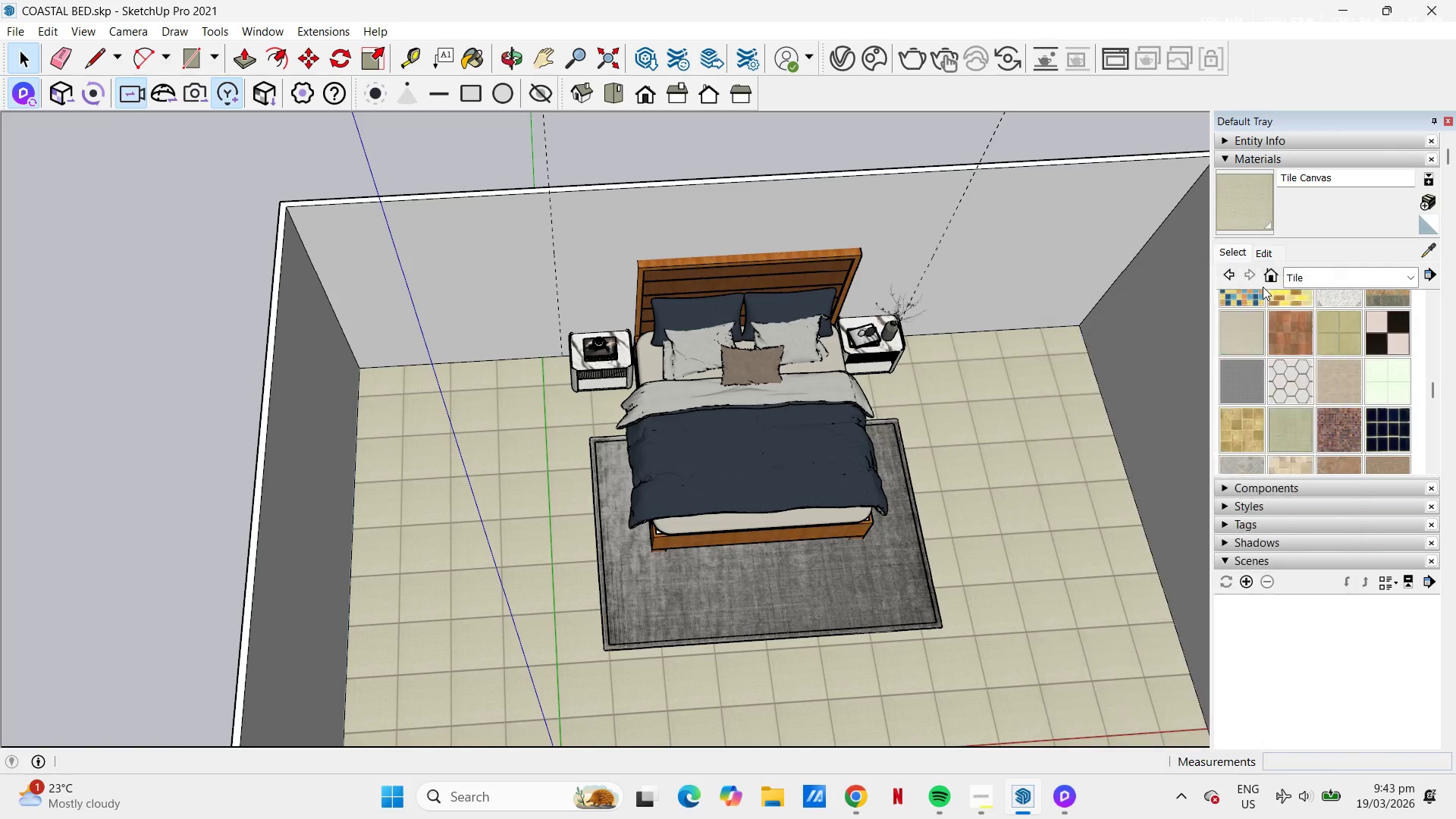 
key(H)
 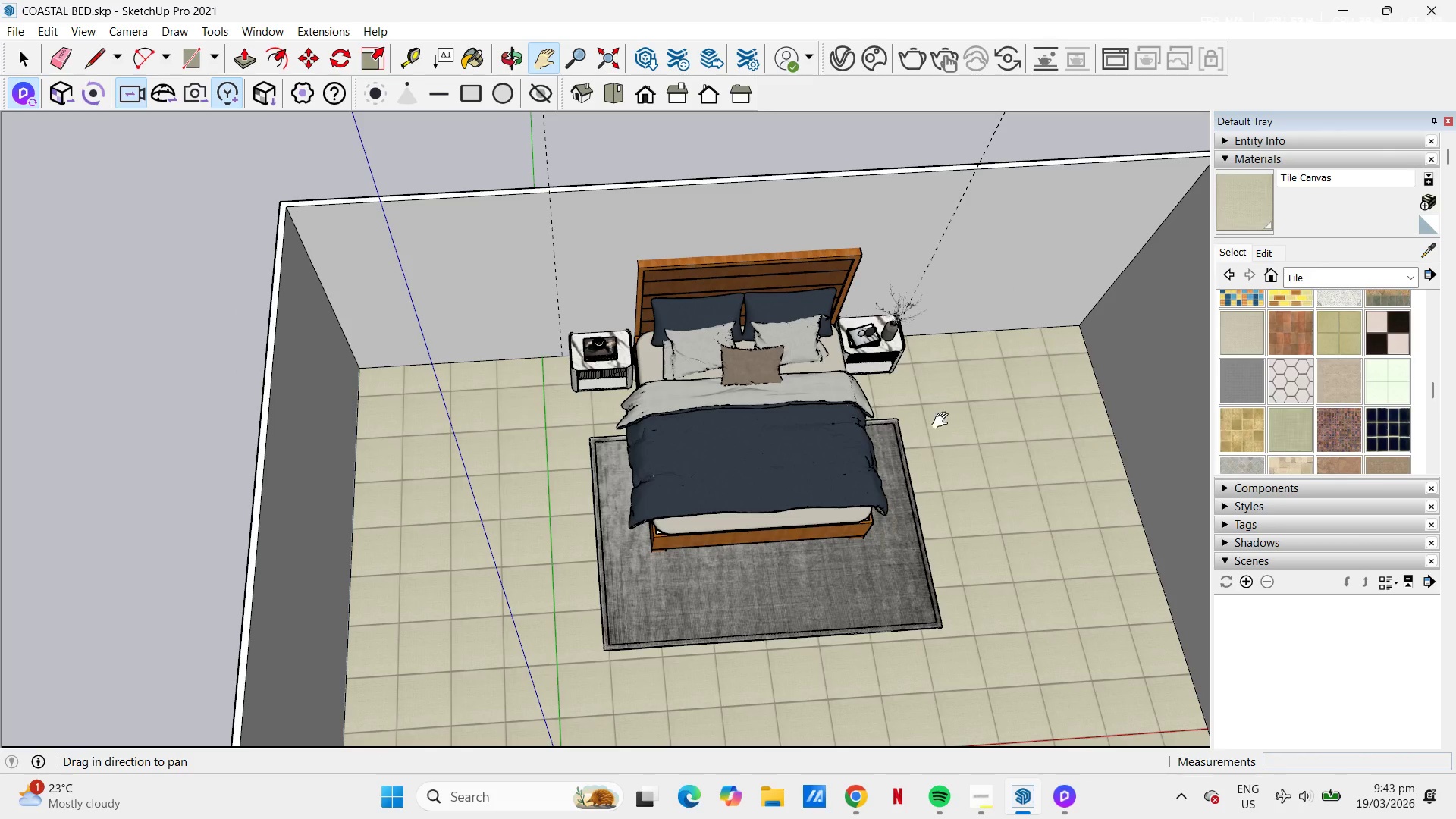 
scroll: coordinate [956, 422], scroll_direction: down, amount: 1.0
 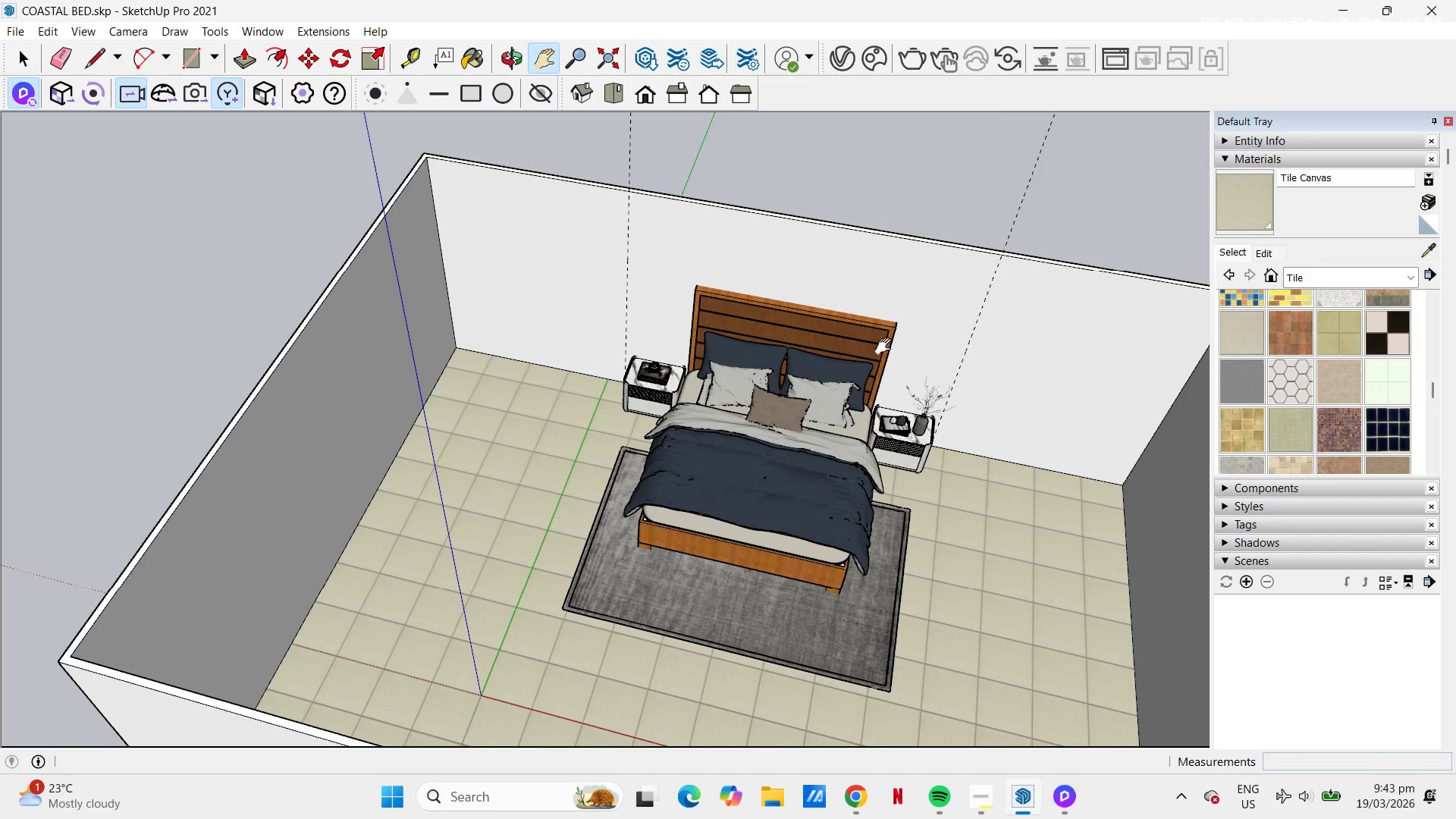 
scroll: coordinate [989, 466], scroll_direction: up, amount: 7.0
 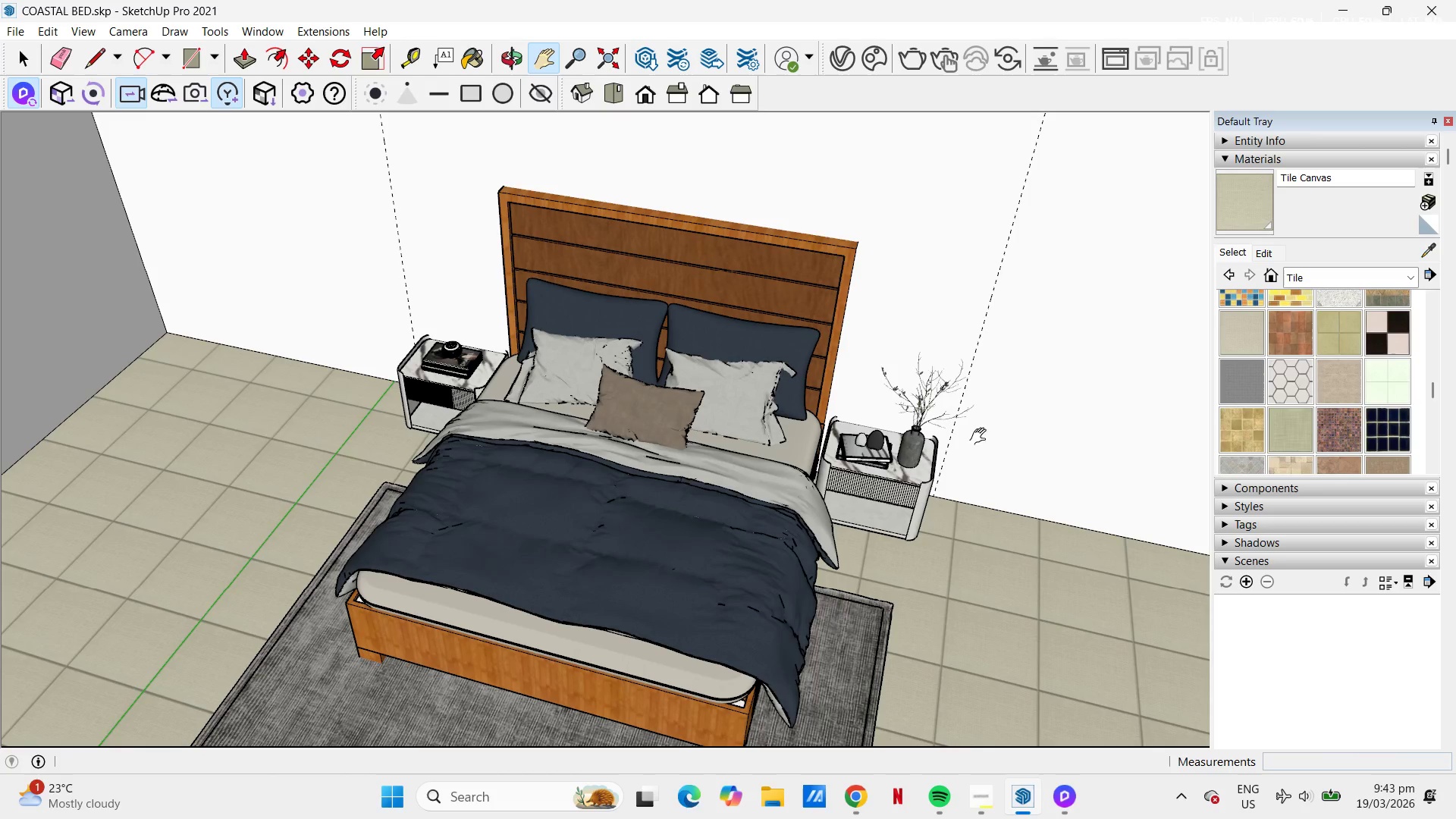 
key(L)
 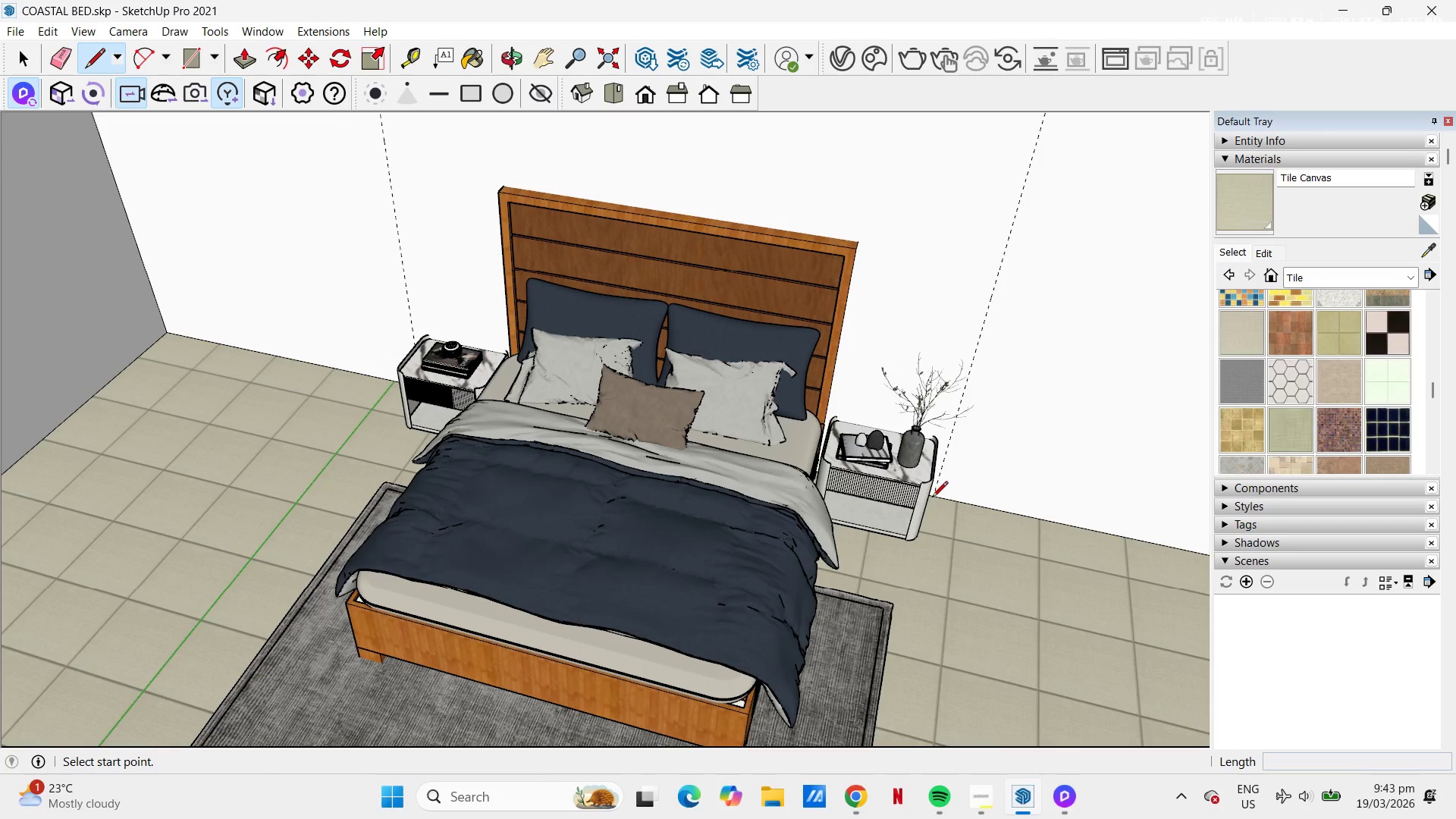 
scroll: coordinate [933, 497], scroll_direction: up, amount: 4.0
 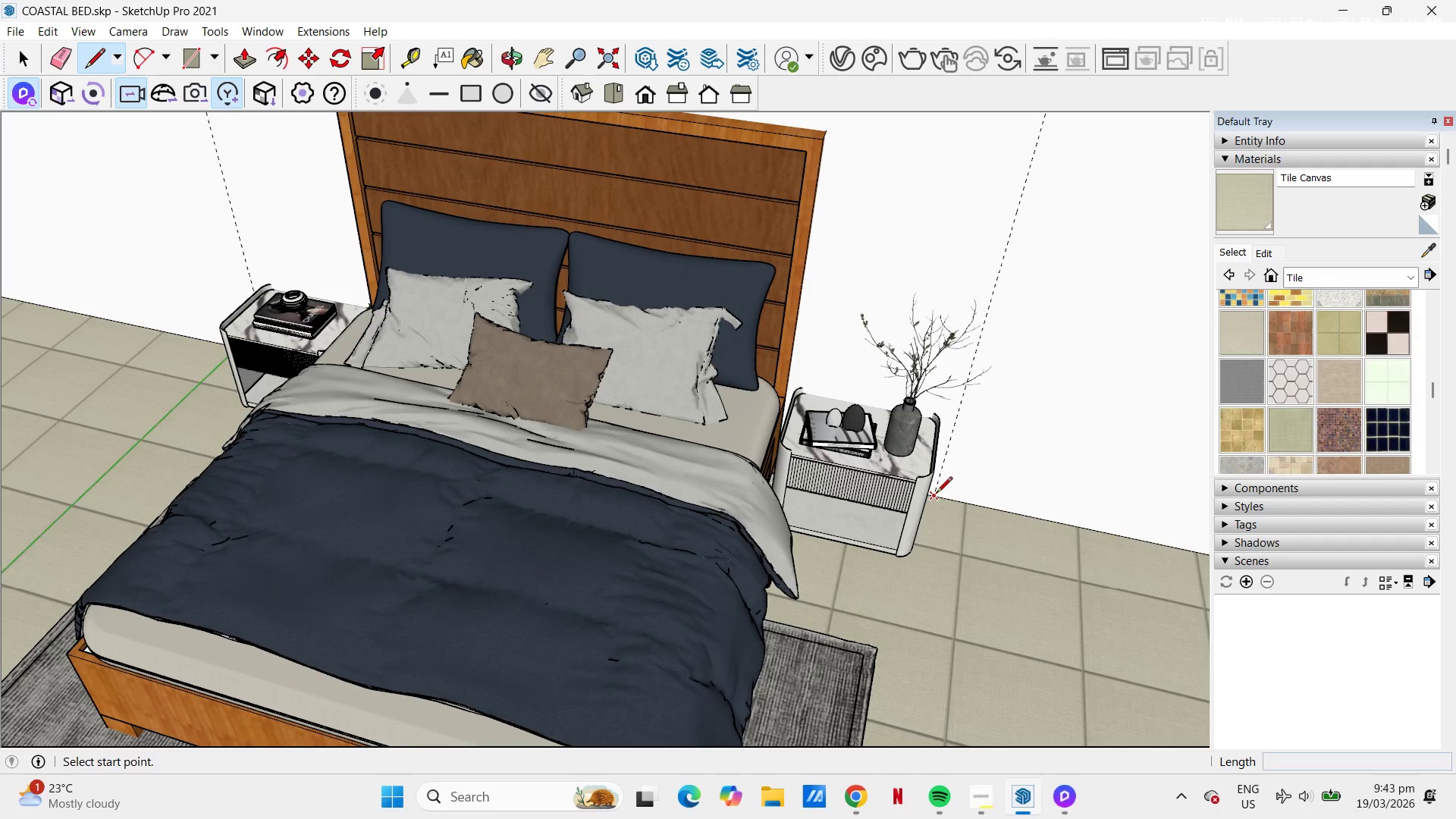 
left_click([937, 494])
 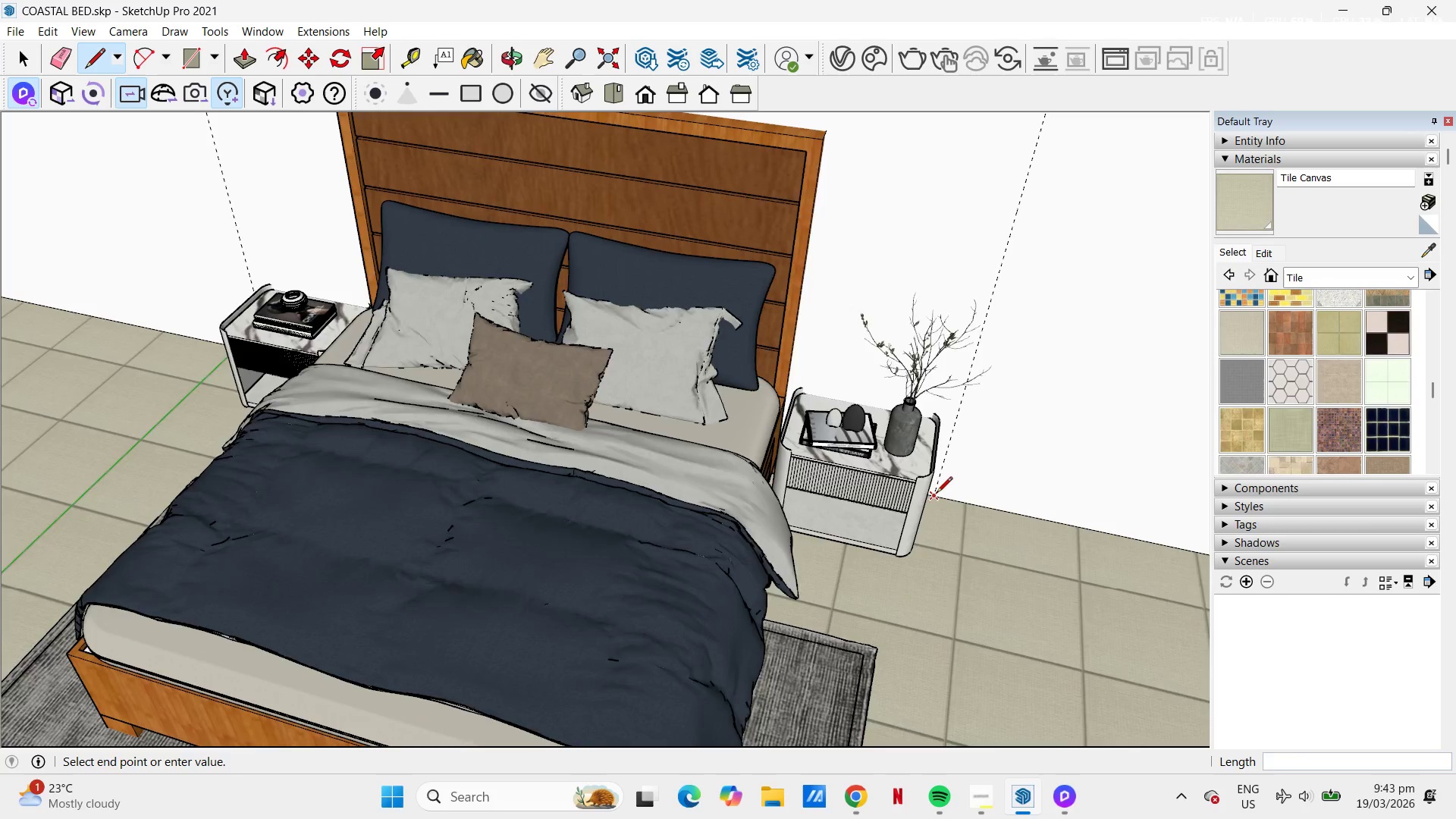 
scroll: coordinate [937, 488], scroll_direction: down, amount: 10.0
 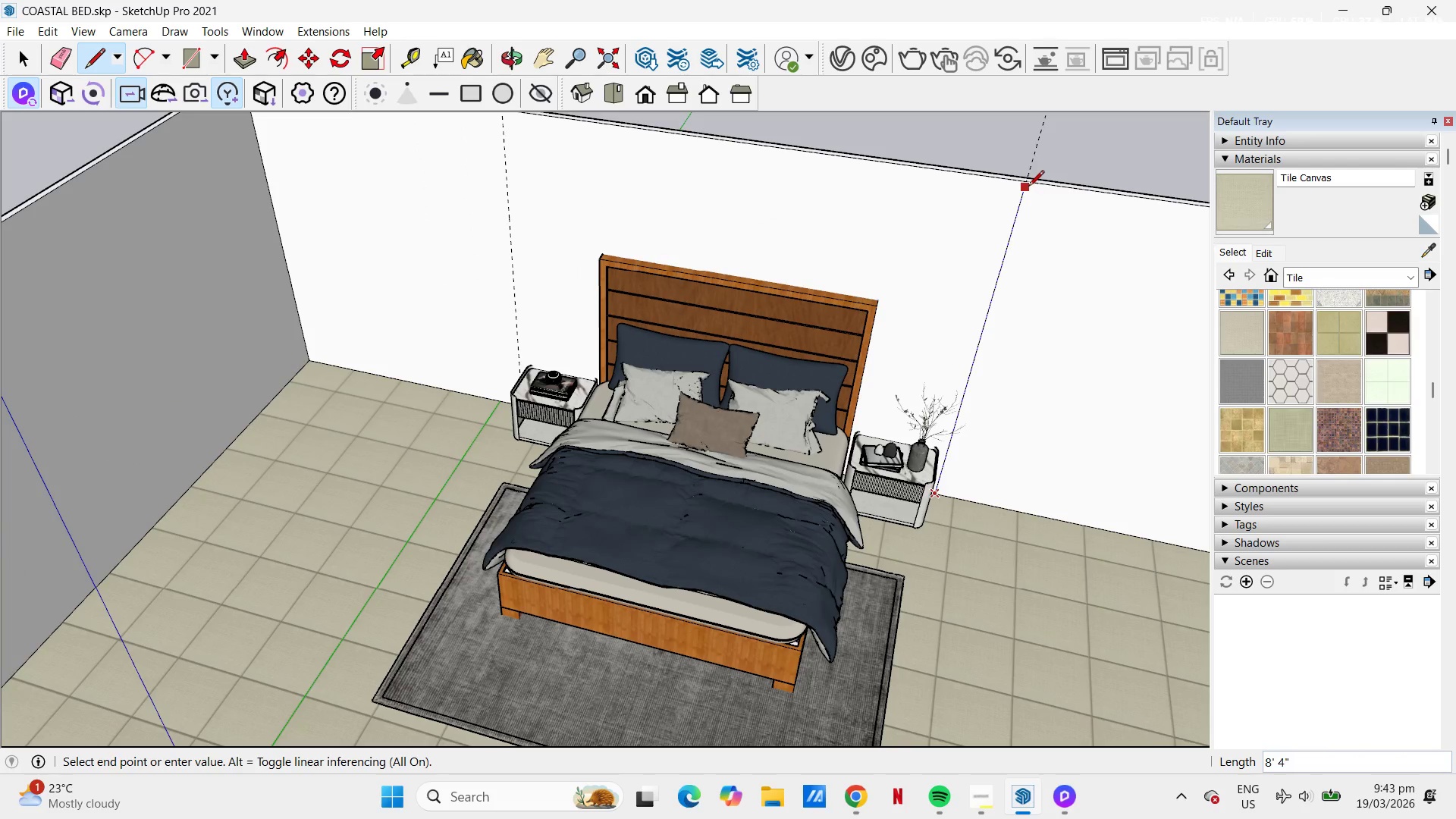 
left_click([1031, 185])
 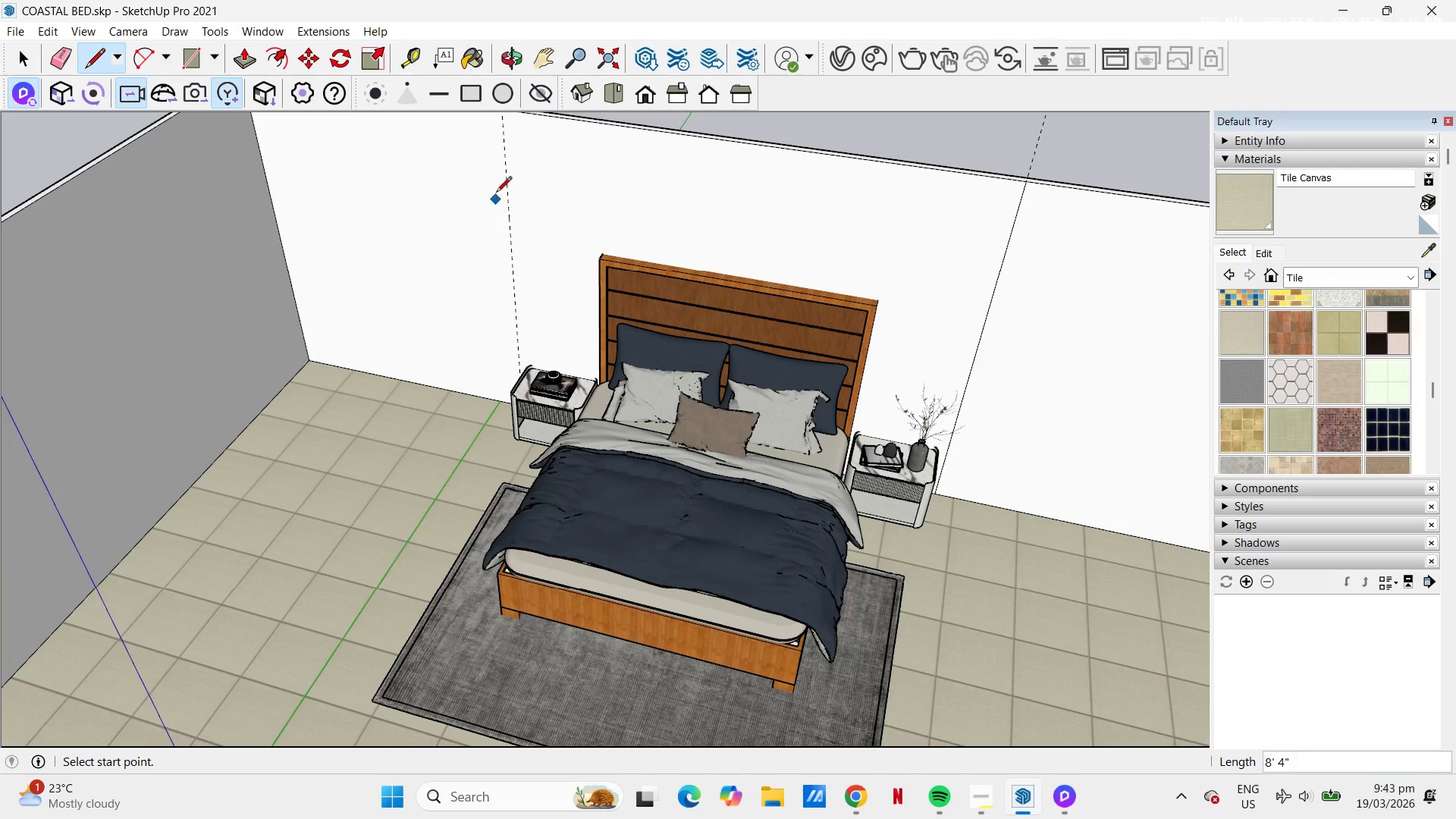 
scroll: coordinate [565, 258], scroll_direction: down, amount: 5.0
 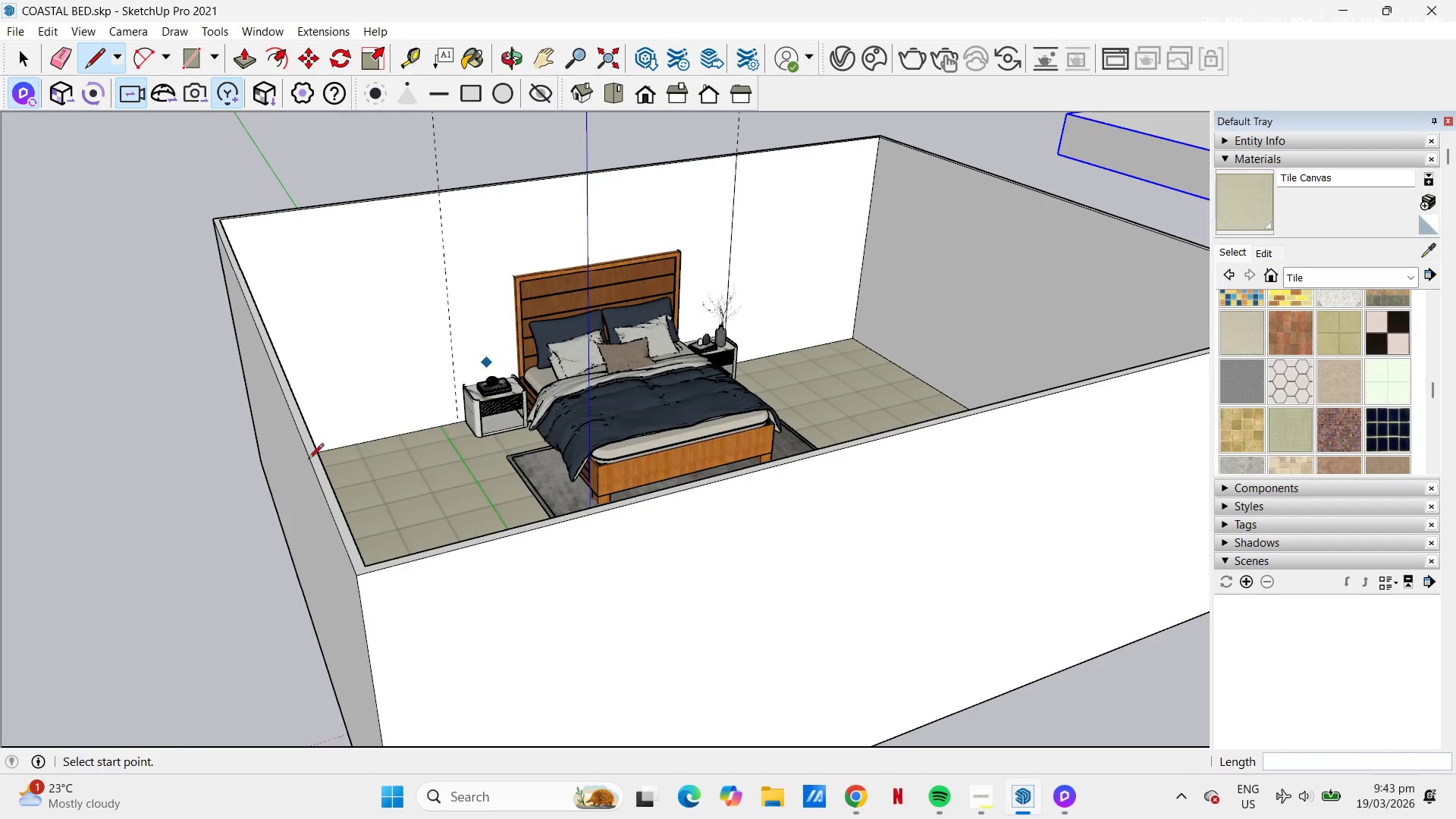 
scroll: coordinate [537, 398], scroll_direction: up, amount: 8.0
 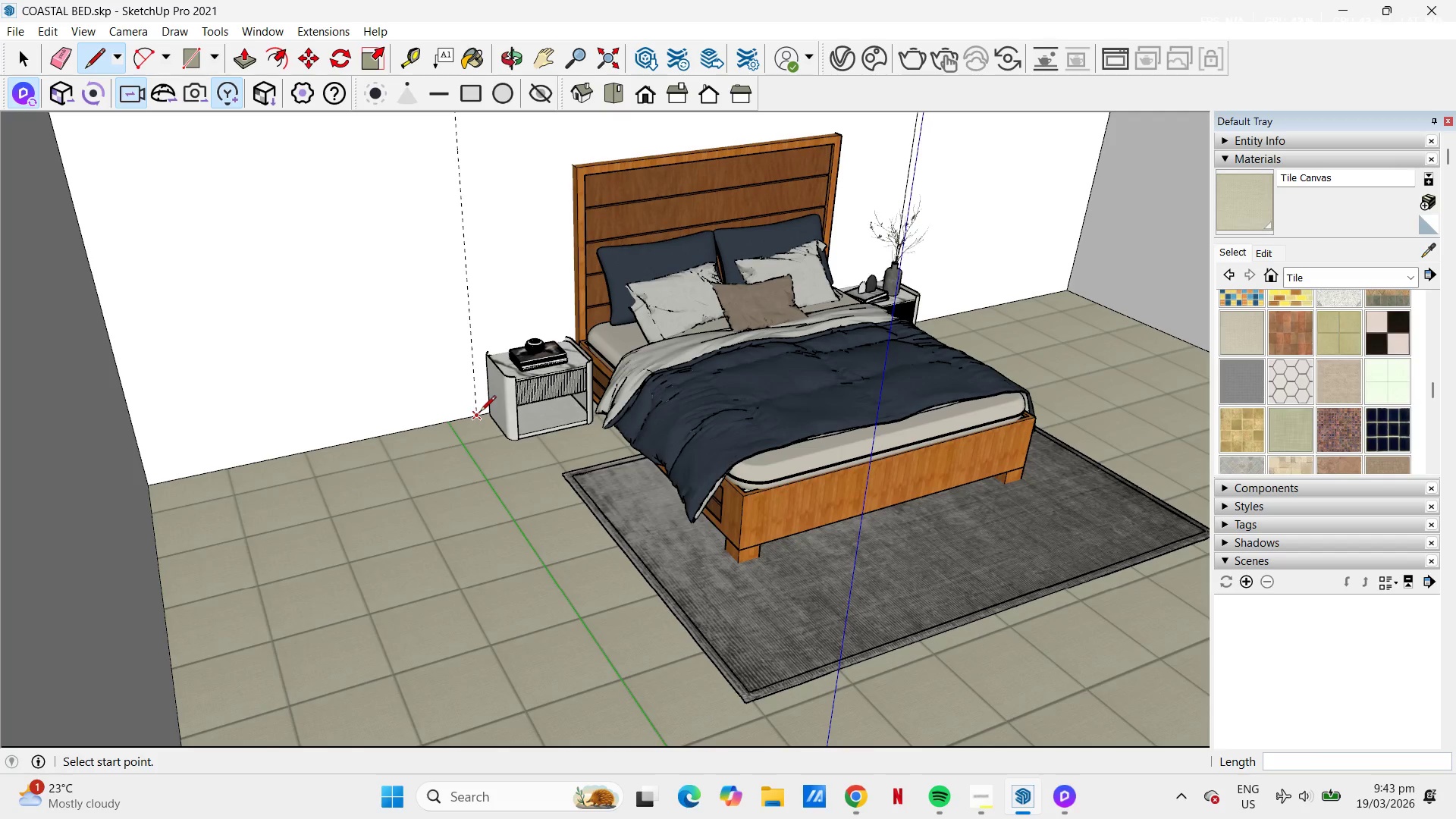 
left_click([480, 413])
 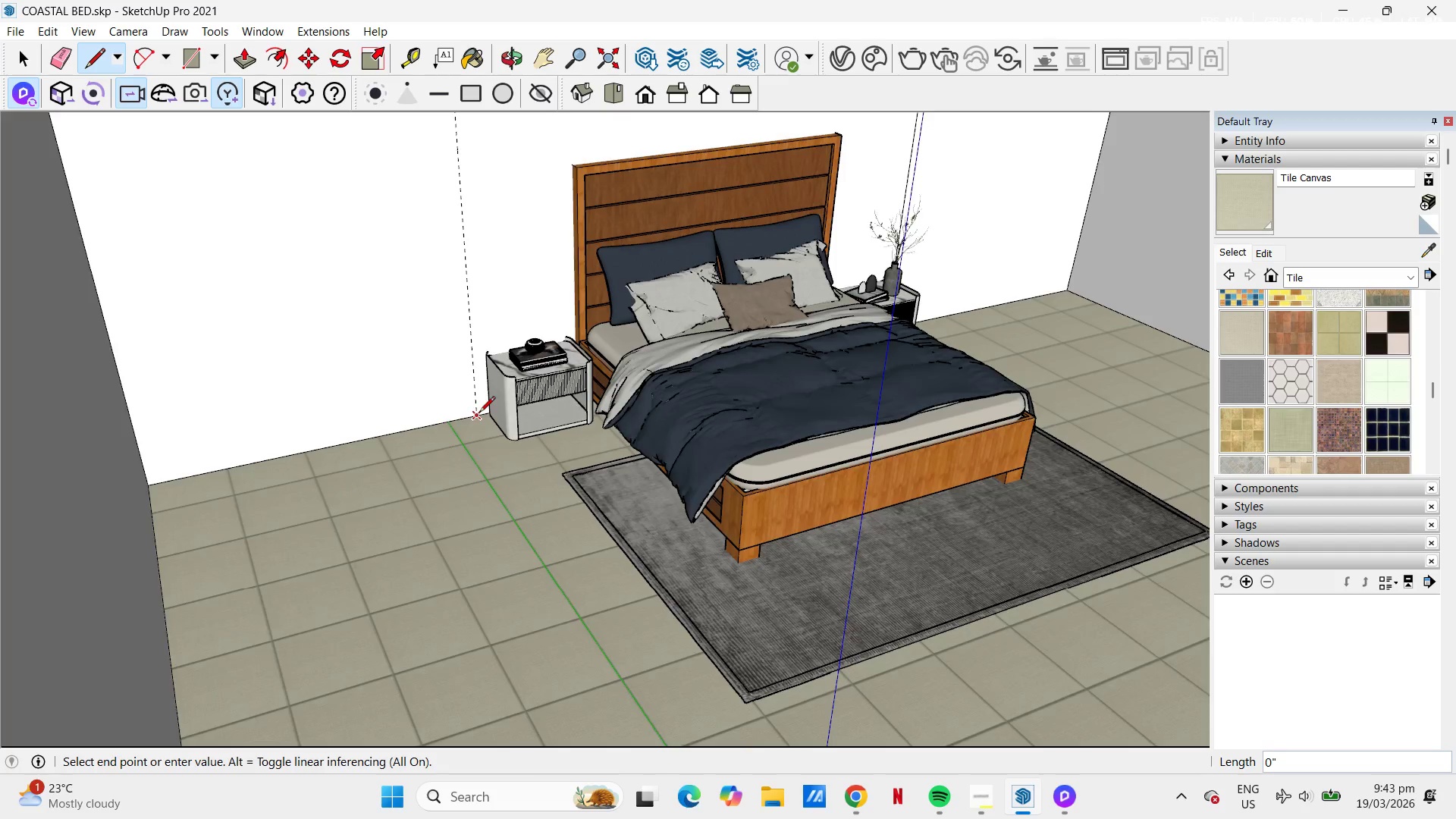 
scroll: coordinate [502, 274], scroll_direction: down, amount: 5.0
 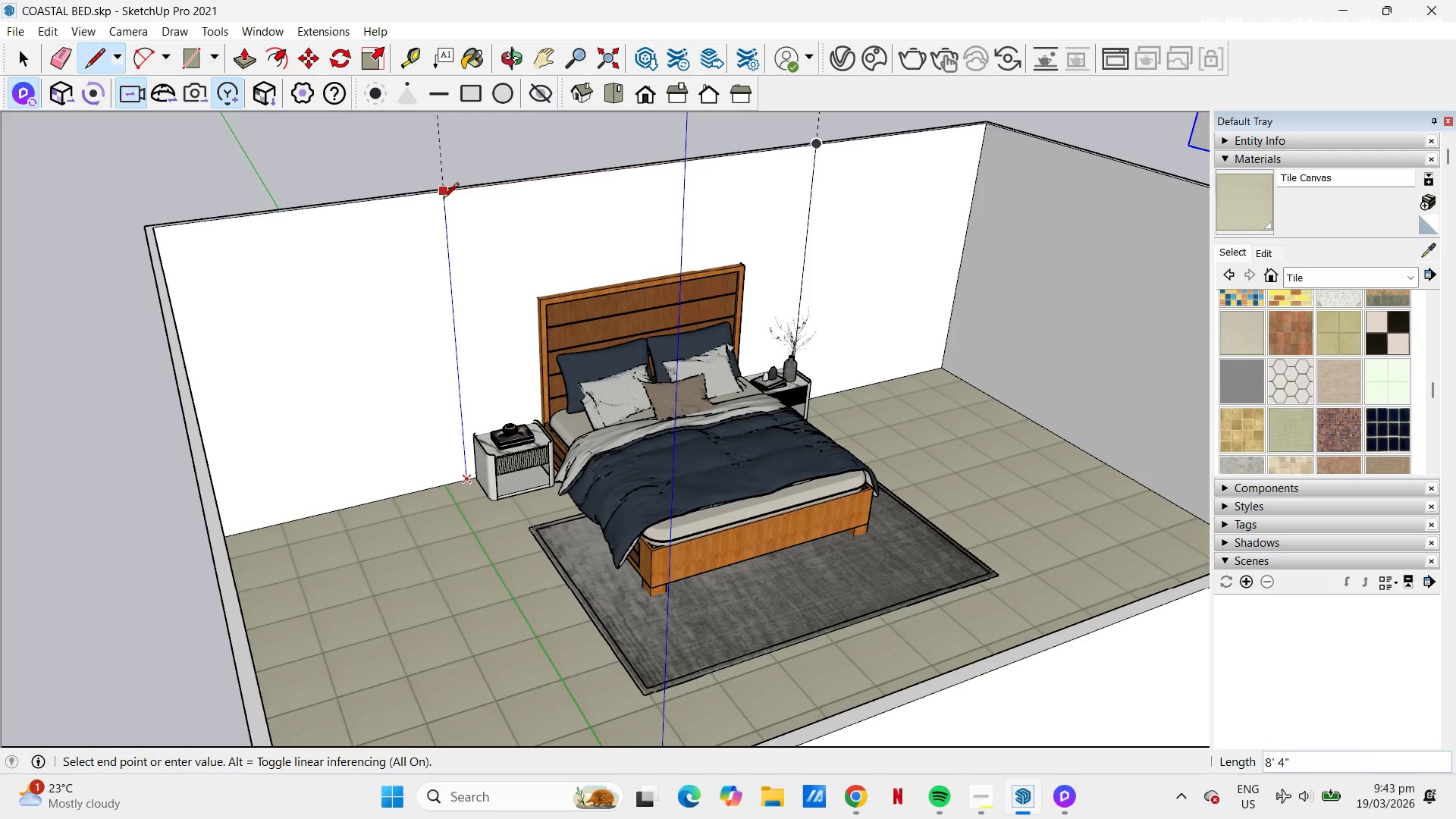 
left_click([443, 198])
 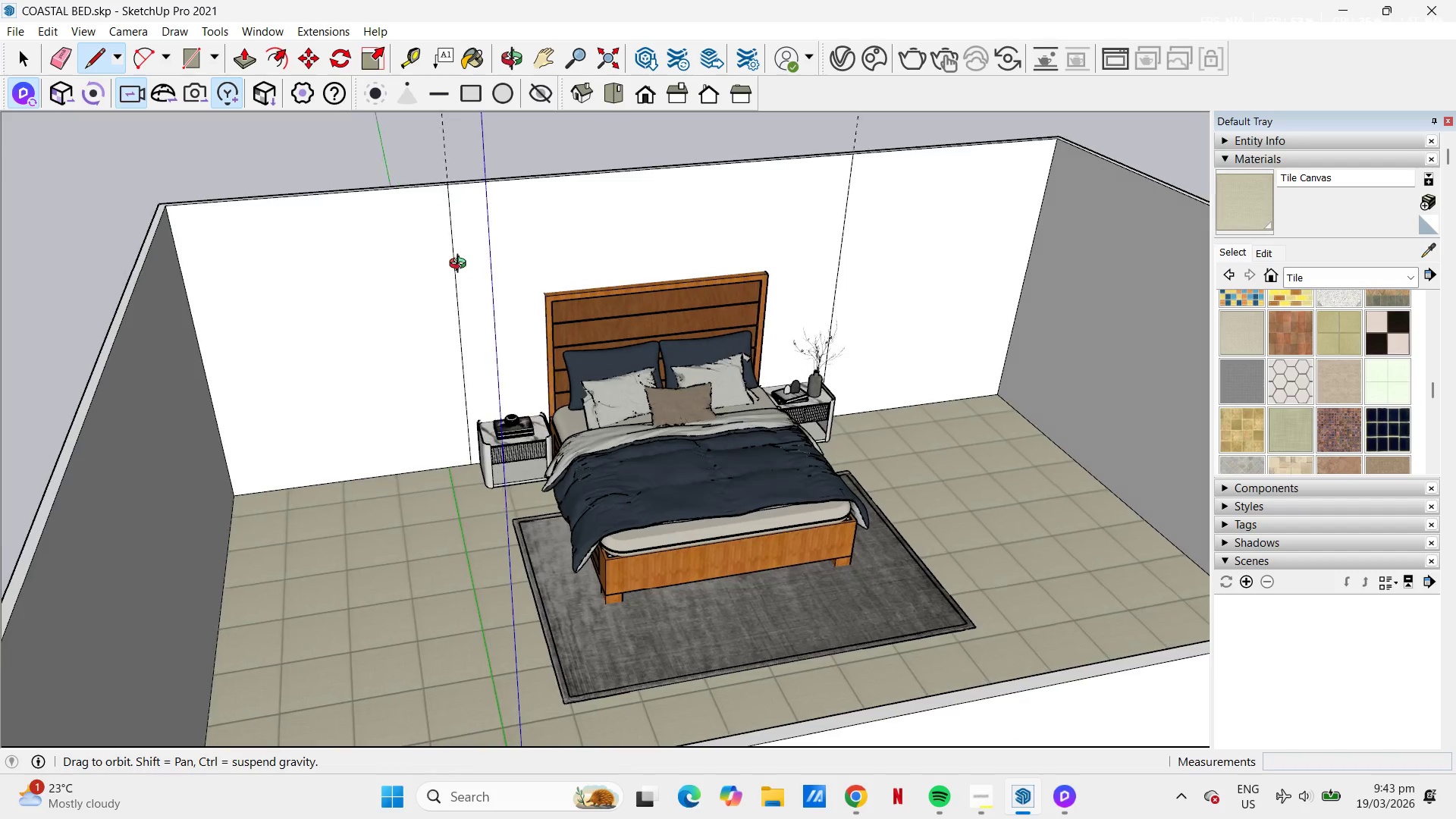 
key(Space)
 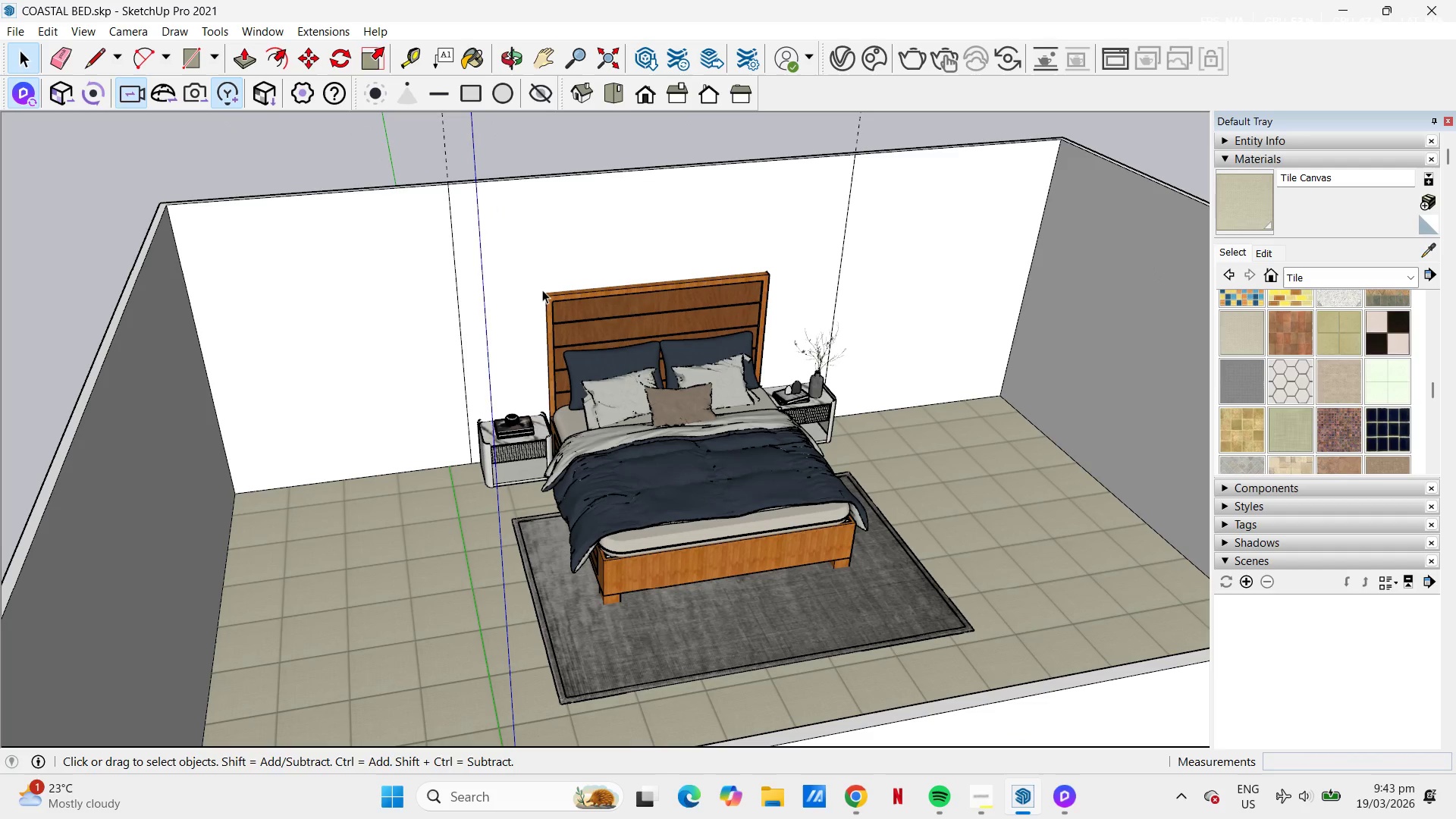 
key(Space)
 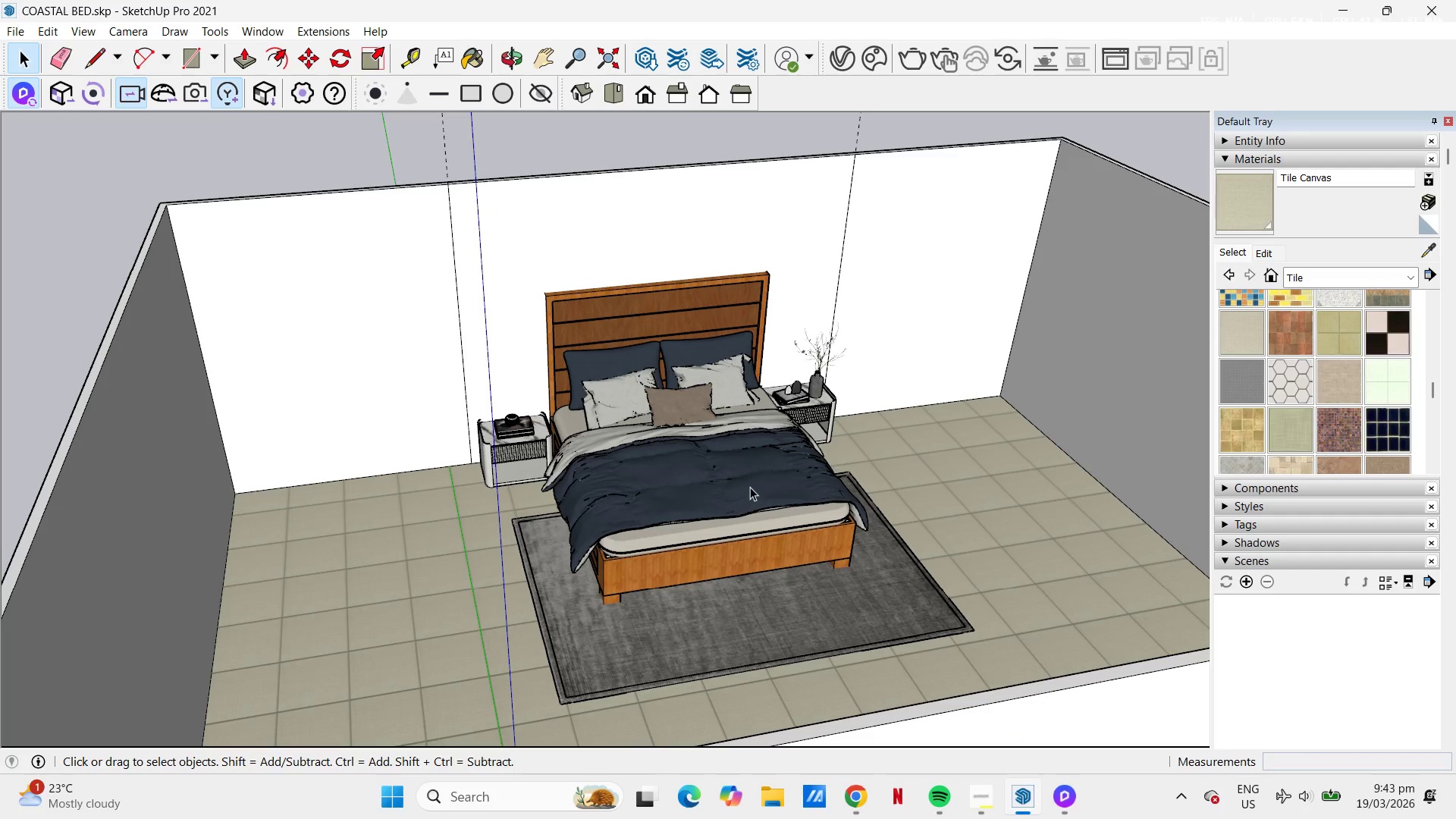 
left_click([750, 486])
 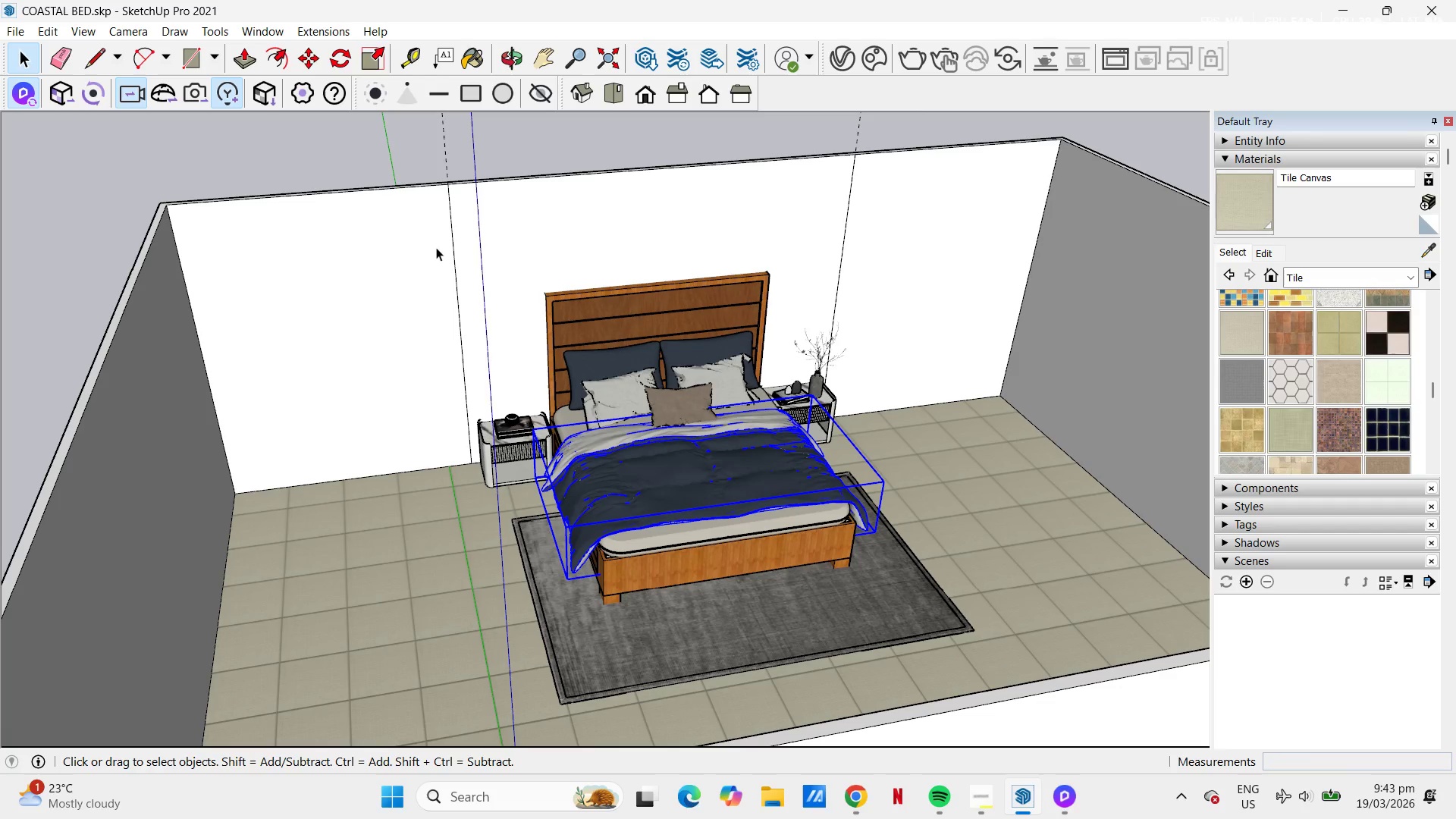 
left_click_drag(start_coordinate=[430, 224], to_coordinate=[1006, 719])
 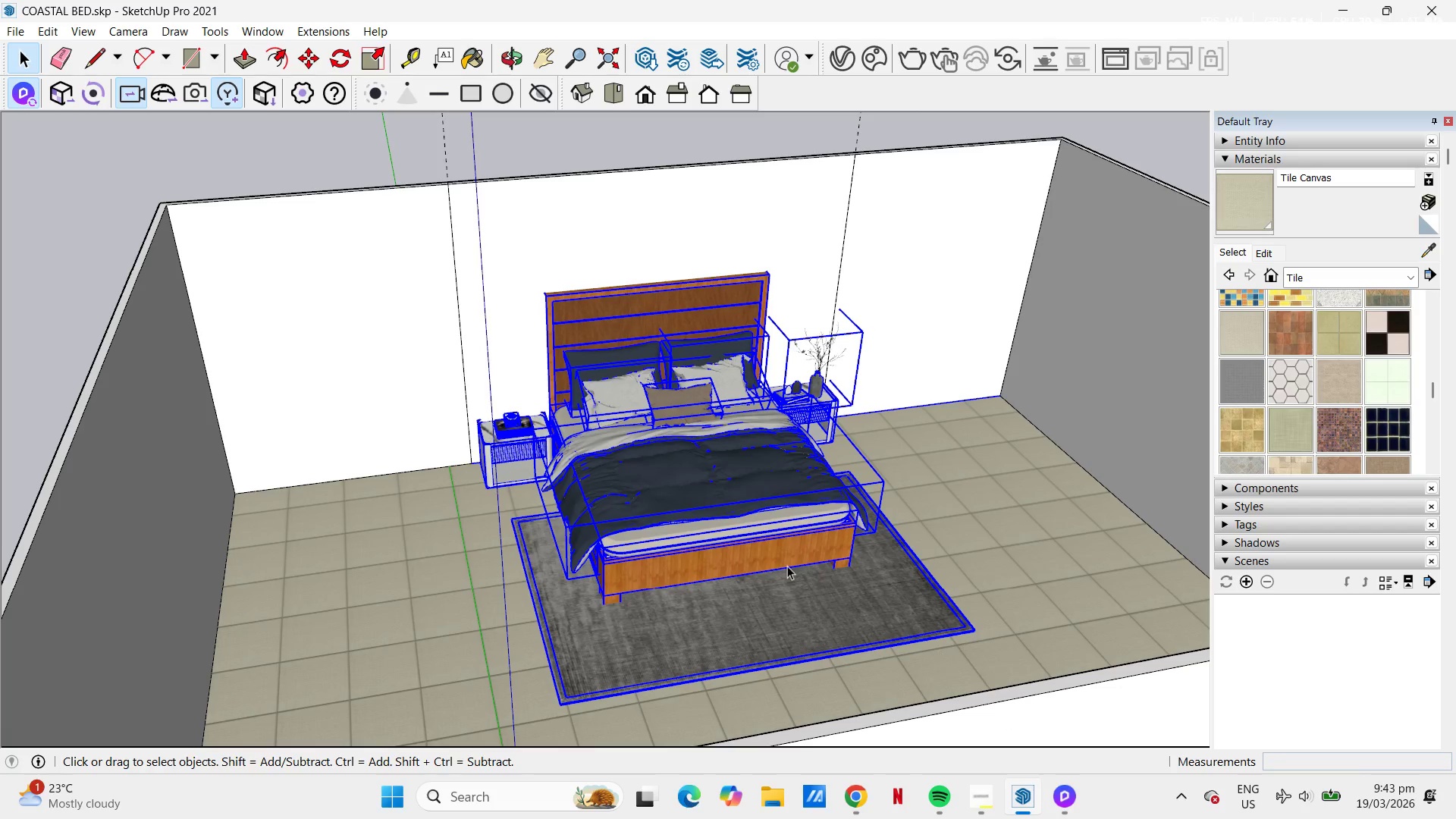 
right_click([742, 516])
 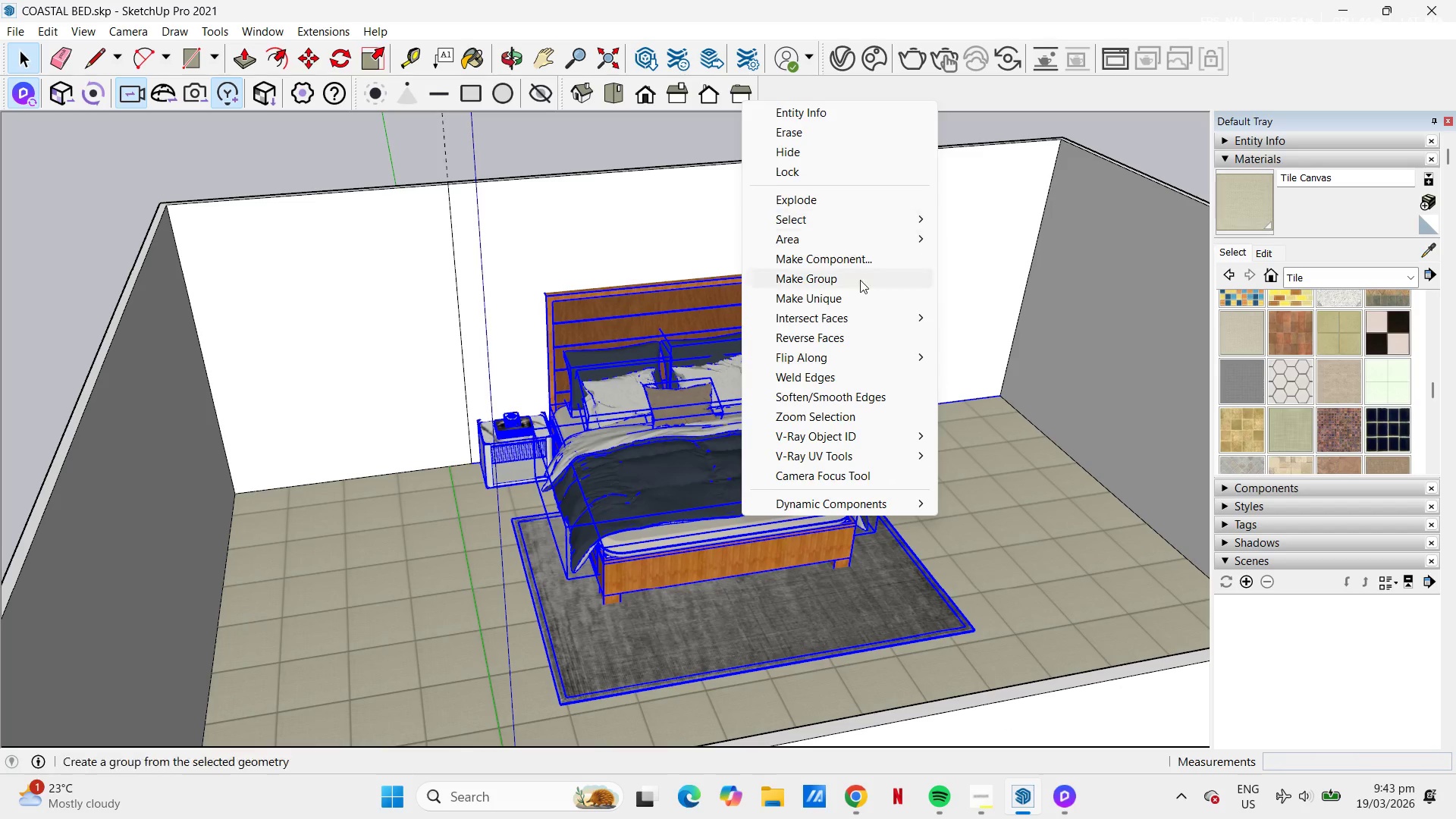 
left_click([845, 278])
 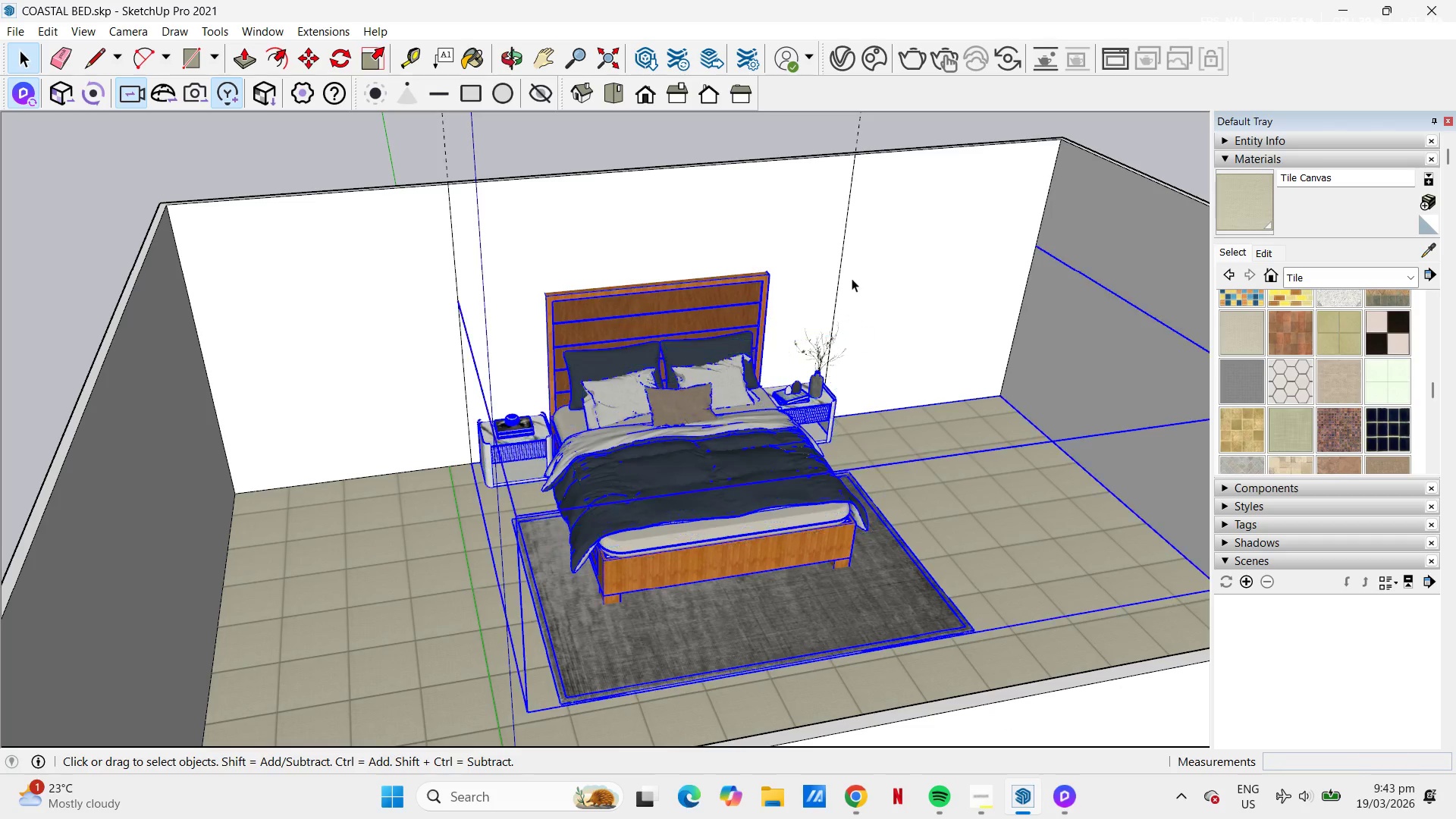 
key(M)
 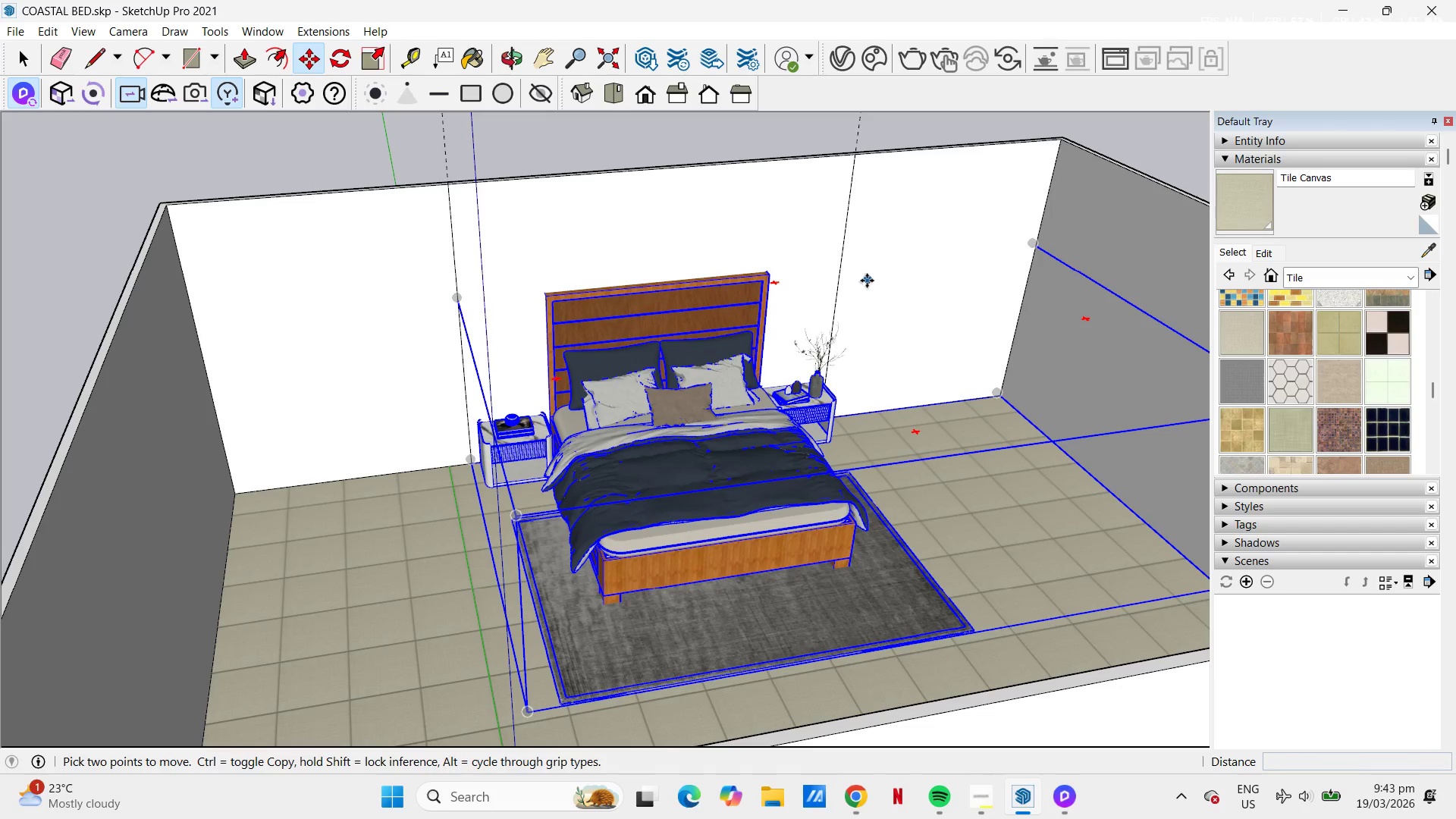 
left_click([865, 280])
 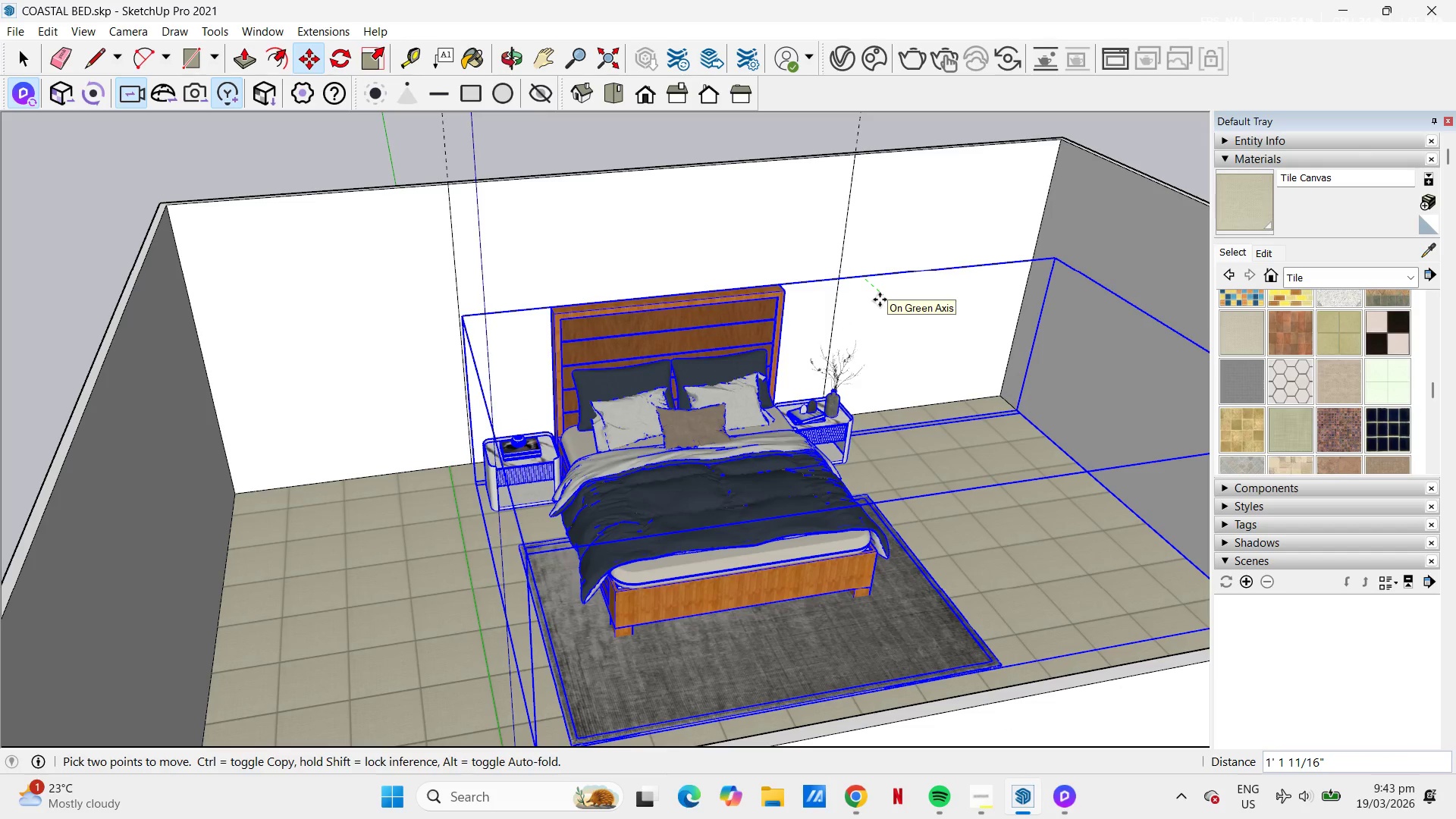 
key(Numpad2)
 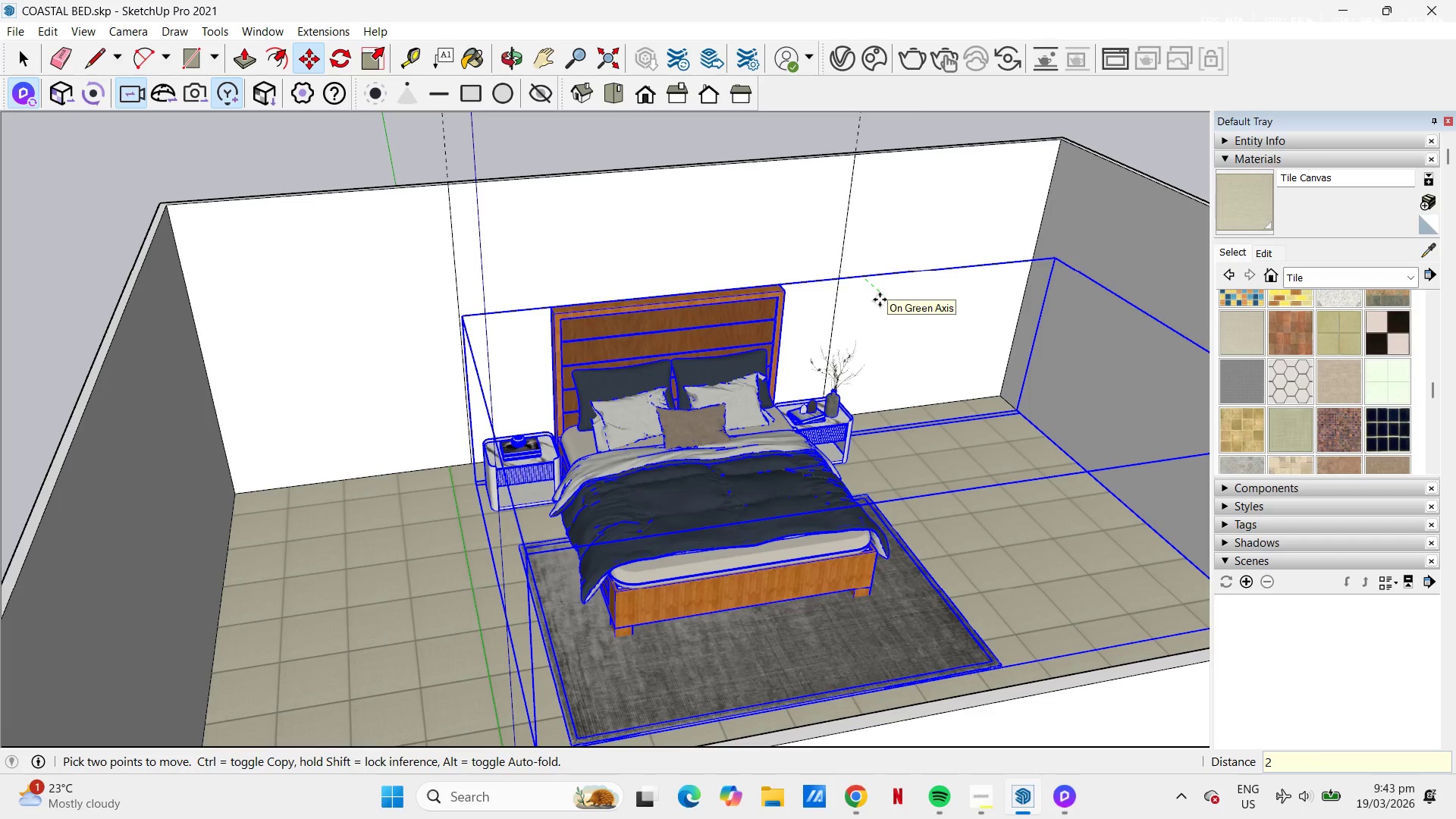 
key(Backspace)
 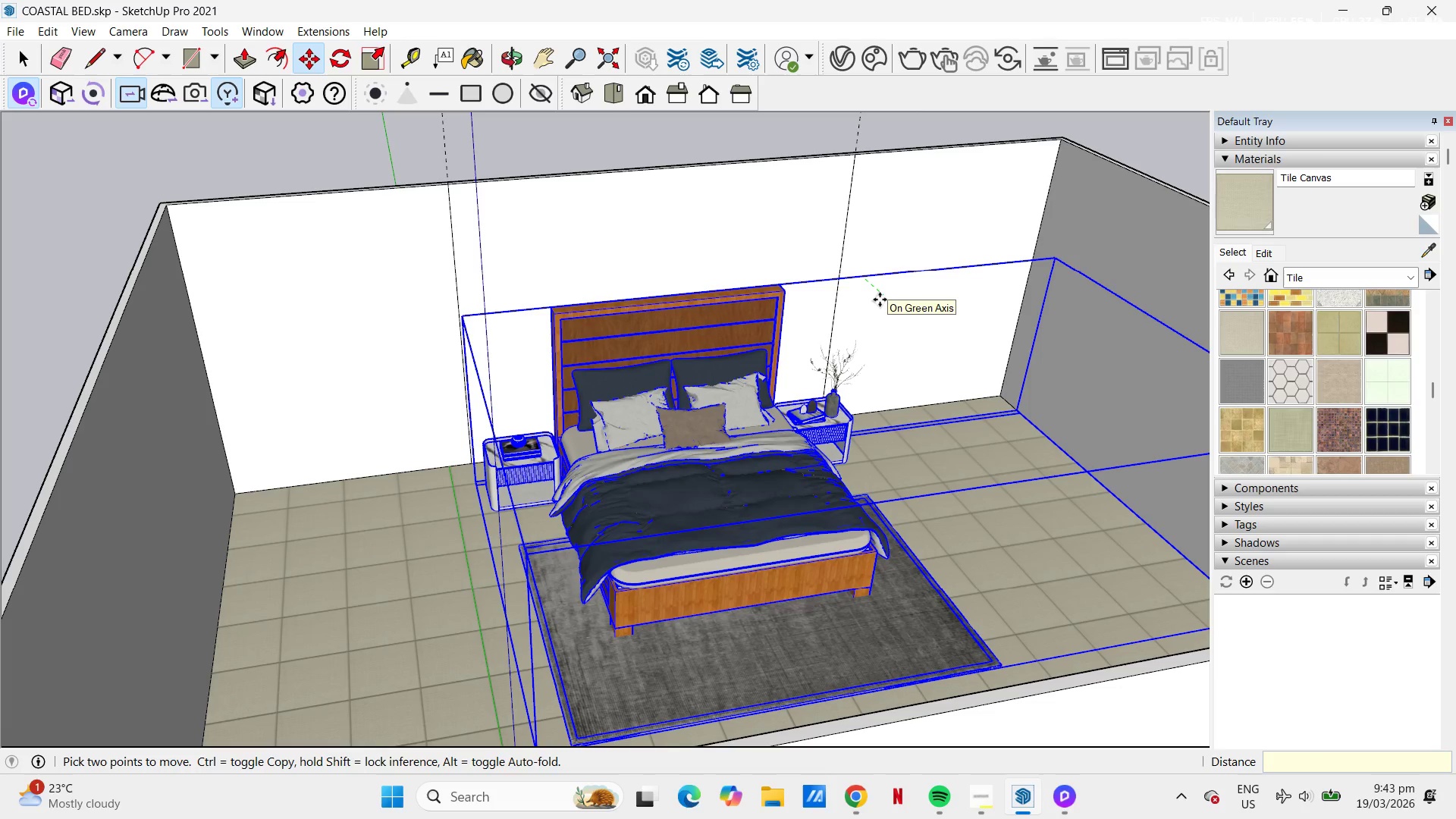 
key(Backspace)
 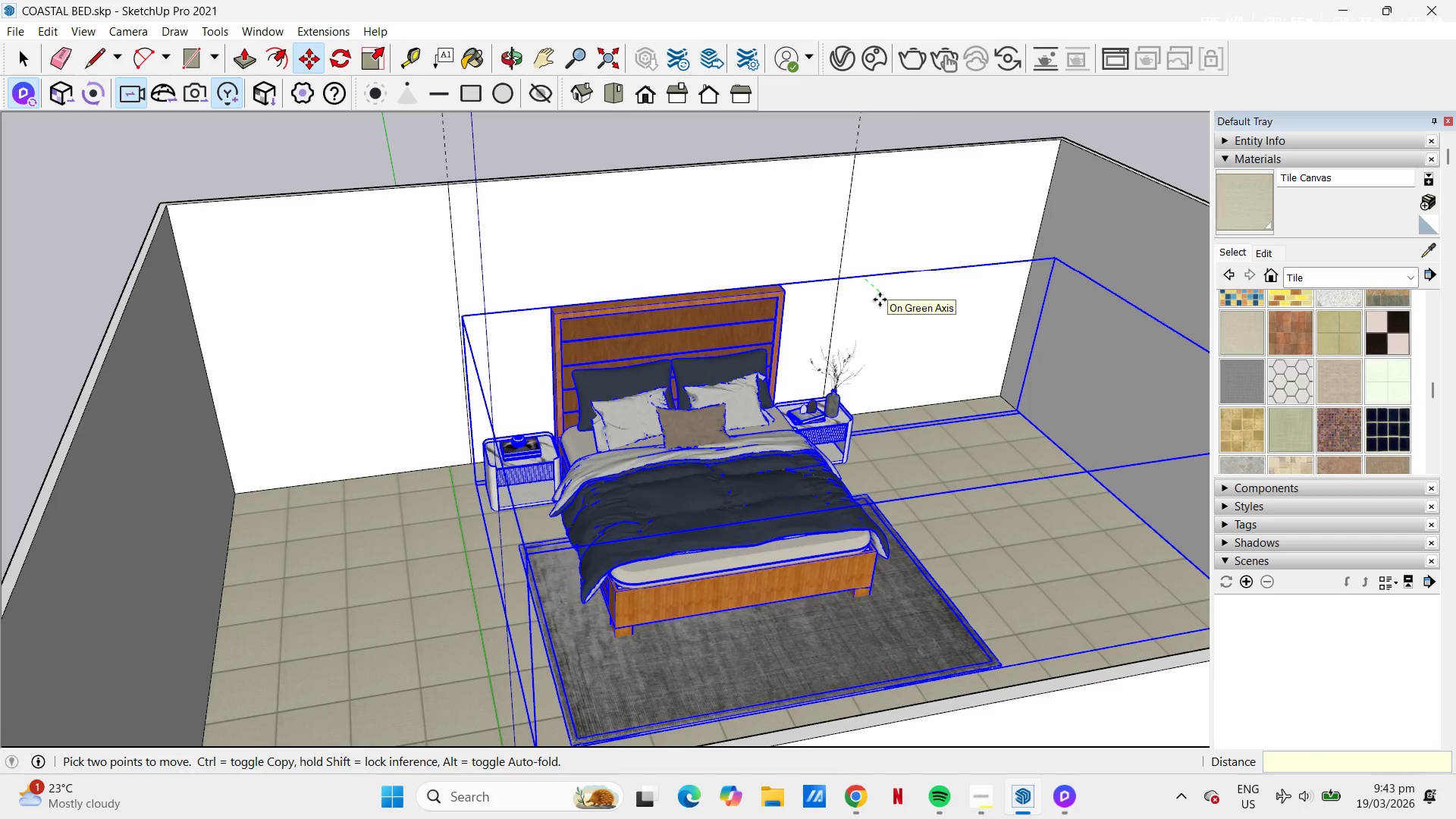 
key(Backspace)
 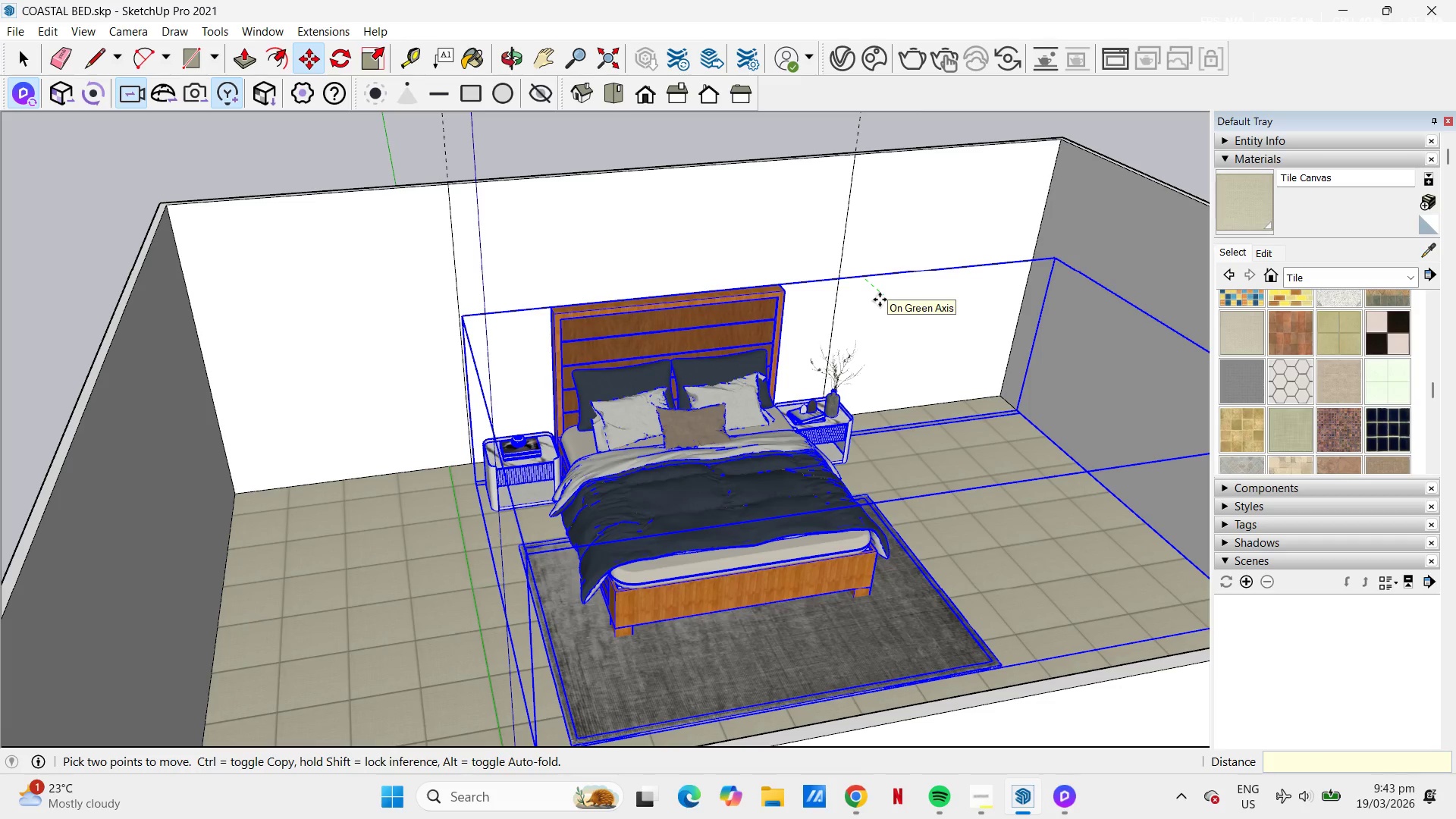 
key(Numpad5)
 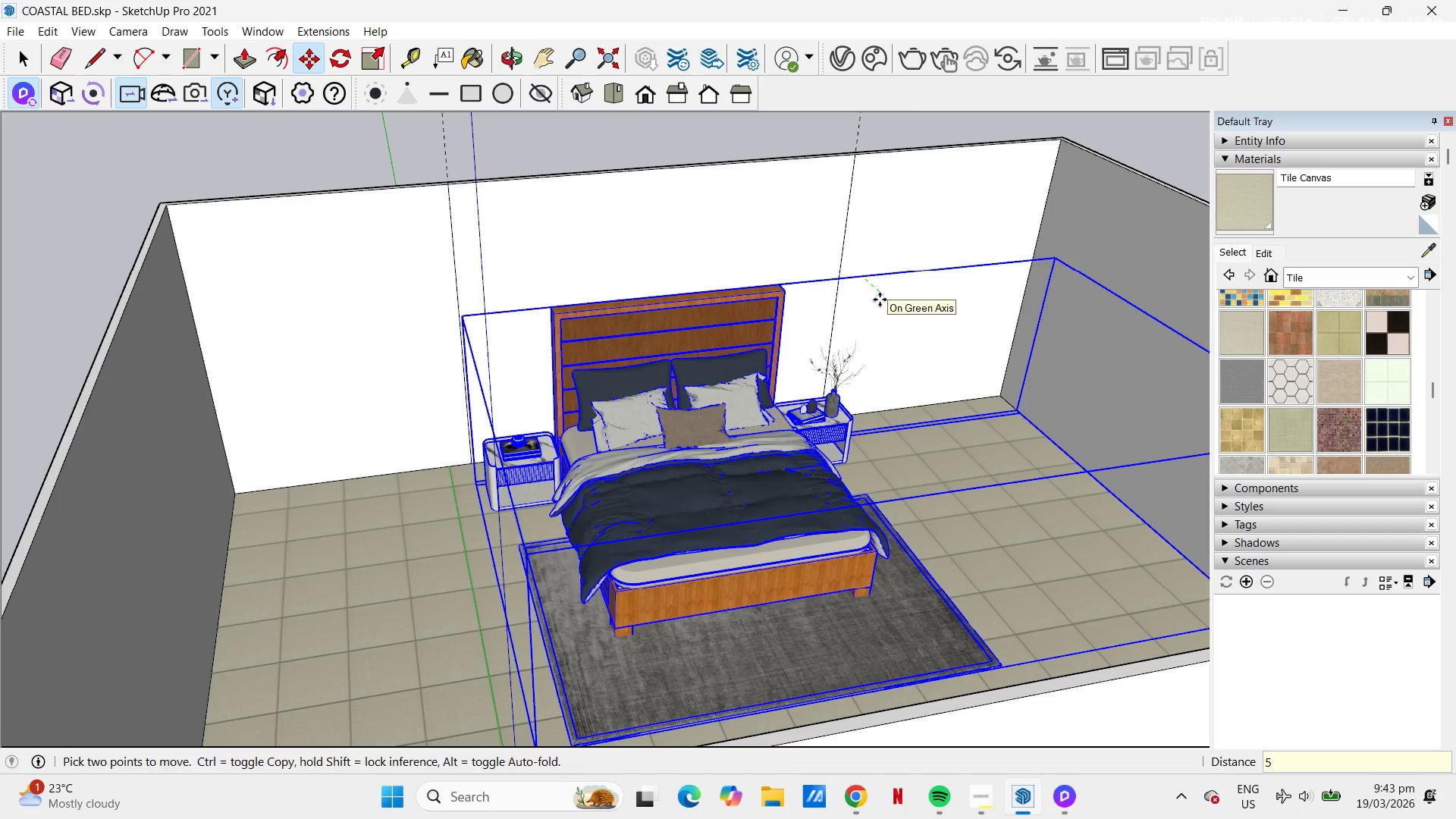 
key(NumpadEnter)
 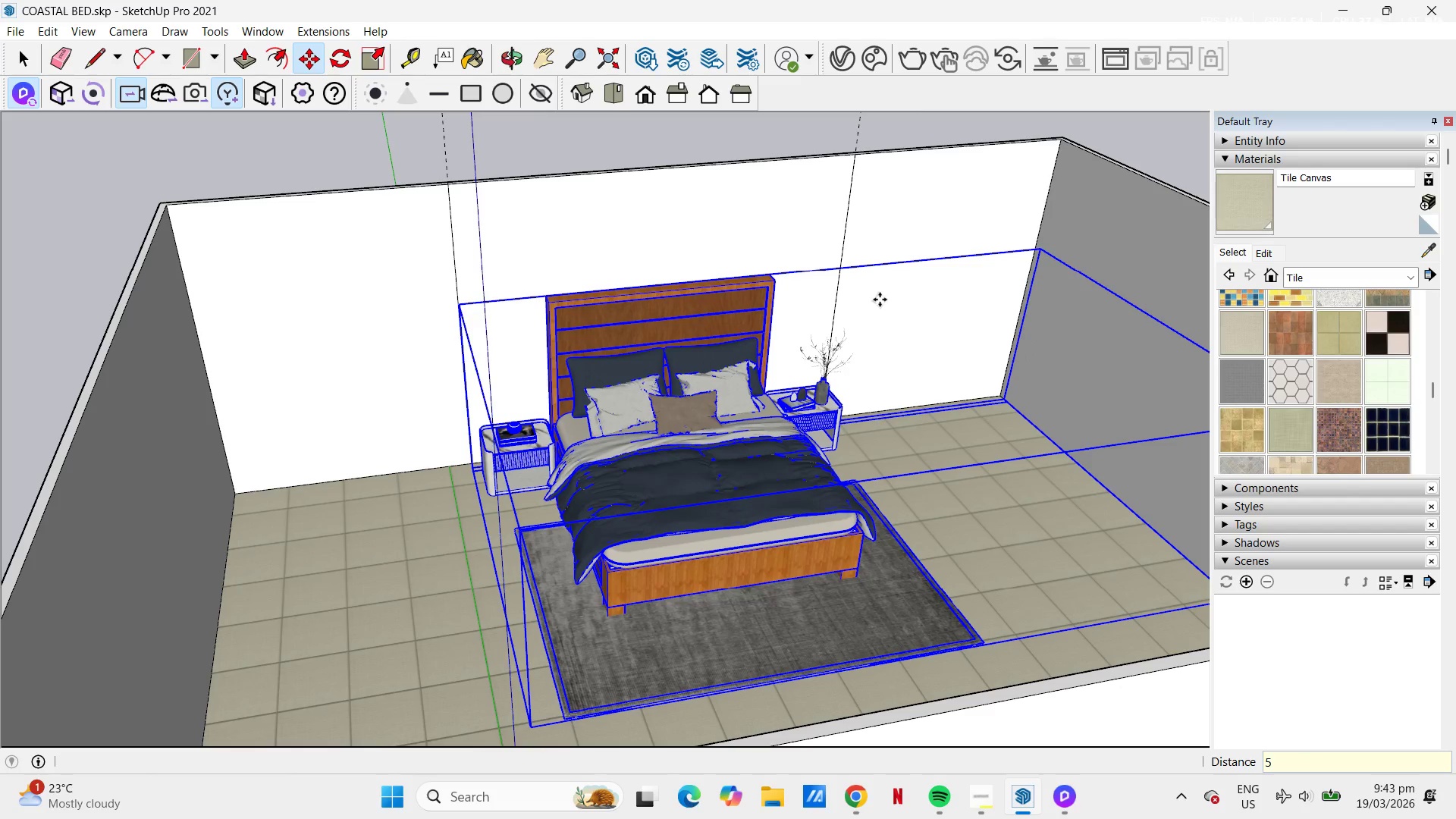 
key(Space)
 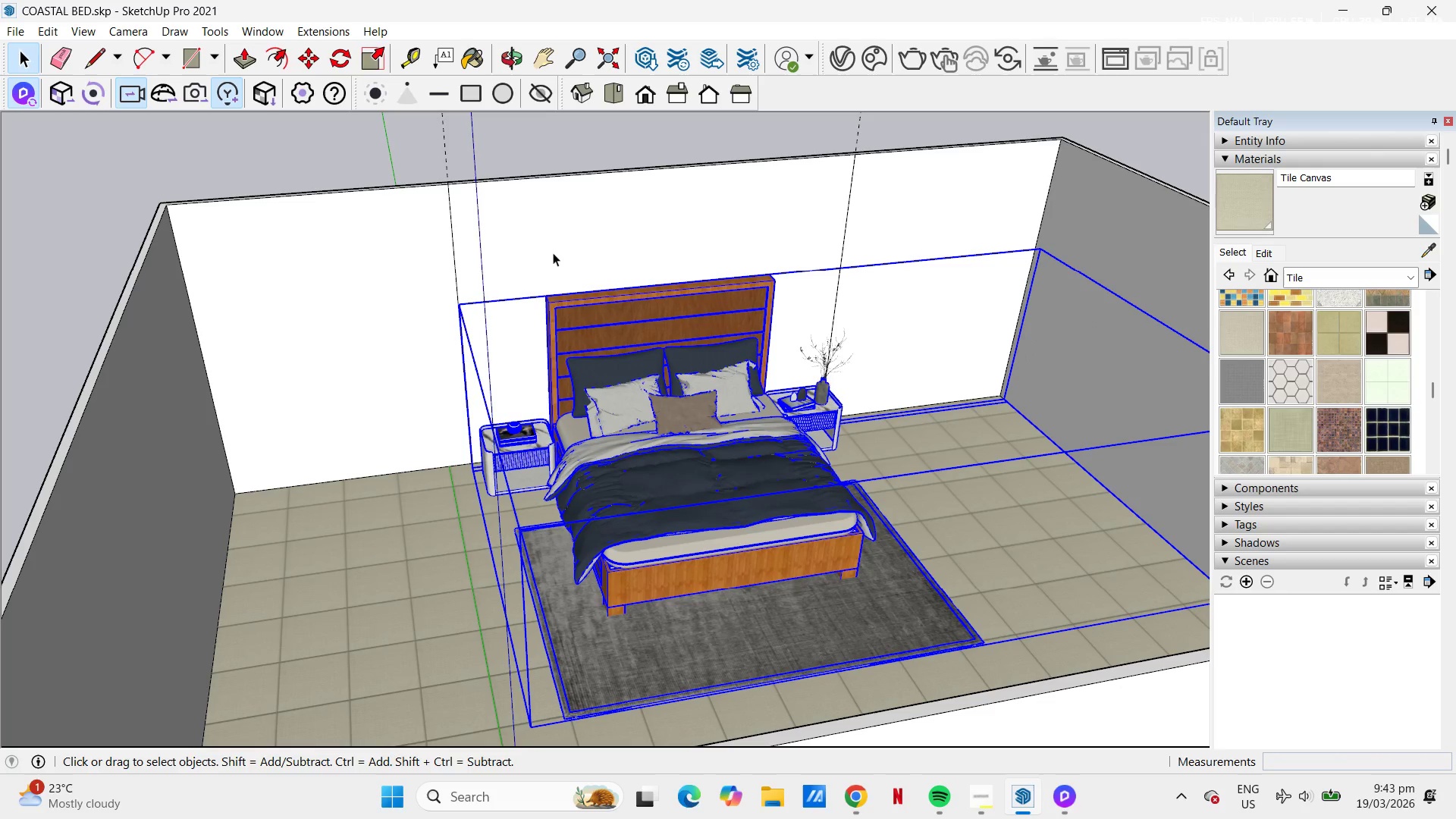 
key(O)
 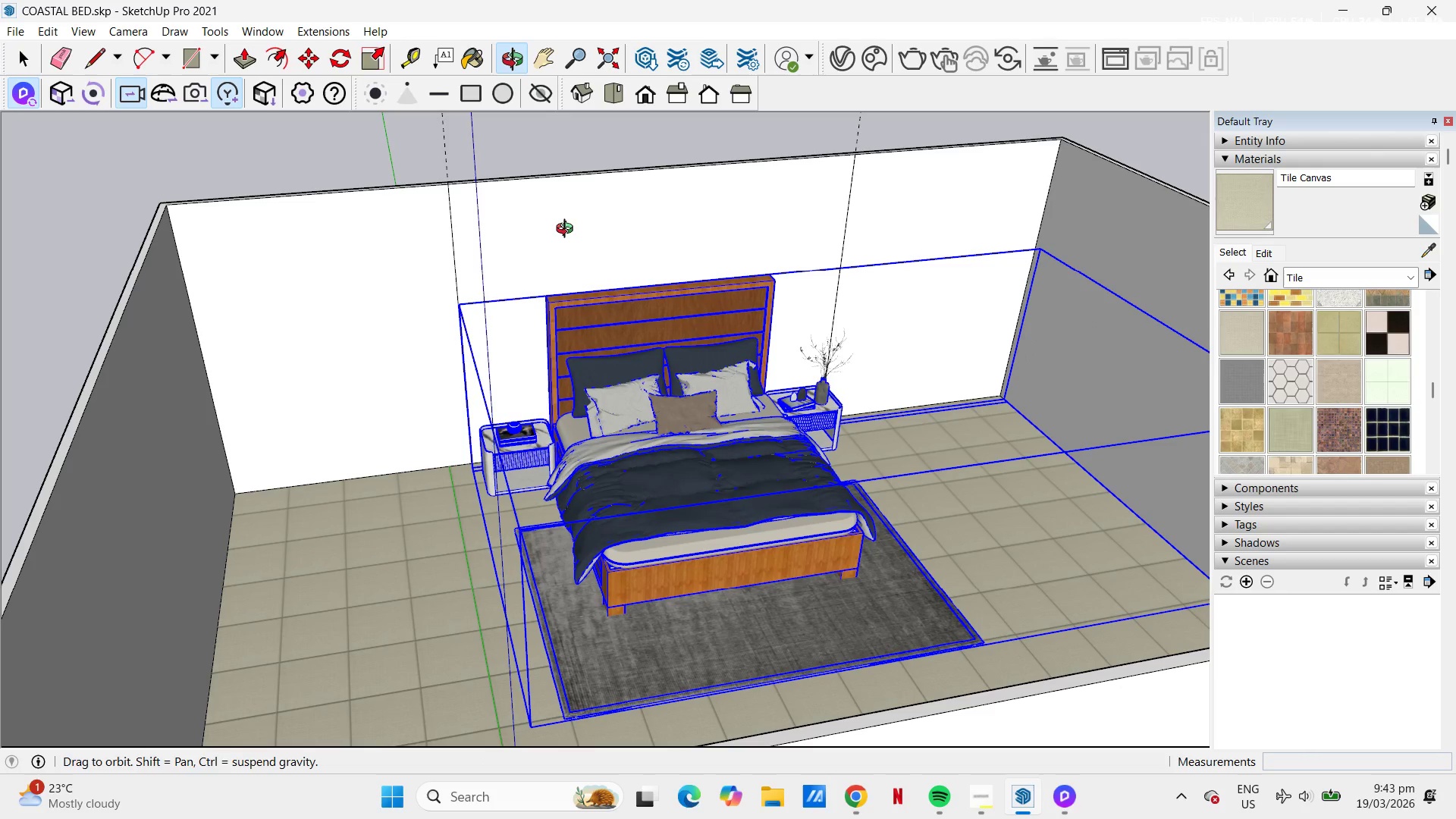 
key(Space)
 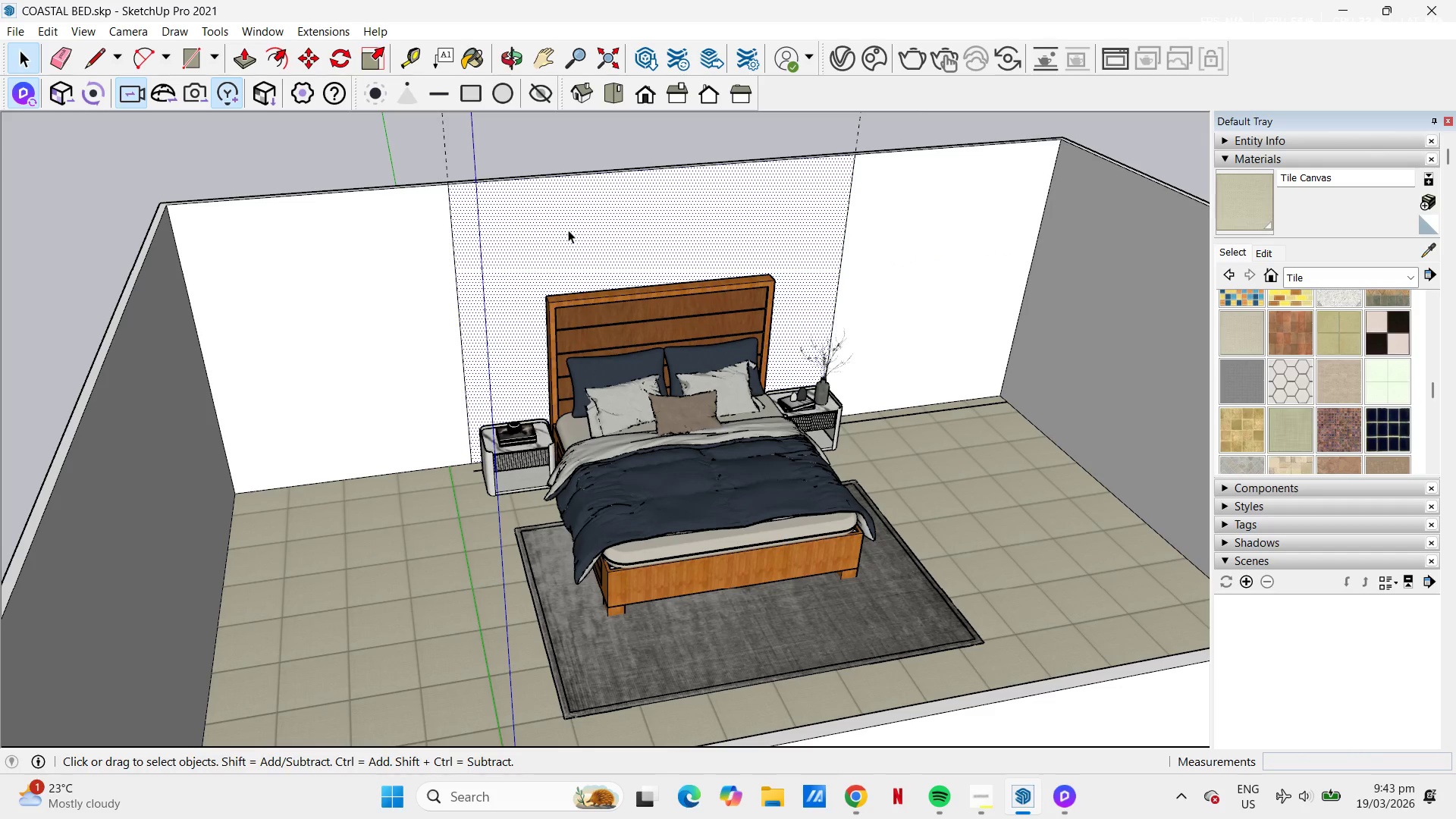 
key(P)
 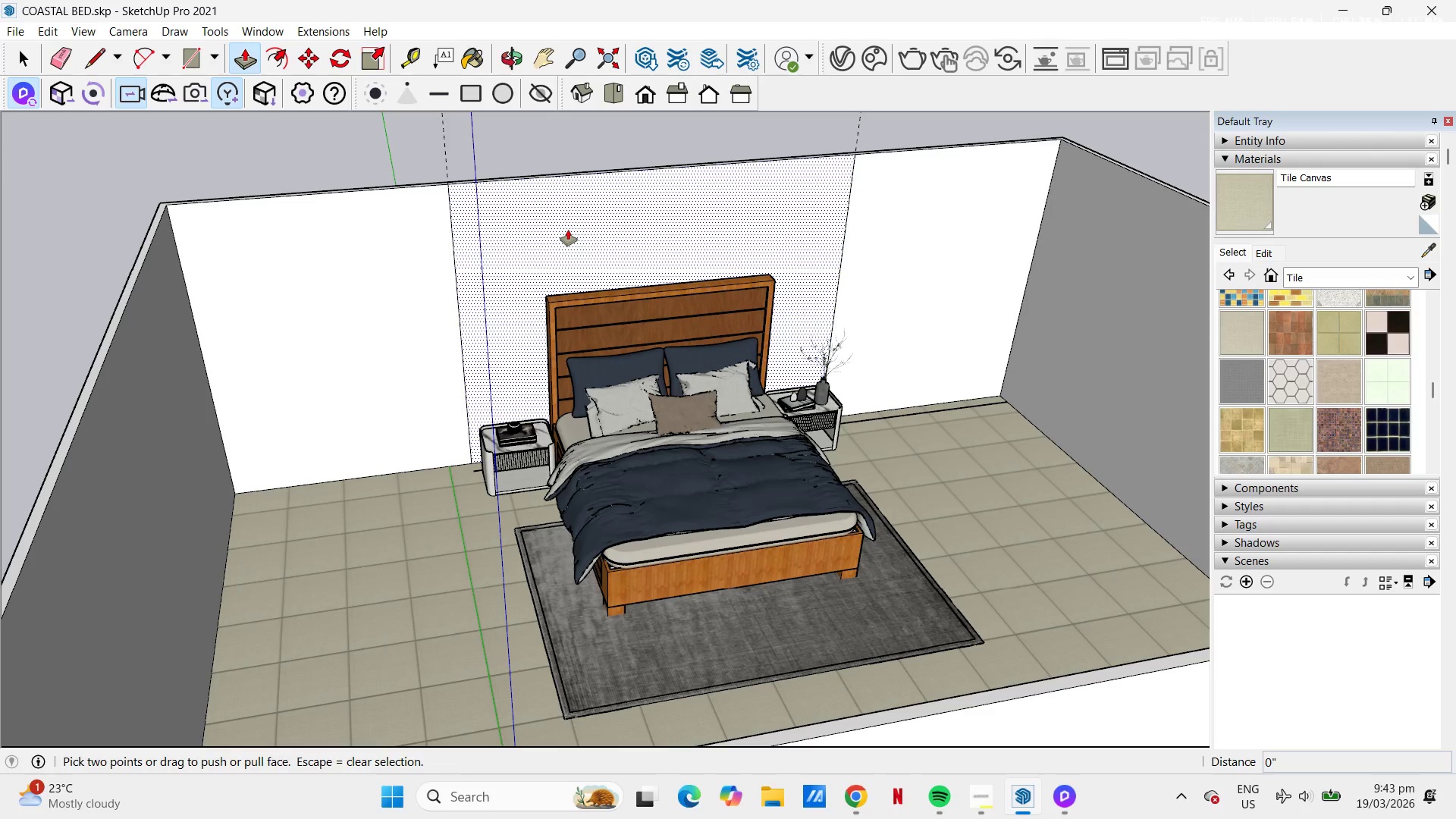 
left_click([568, 230])
 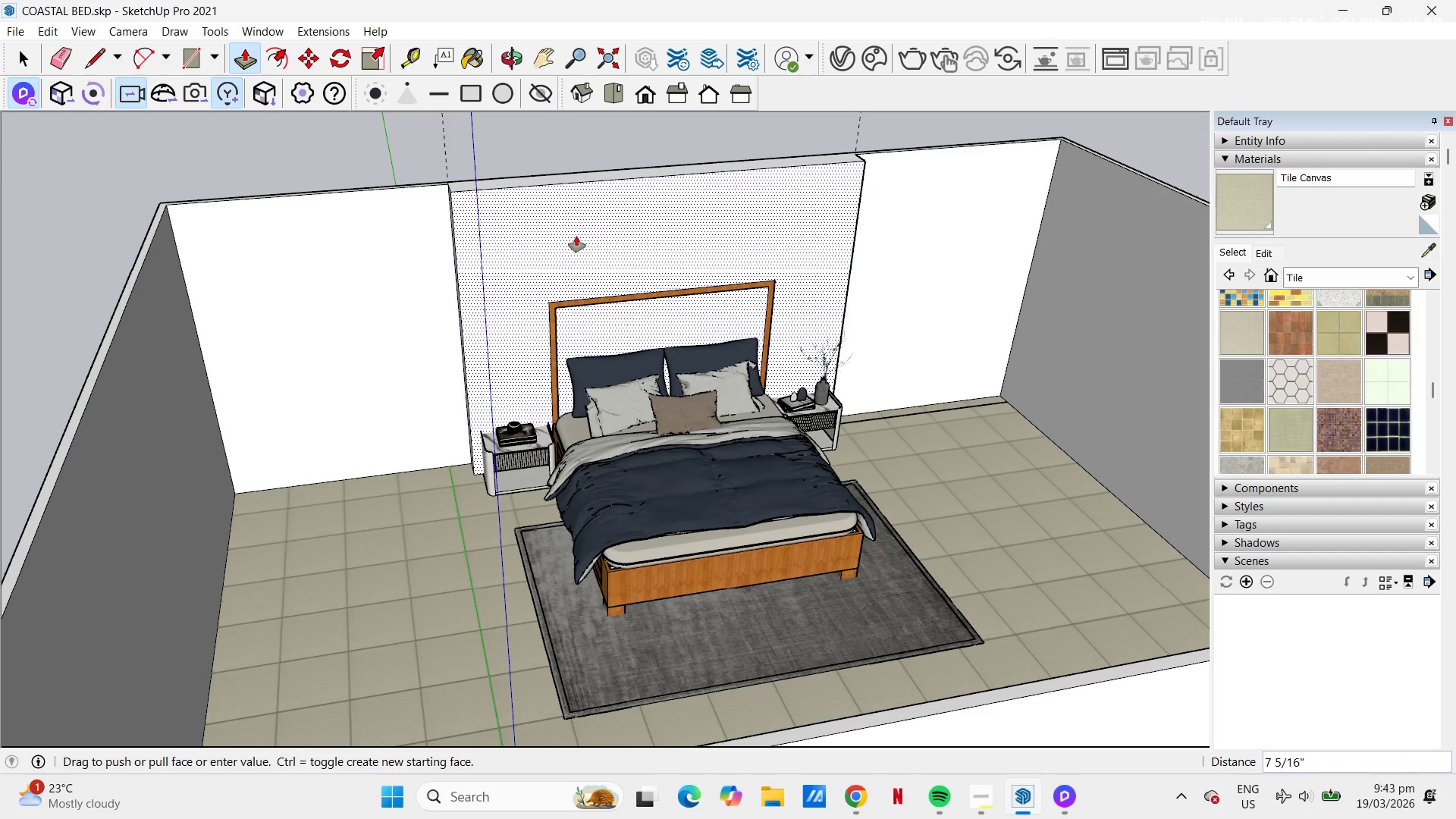 
key(Numpad5)
 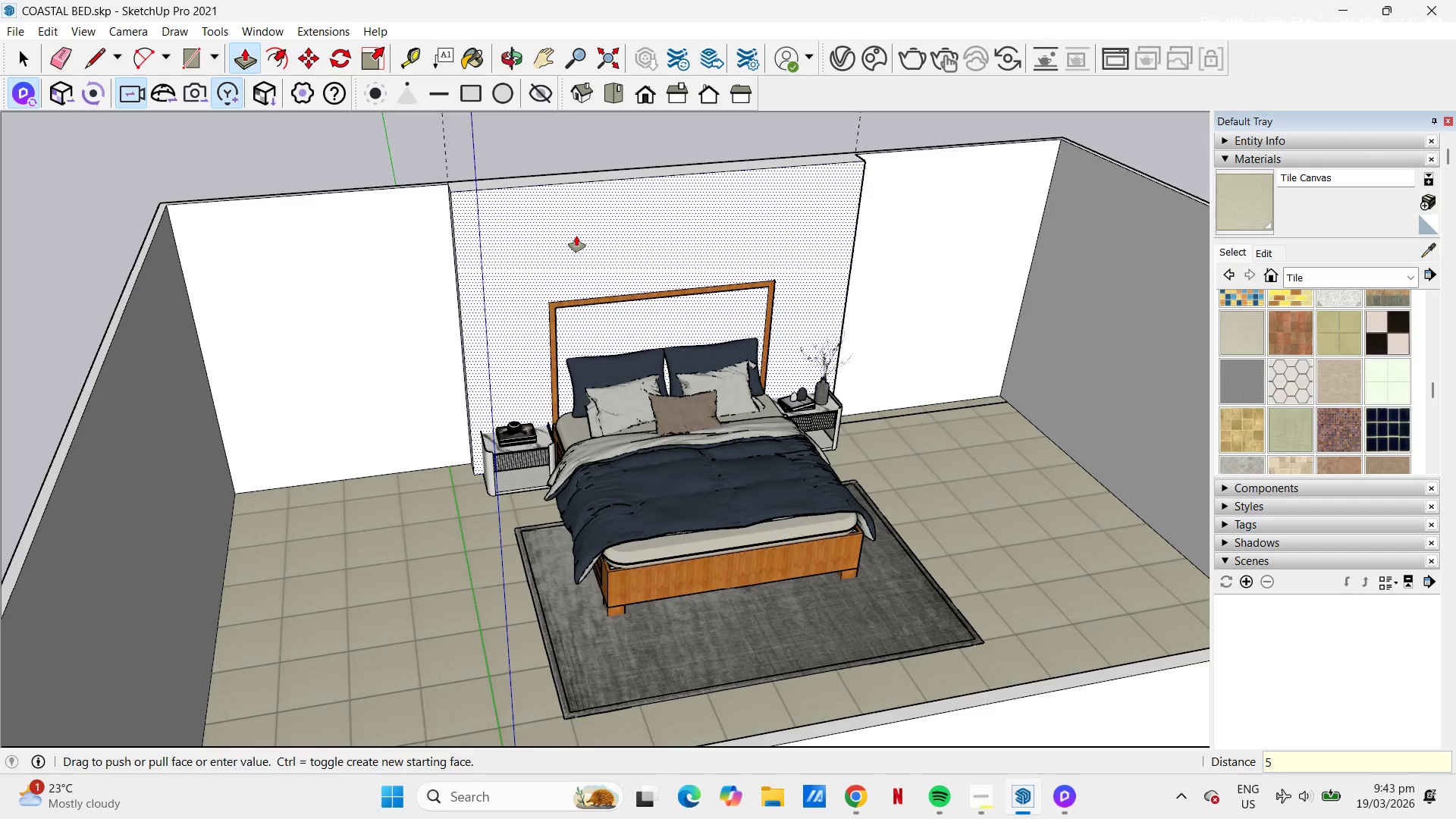 
key(NumpadEnter)
 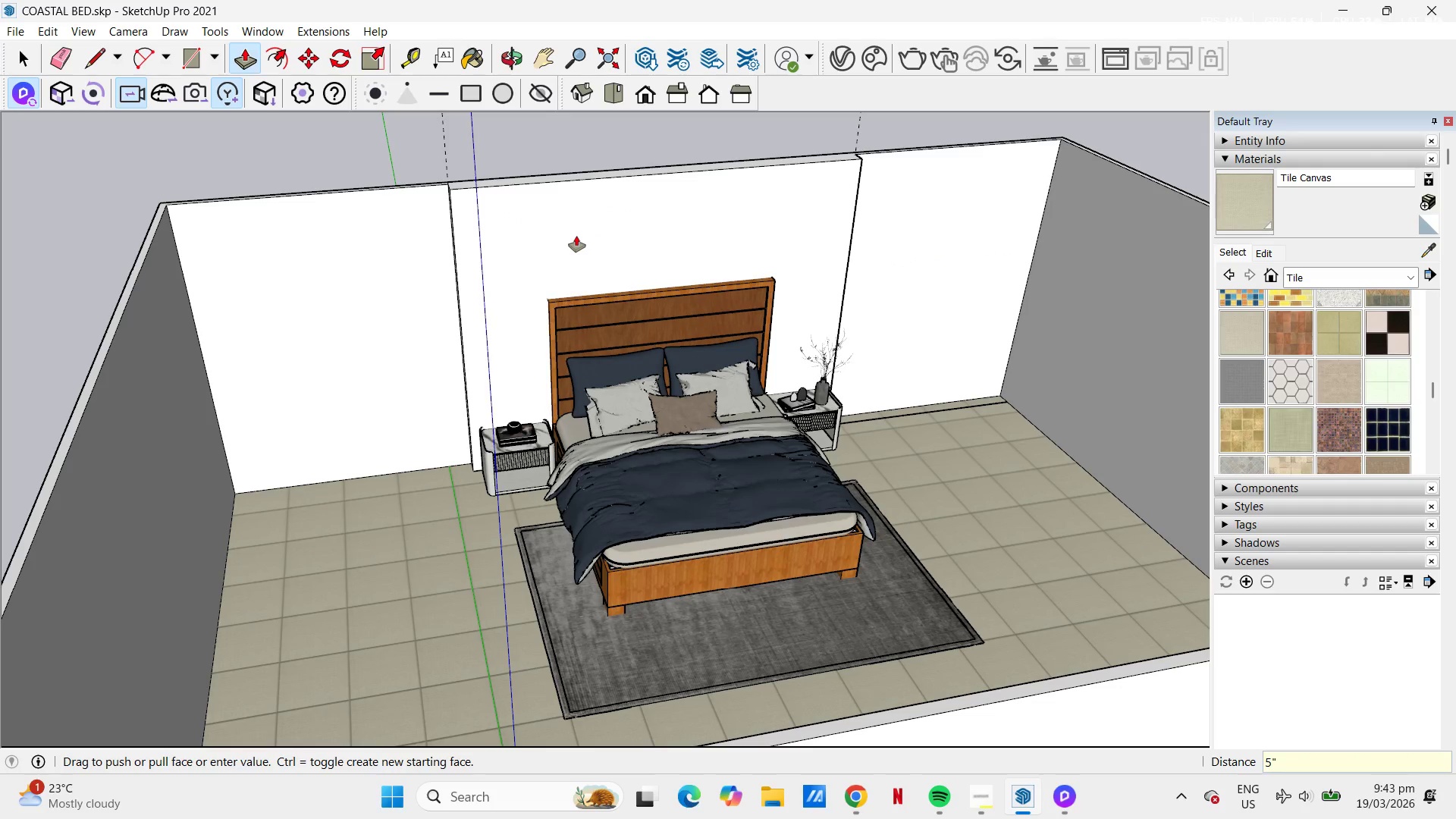 
key(Space)
 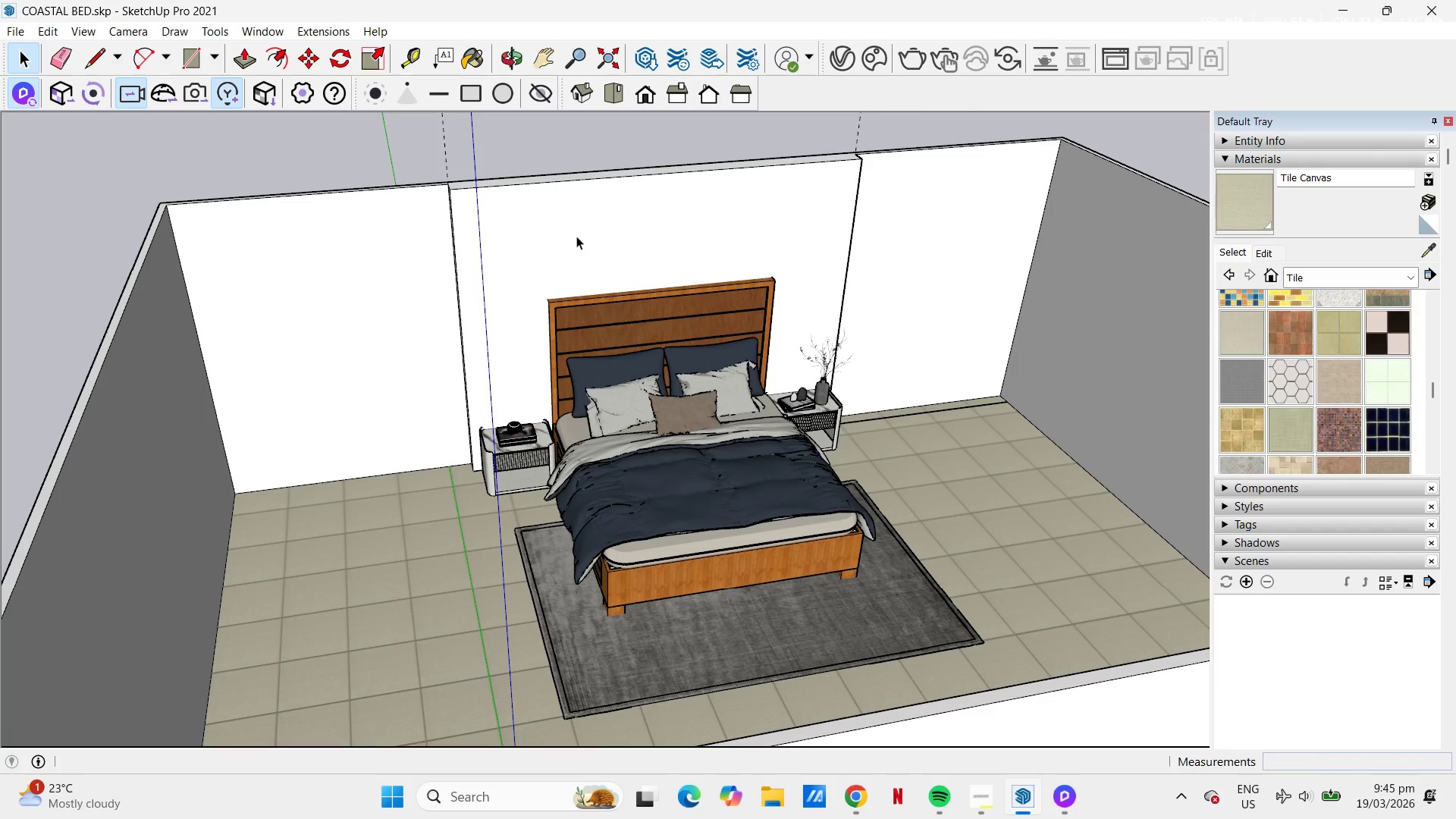 
wait(70.11)
 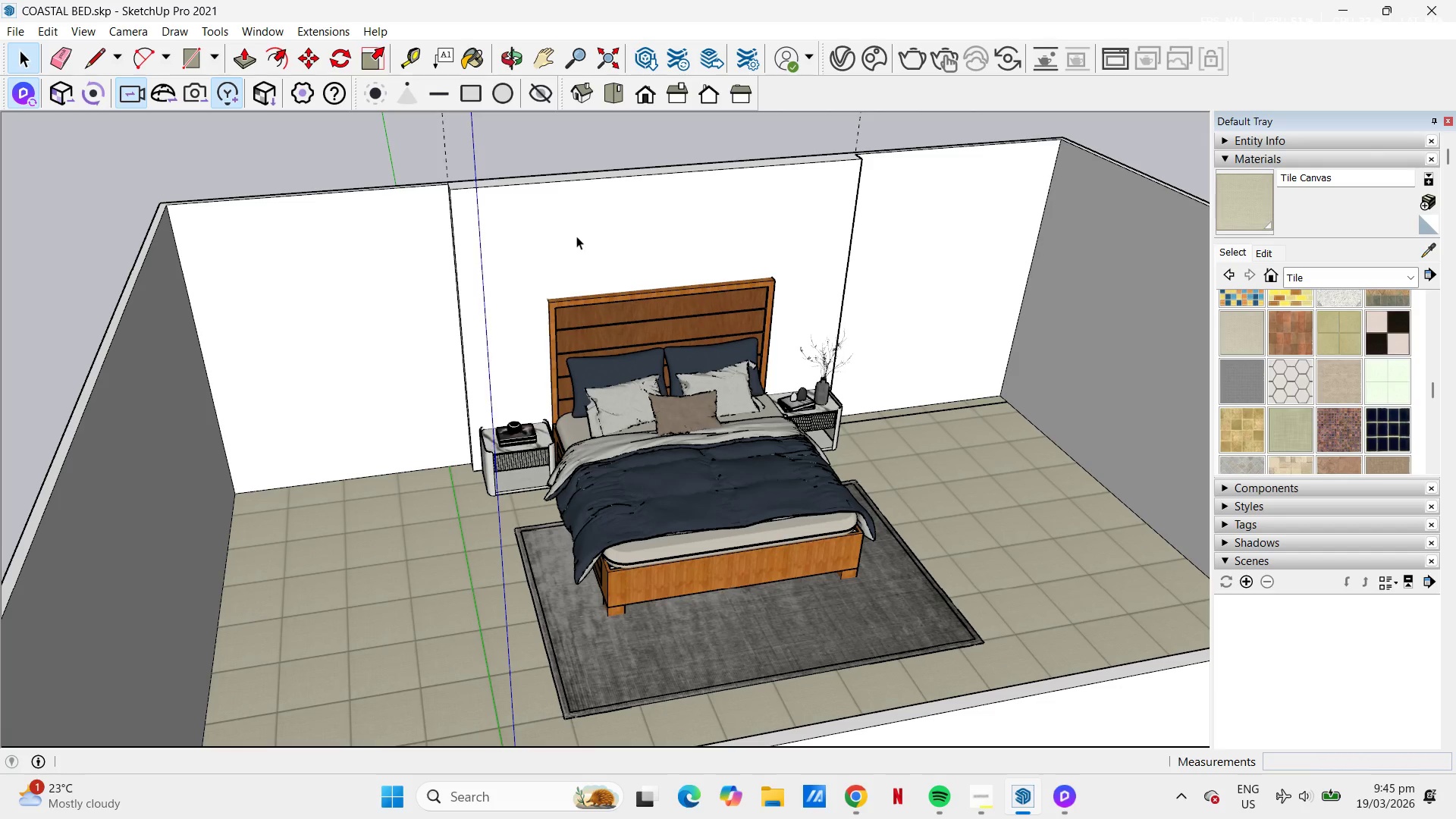 
key(Space)
 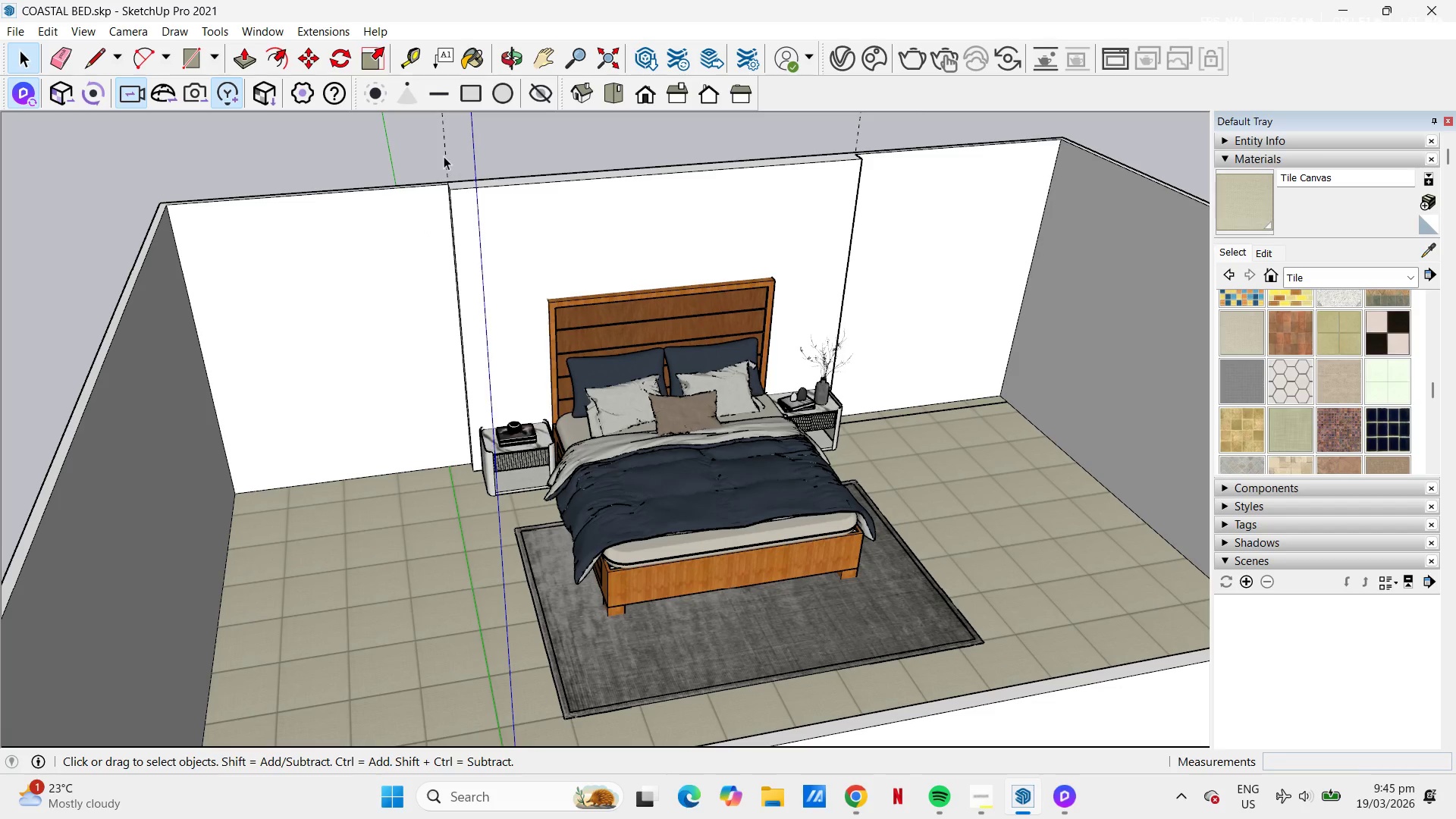 
key(E)
 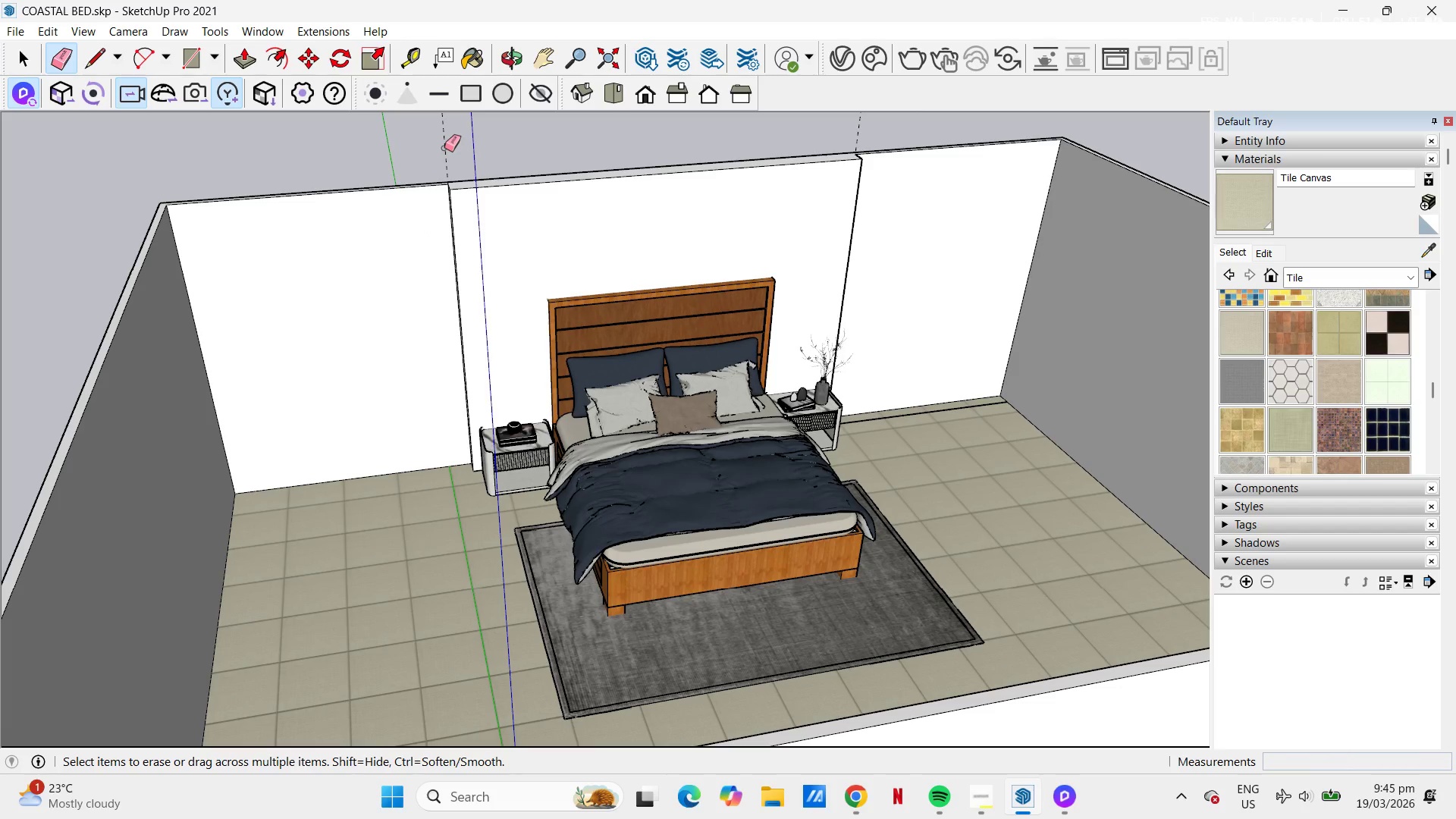 
left_click_drag(start_coordinate=[444, 148], to_coordinate=[444, 155])
 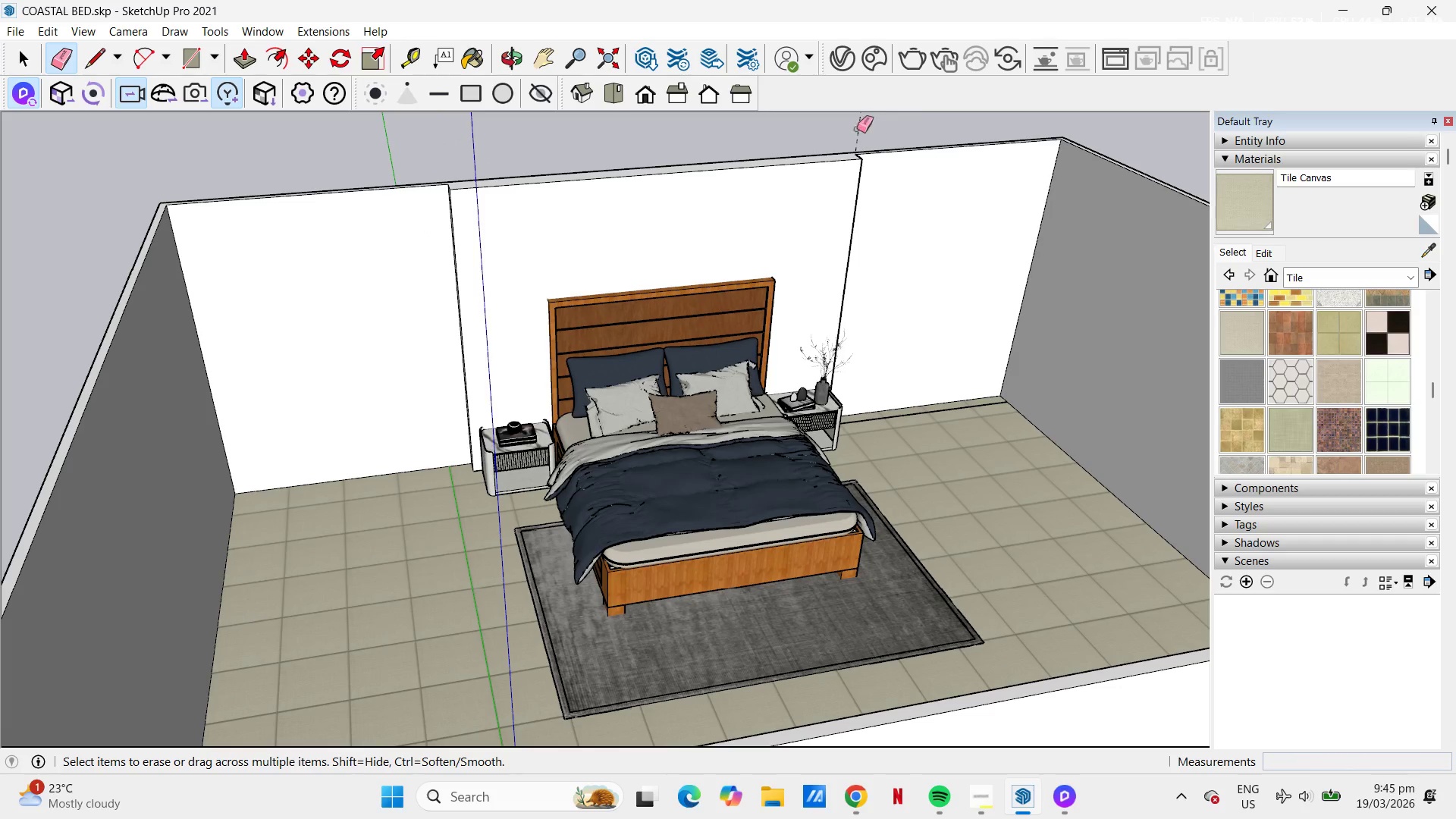 
left_click_drag(start_coordinate=[862, 131], to_coordinate=[849, 130])
 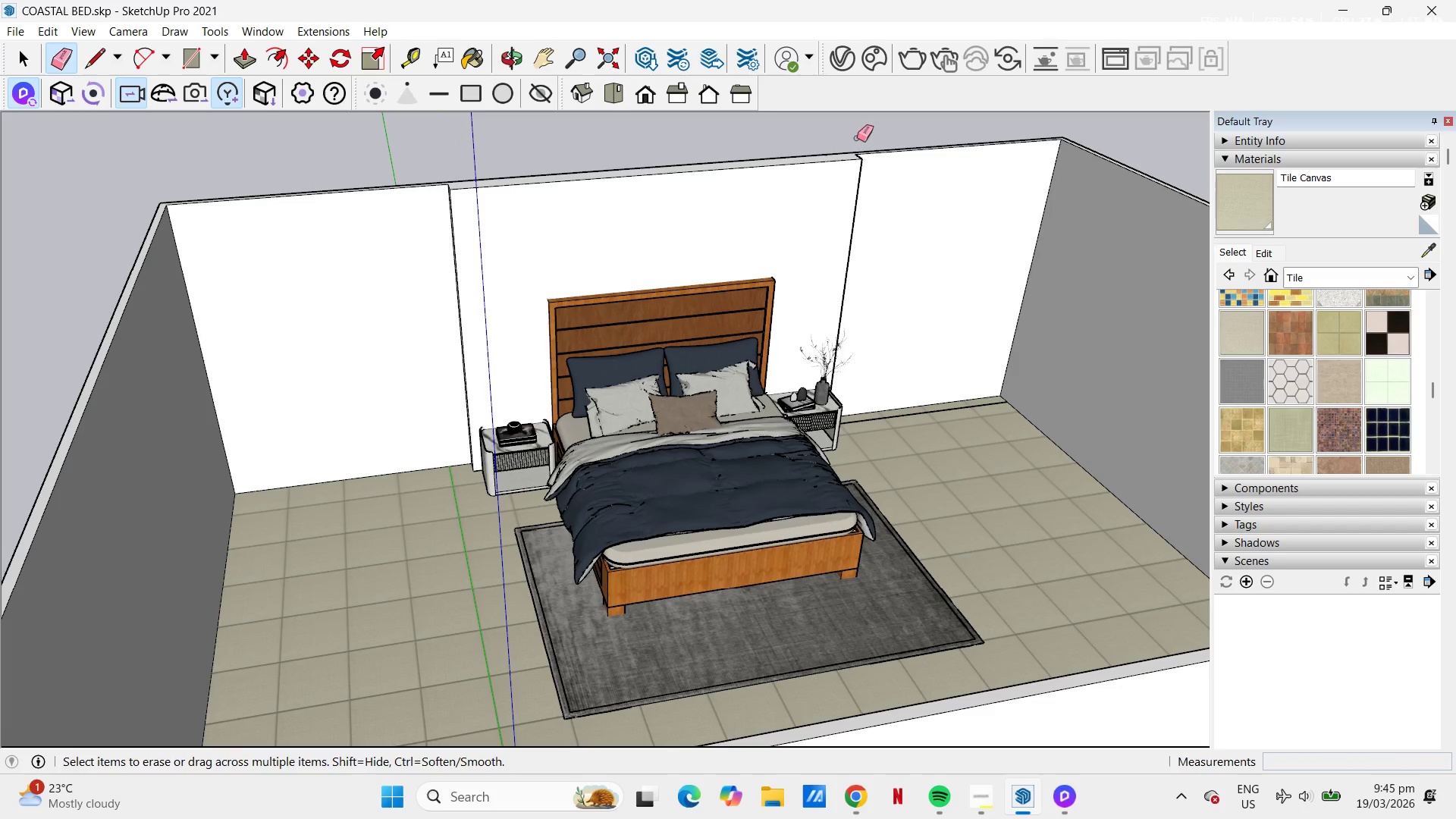 
key(Space)
 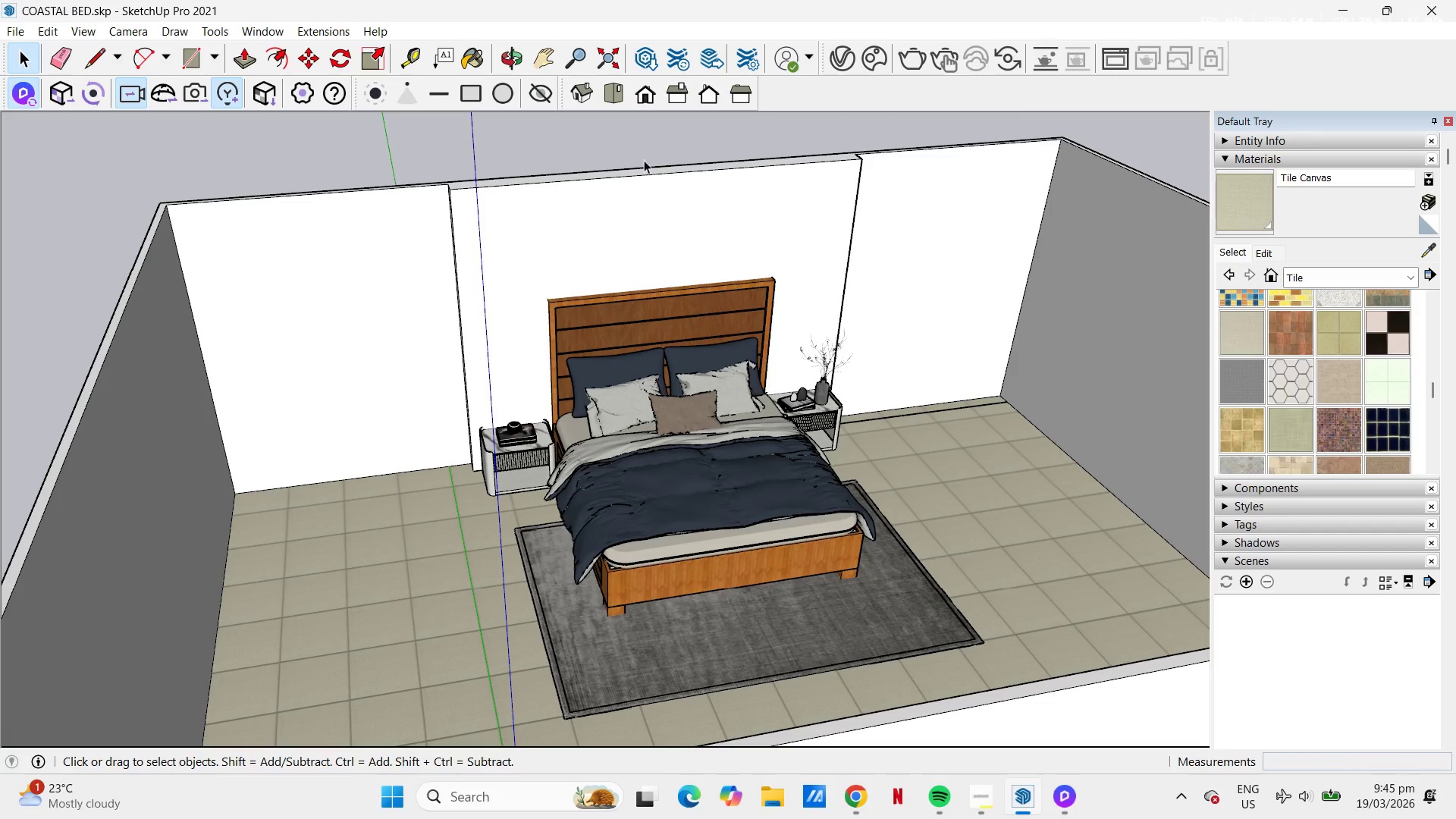 
left_click([636, 150])
 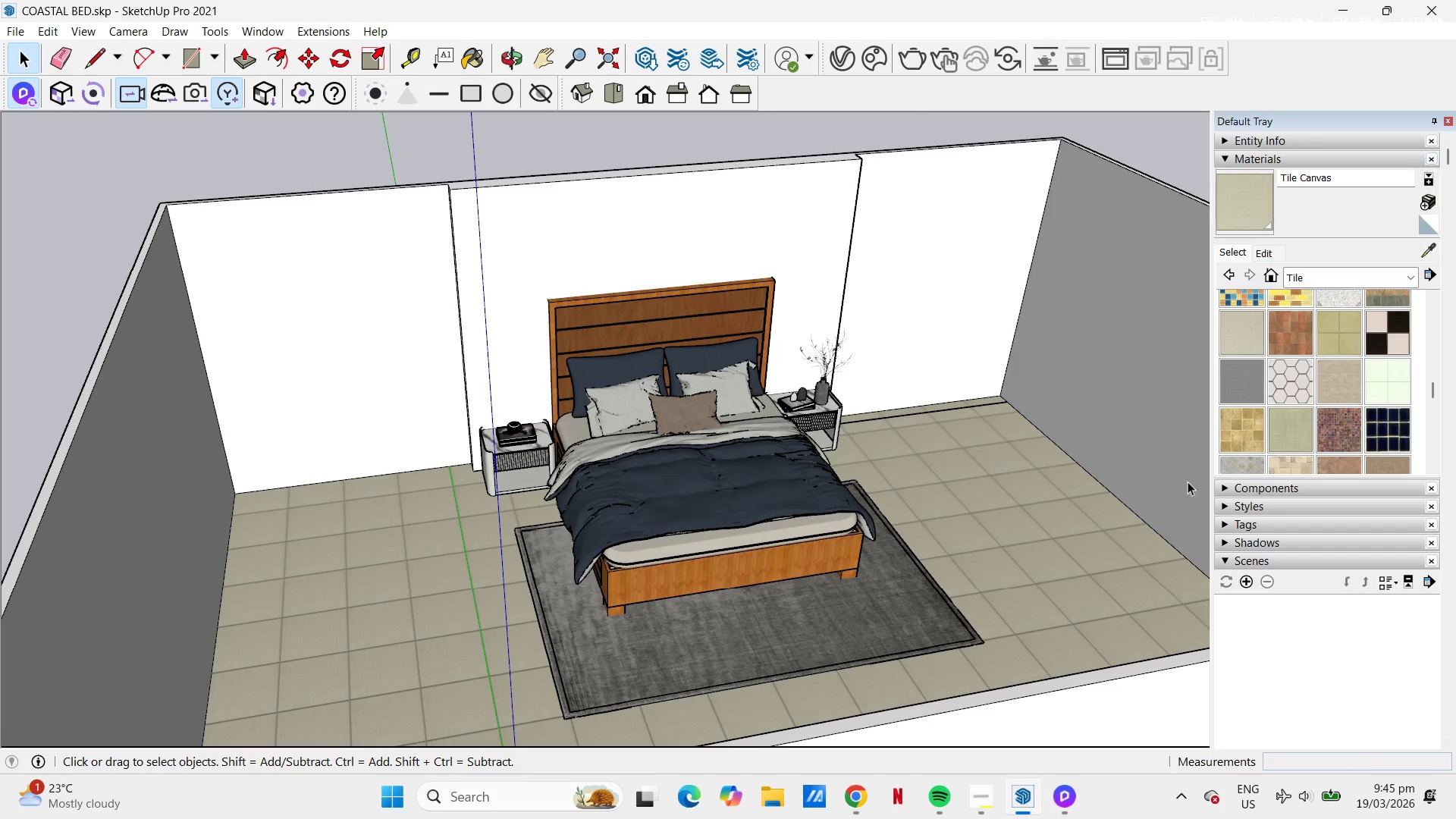 
 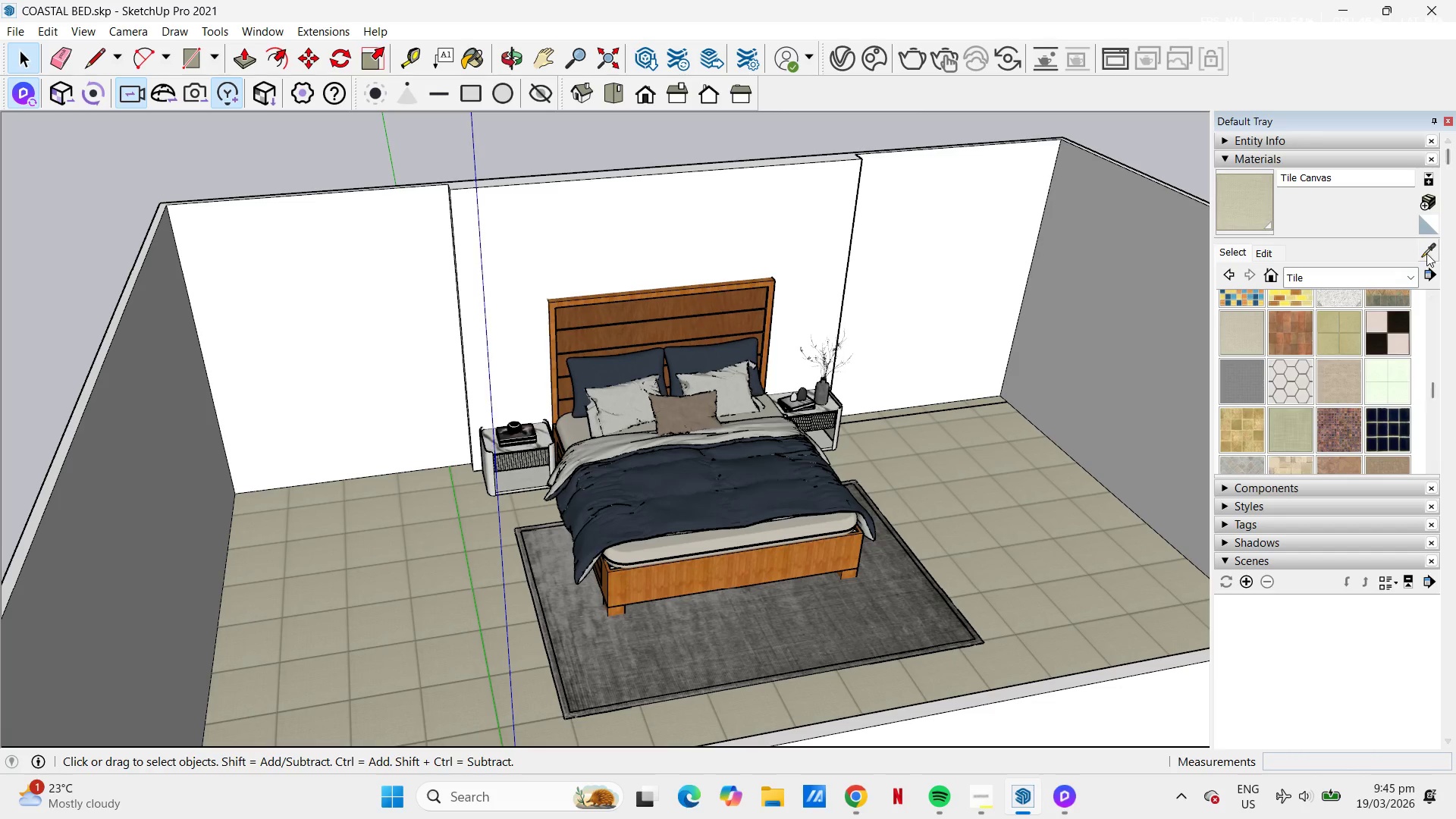 
 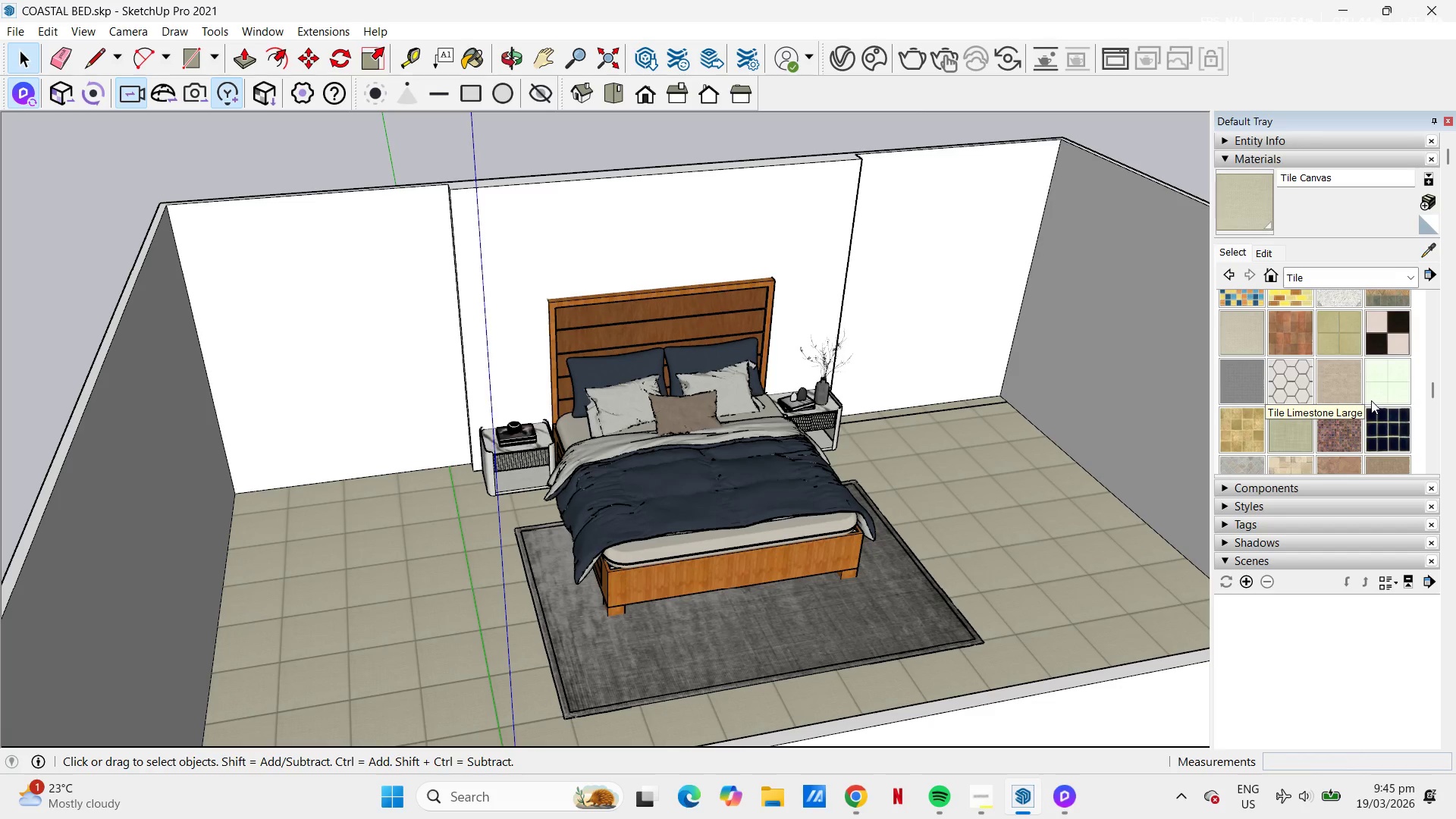 
wait(13.12)
 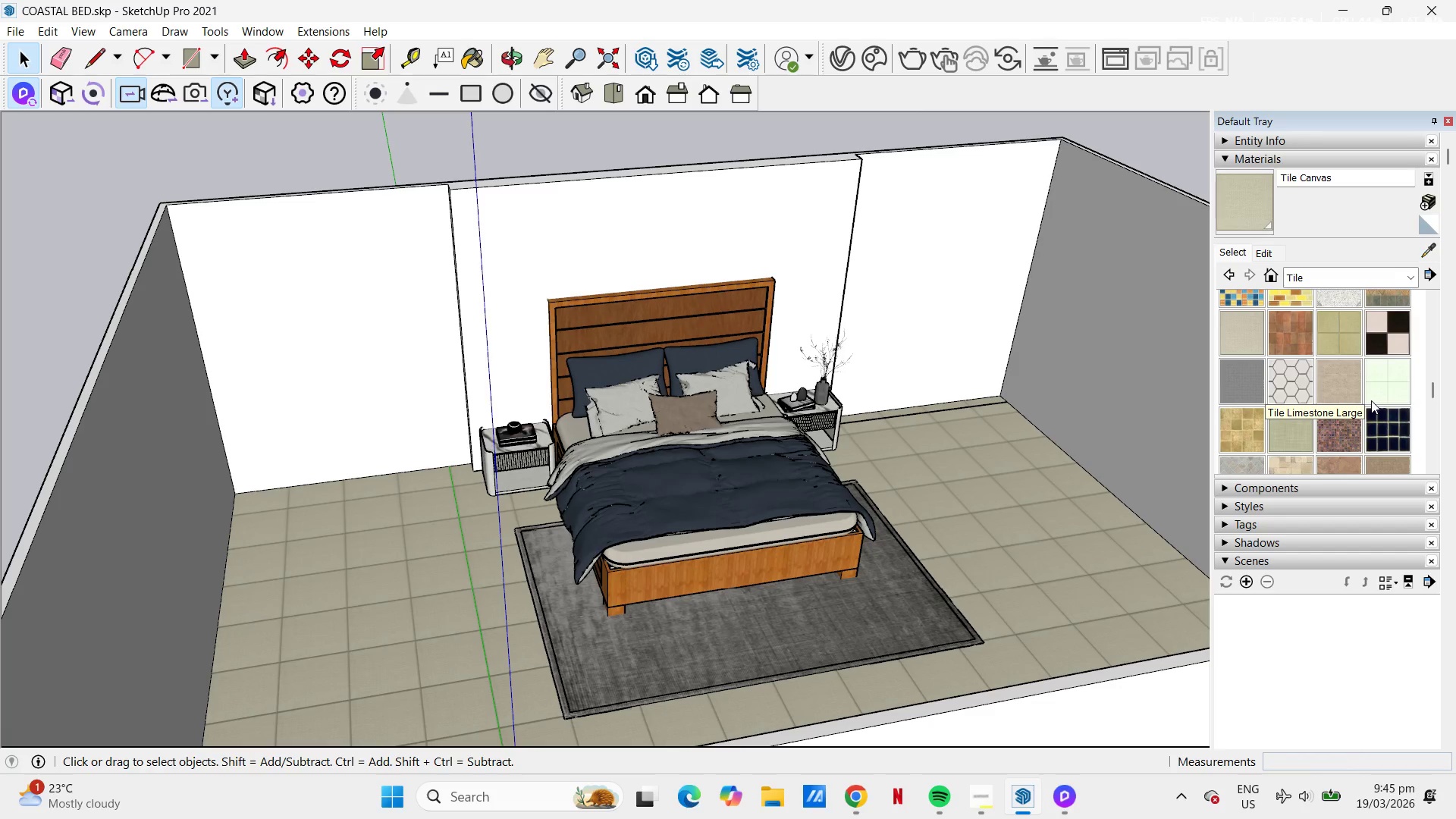 
mouse_move([1407, 271])
 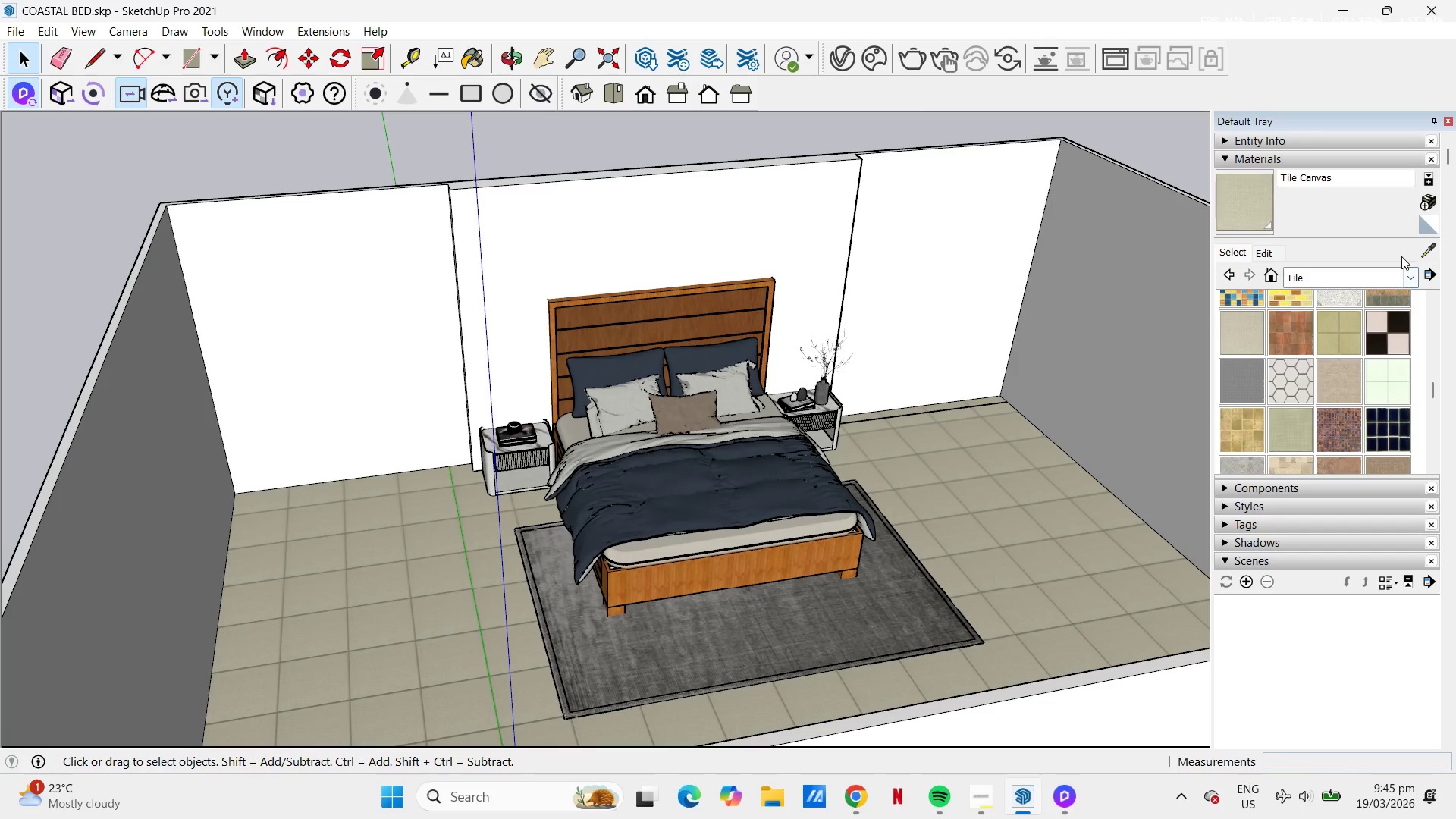 
mouse_move([1403, 256])
 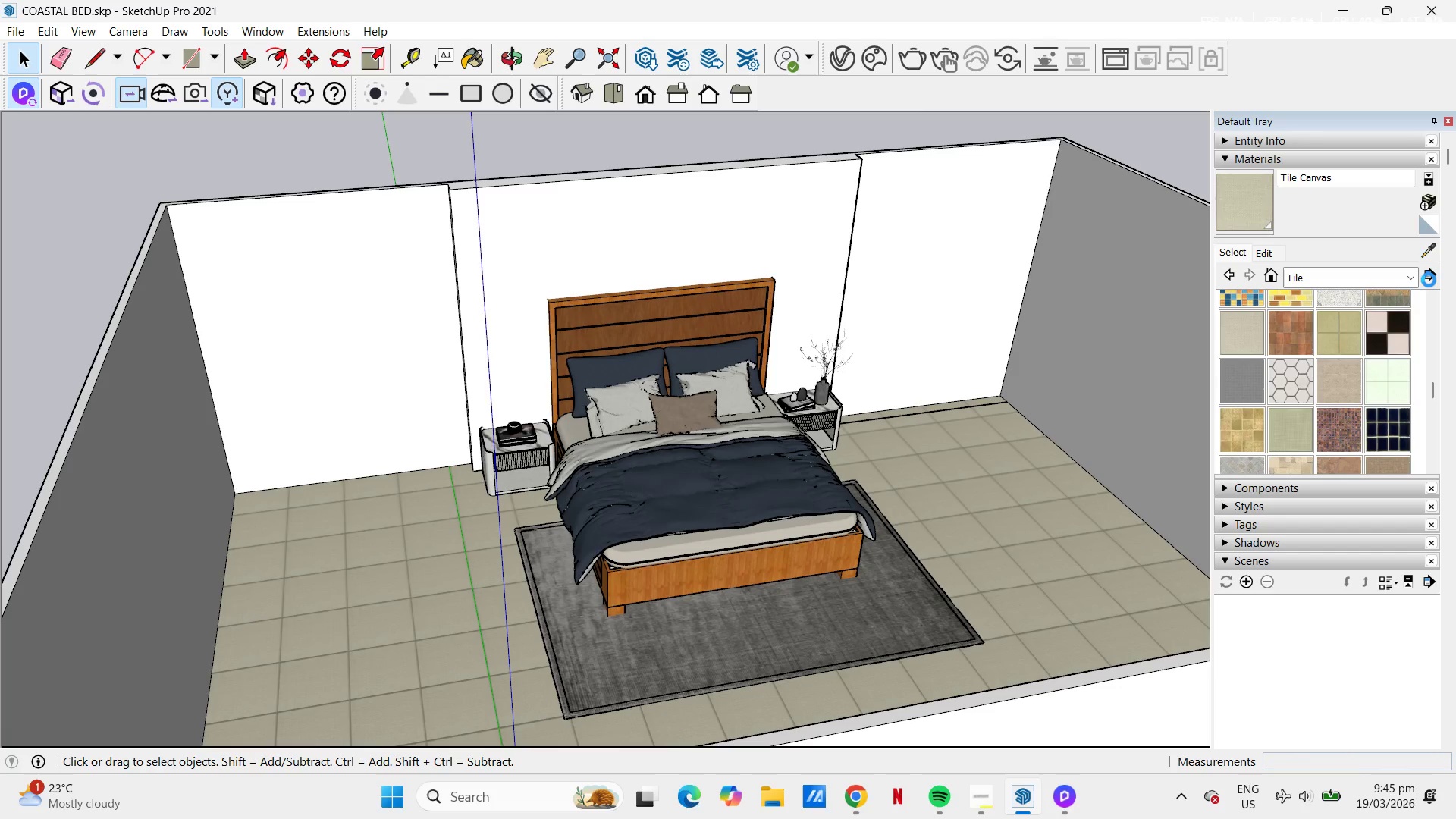 
mouse_move([1429, 260])
 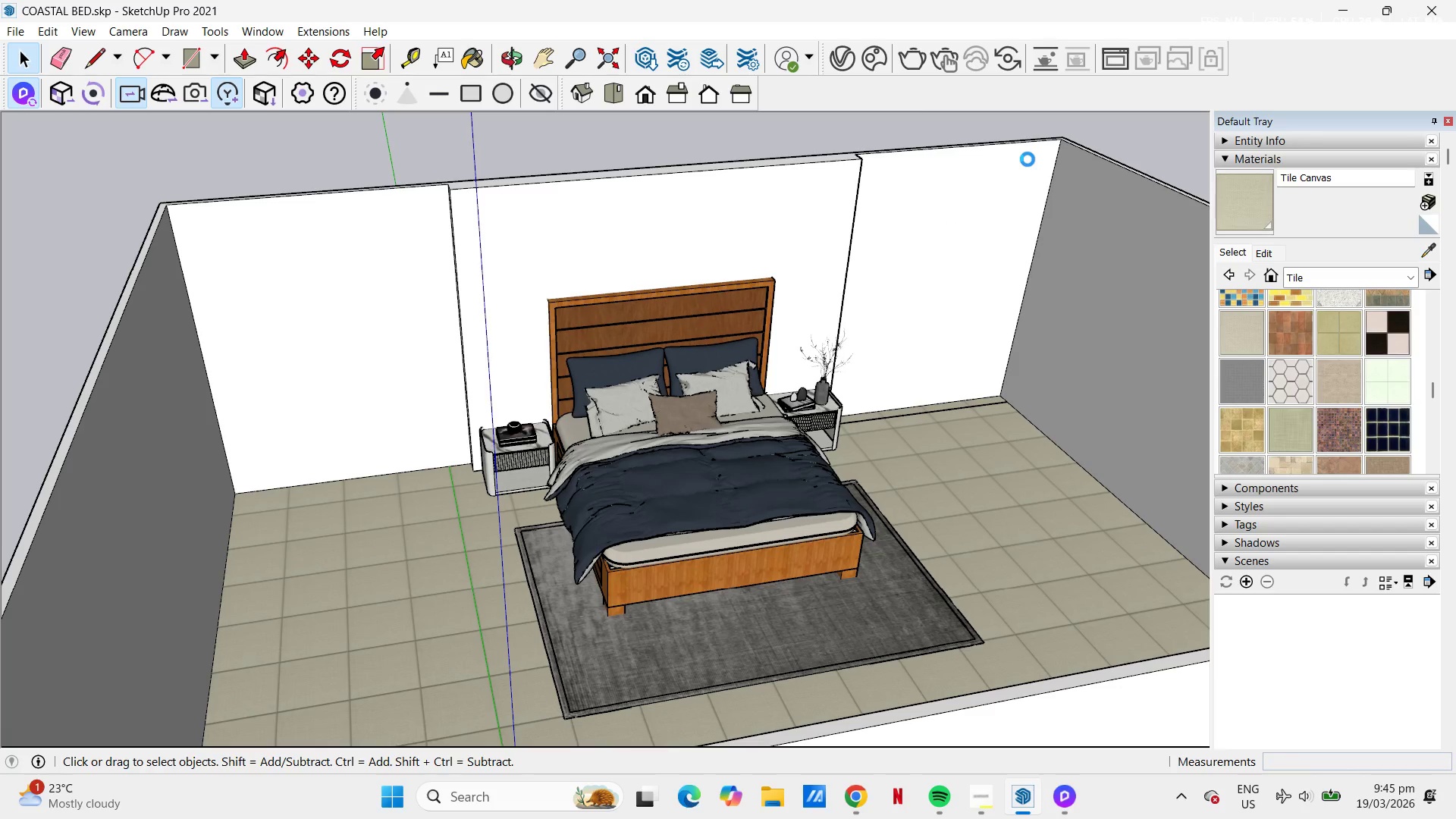 
wait(10.83)
 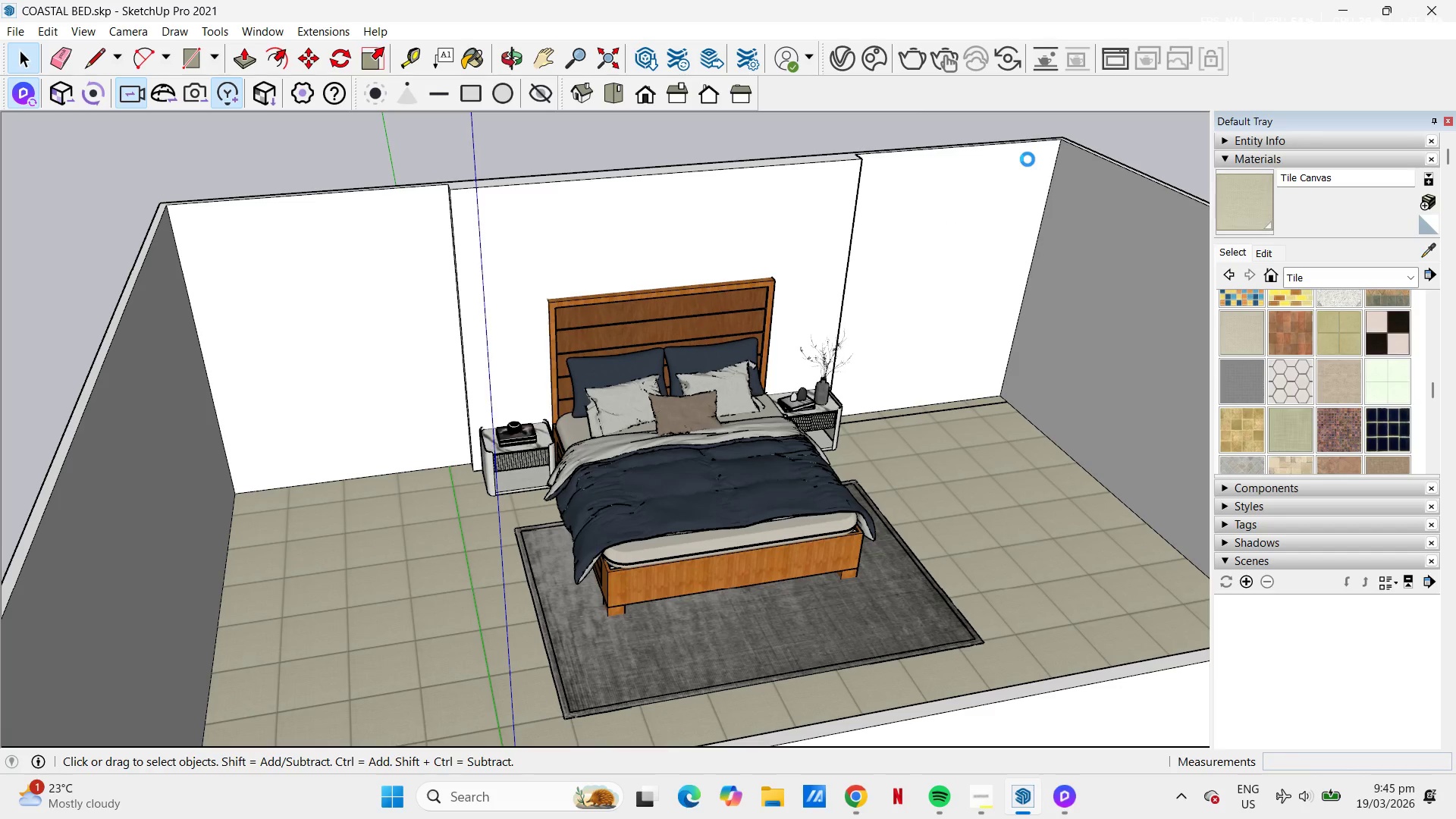 
key(Space)
 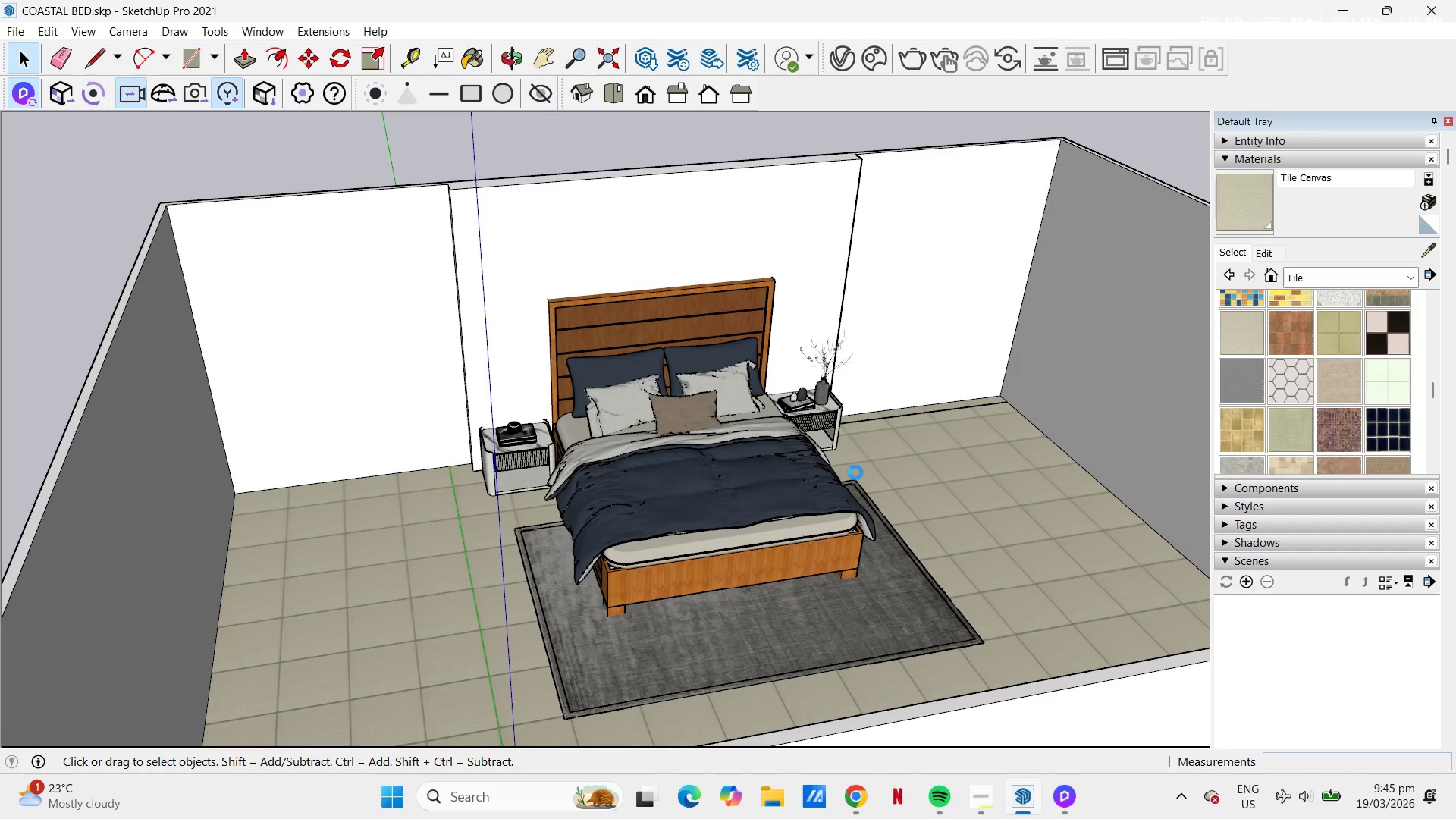 
key(Space)
 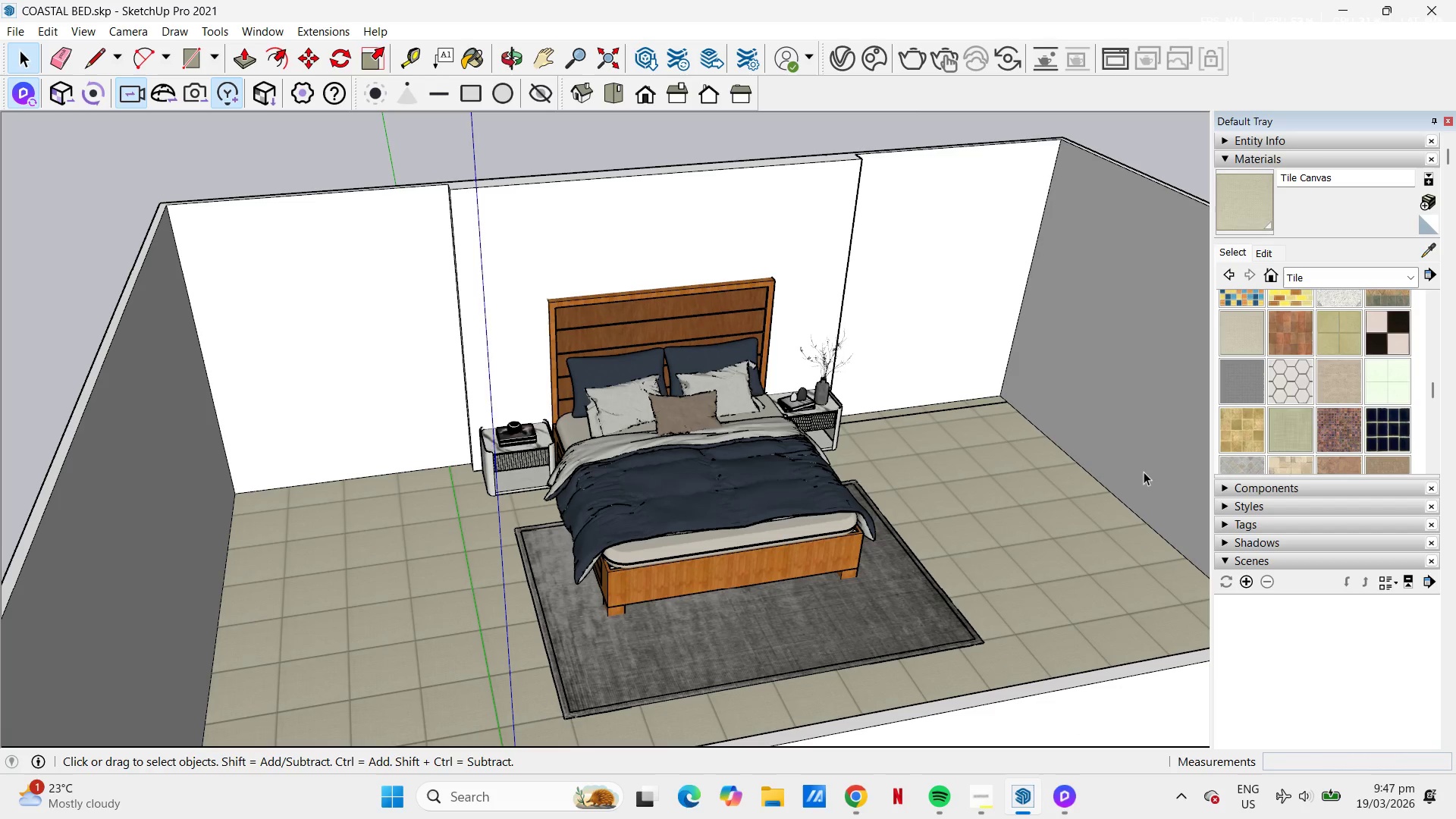 
wait(102.44)
 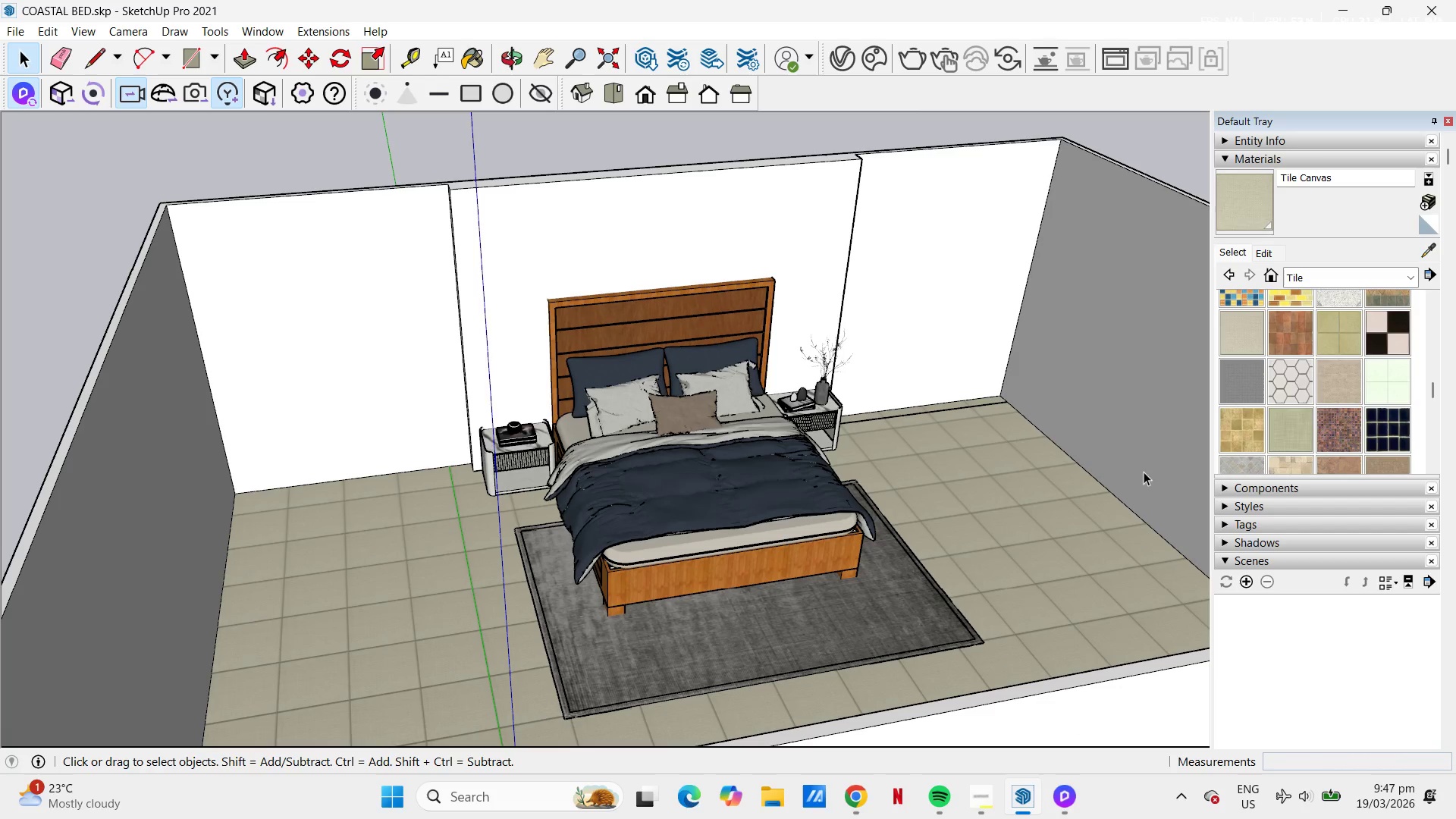 
double_click([770, 457])
 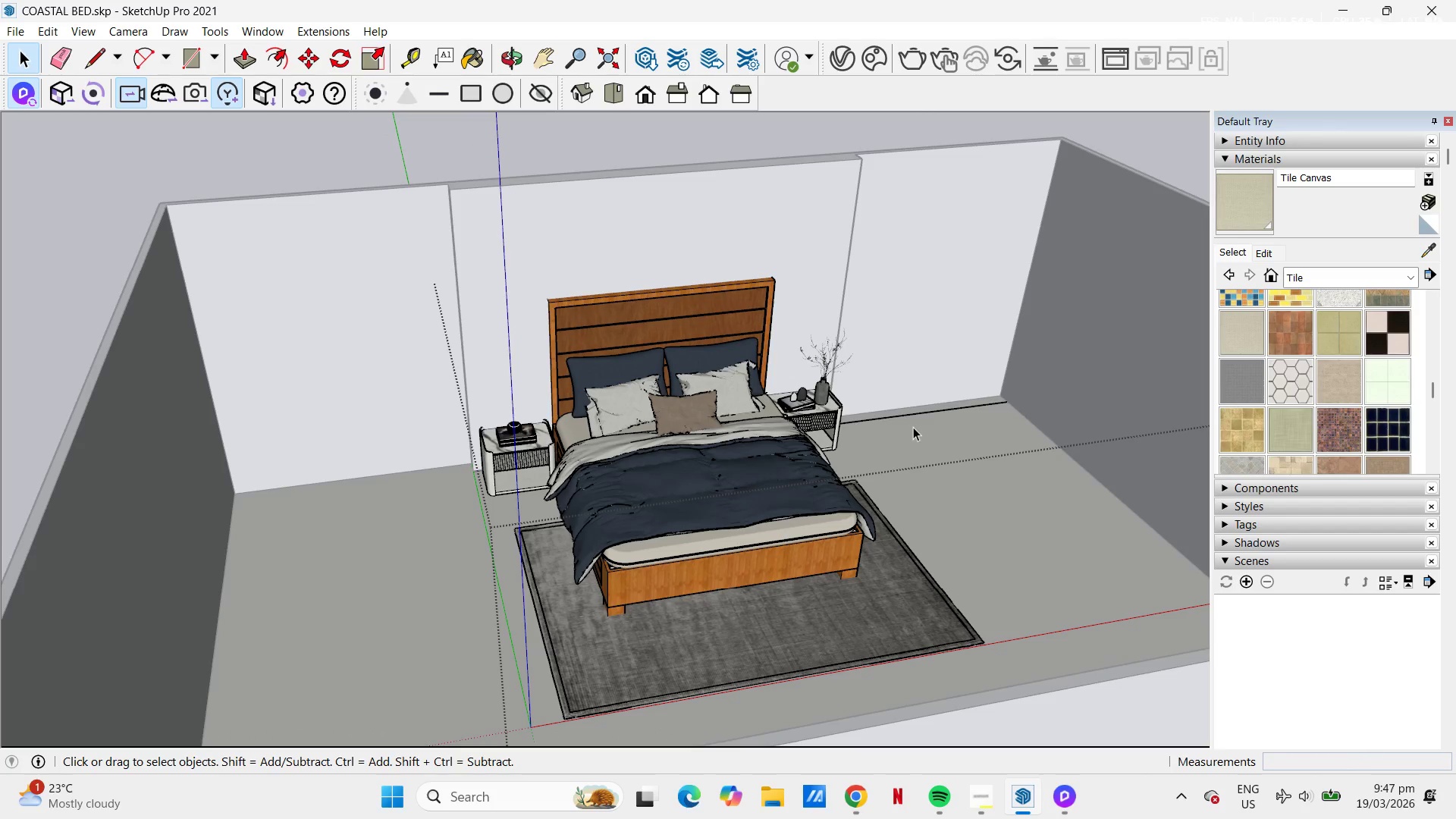 
key(E)
 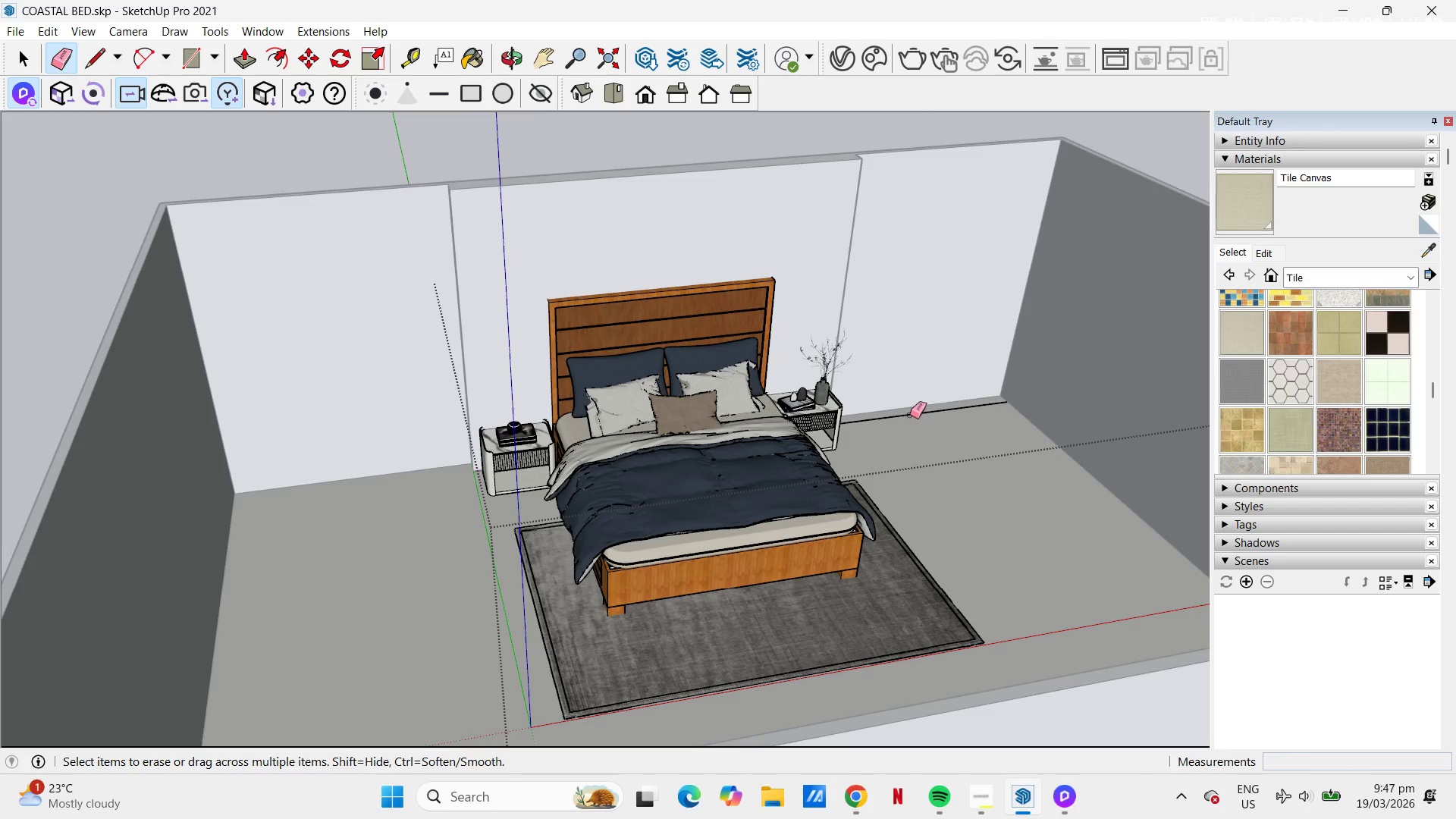 
left_click_drag(start_coordinate=[910, 413], to_coordinate=[911, 410])
 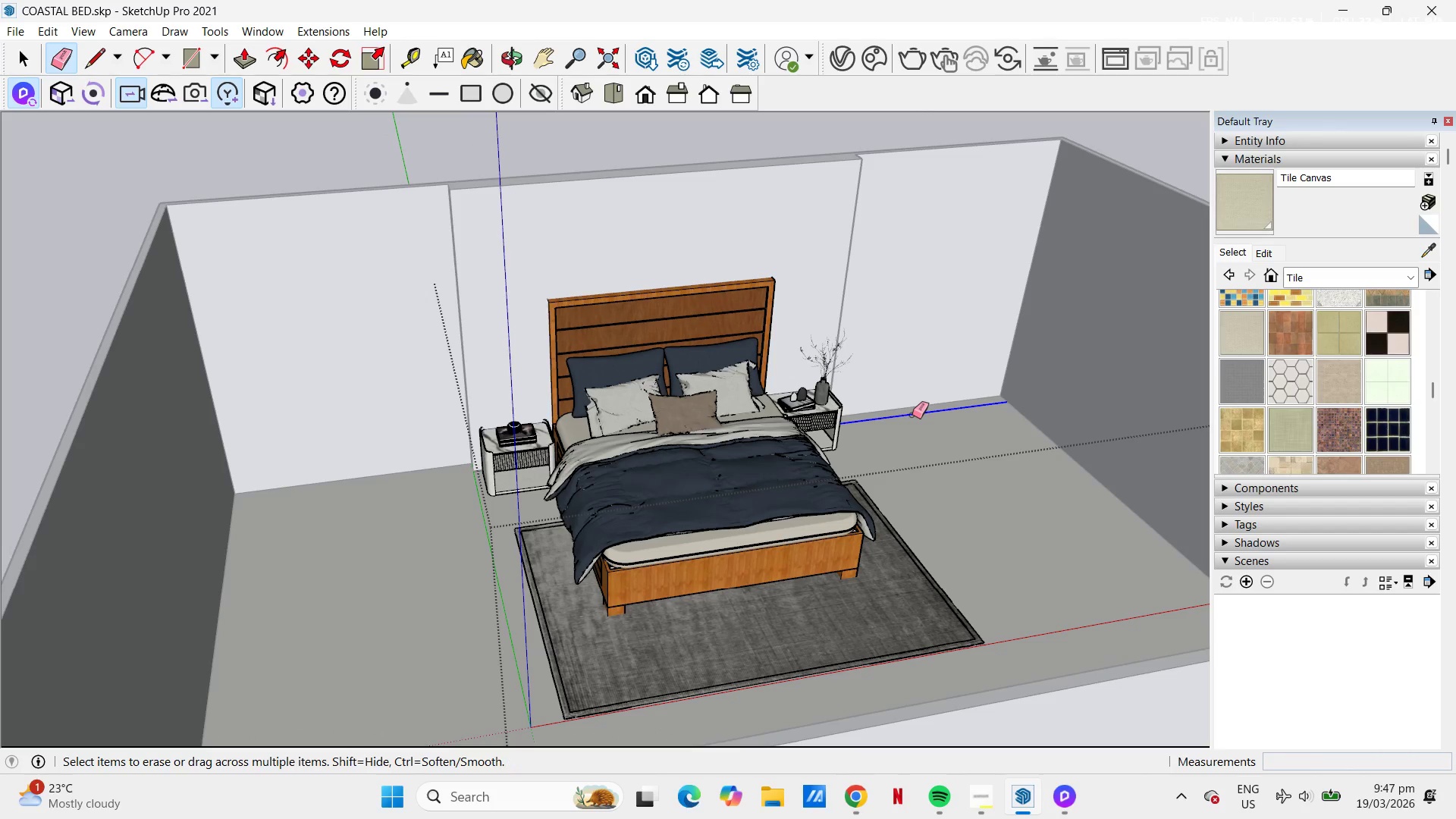 
key(Space)
 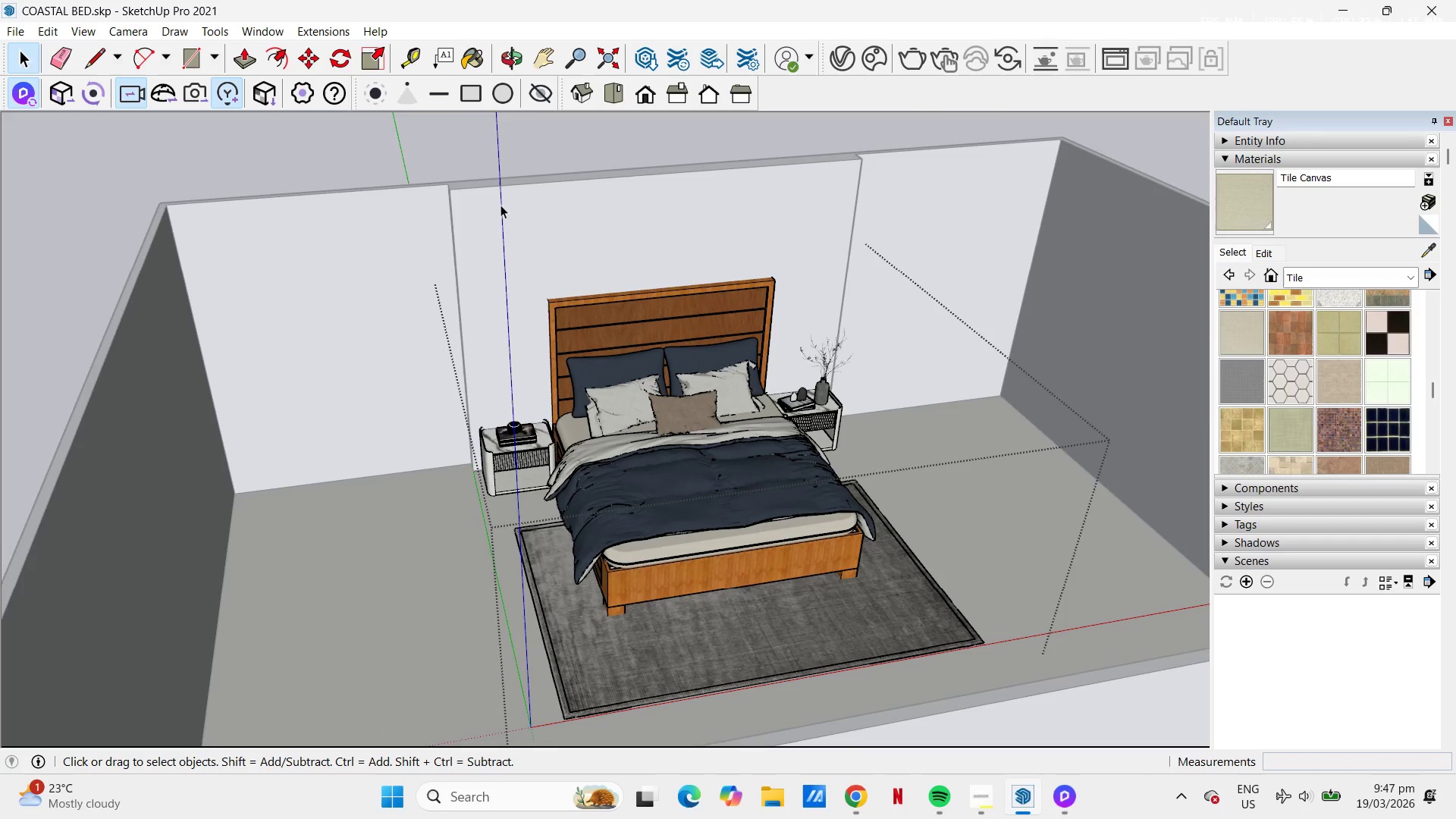 
key(Escape)
 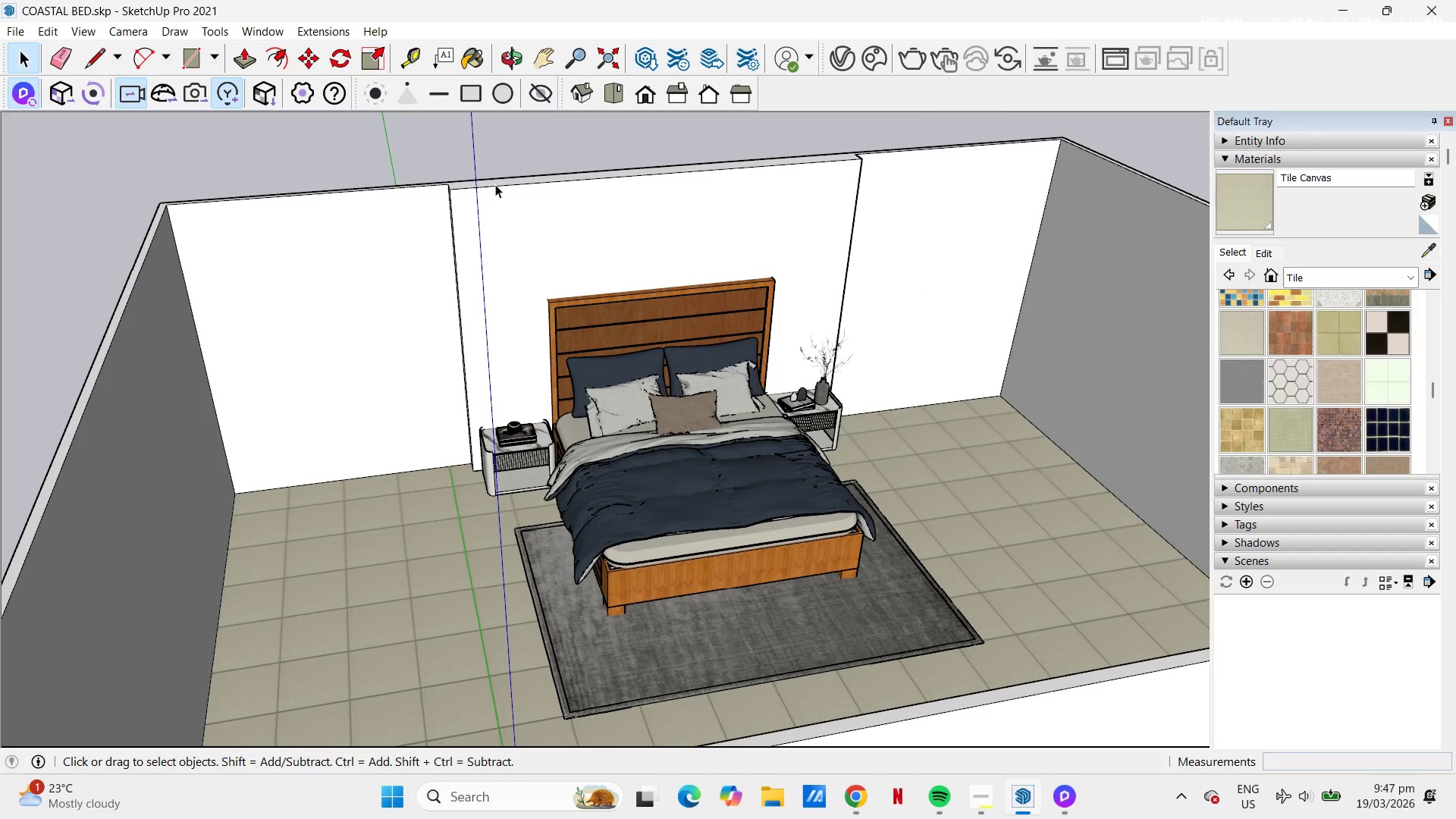 
key(Escape)
 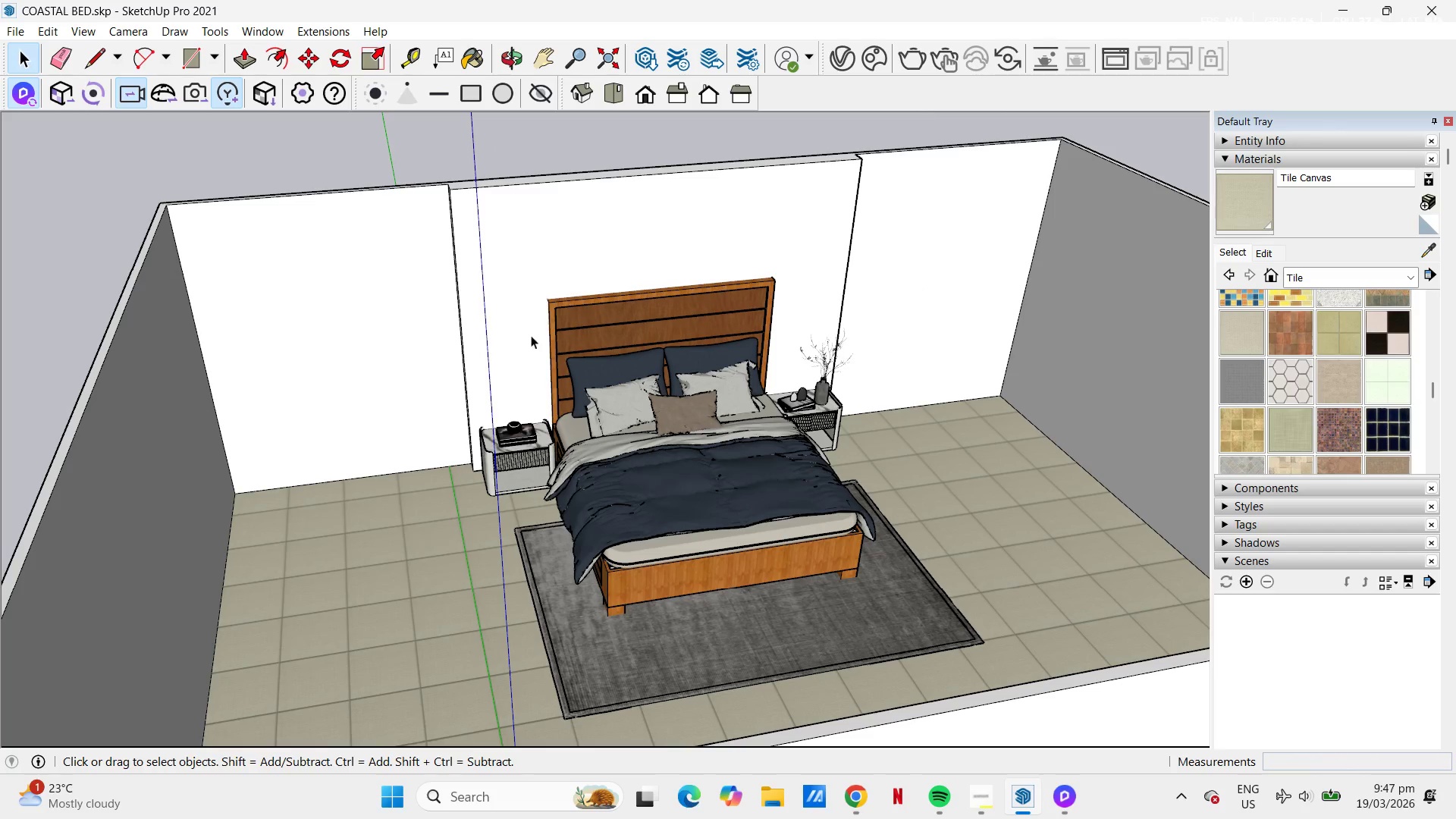 
scroll: coordinate [747, 369], scroll_direction: up, amount: 5.0
 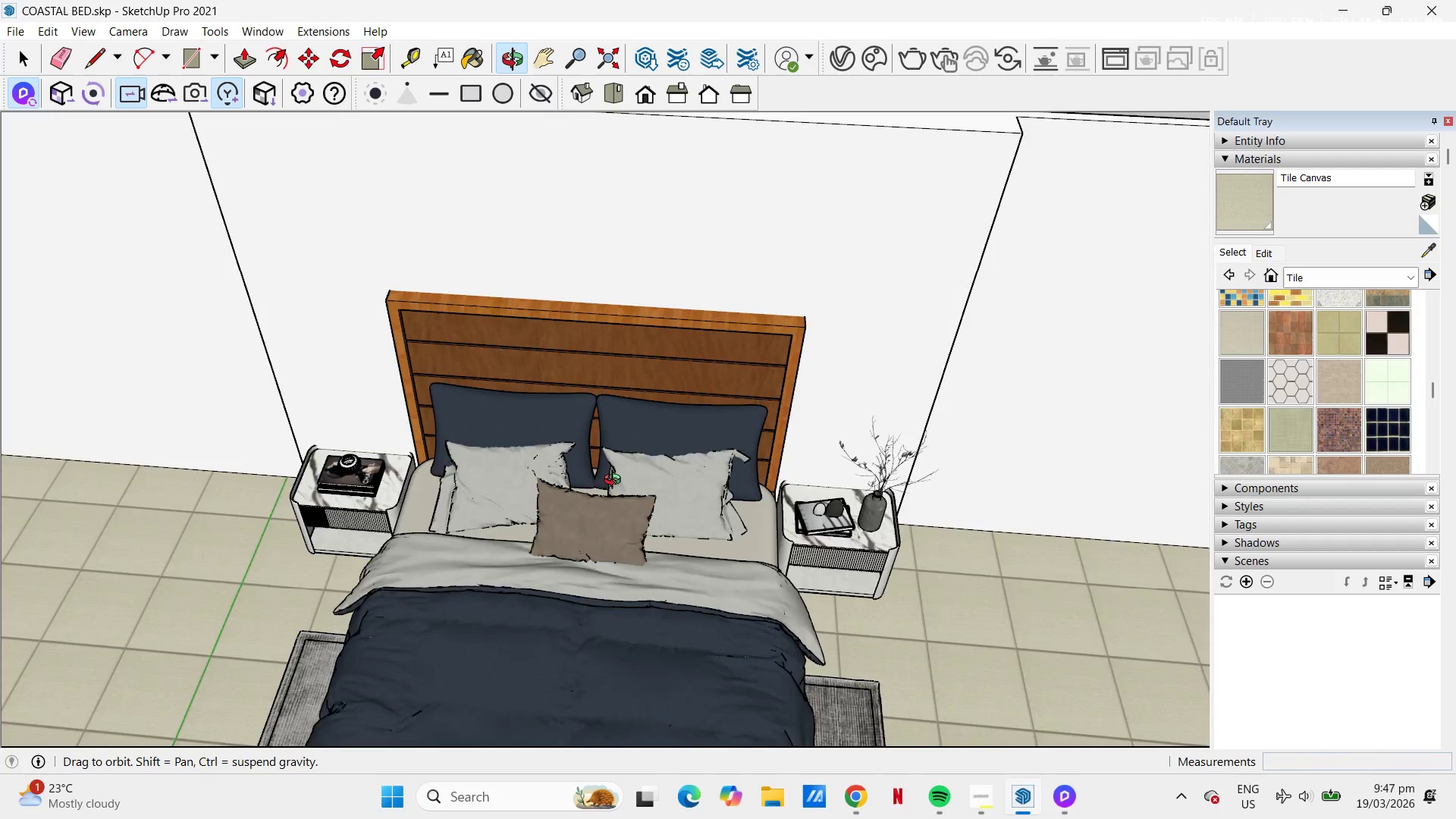 
hold_key(key=Space, duration=8.31)
 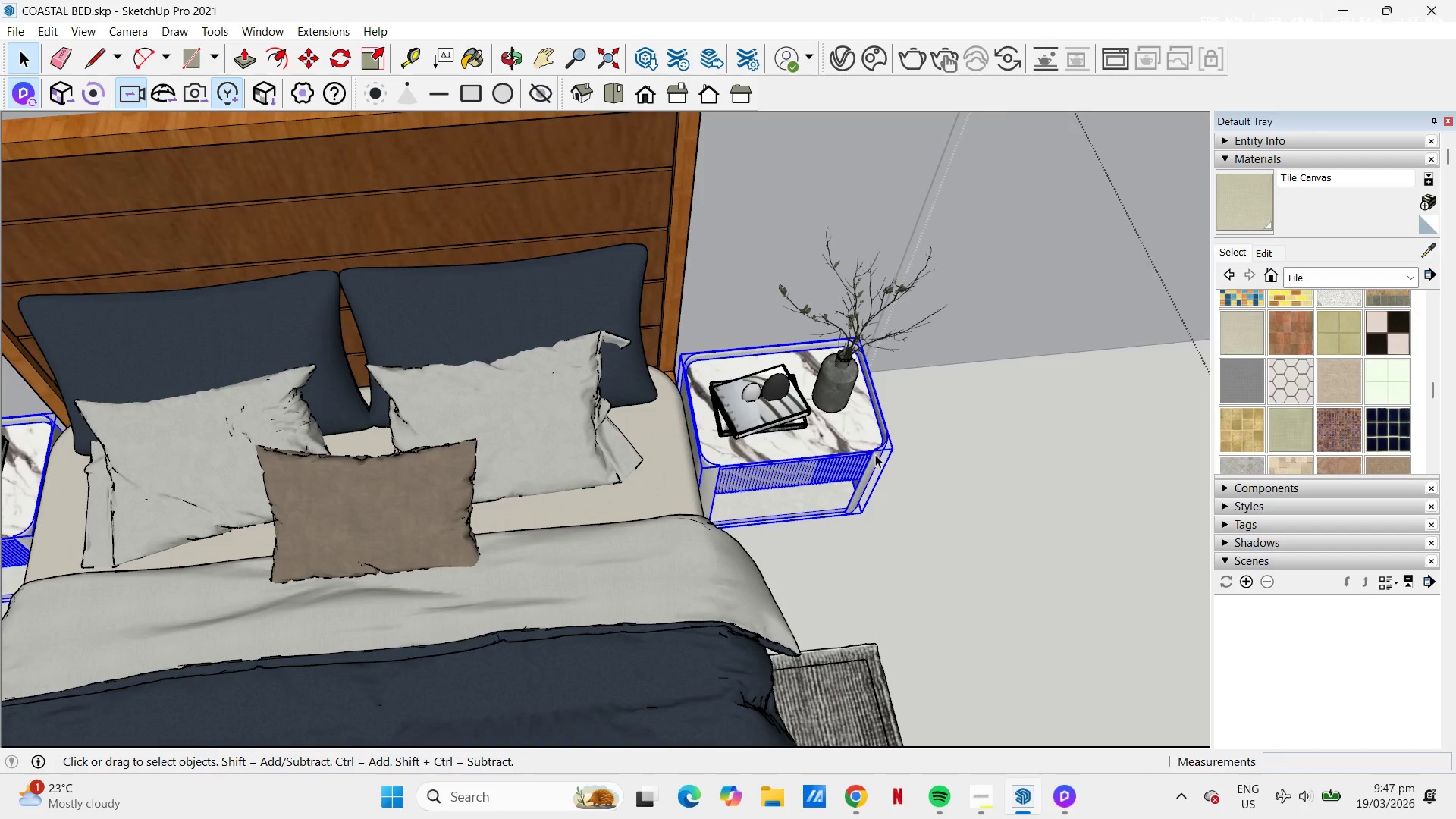 
left_click([821, 509])
 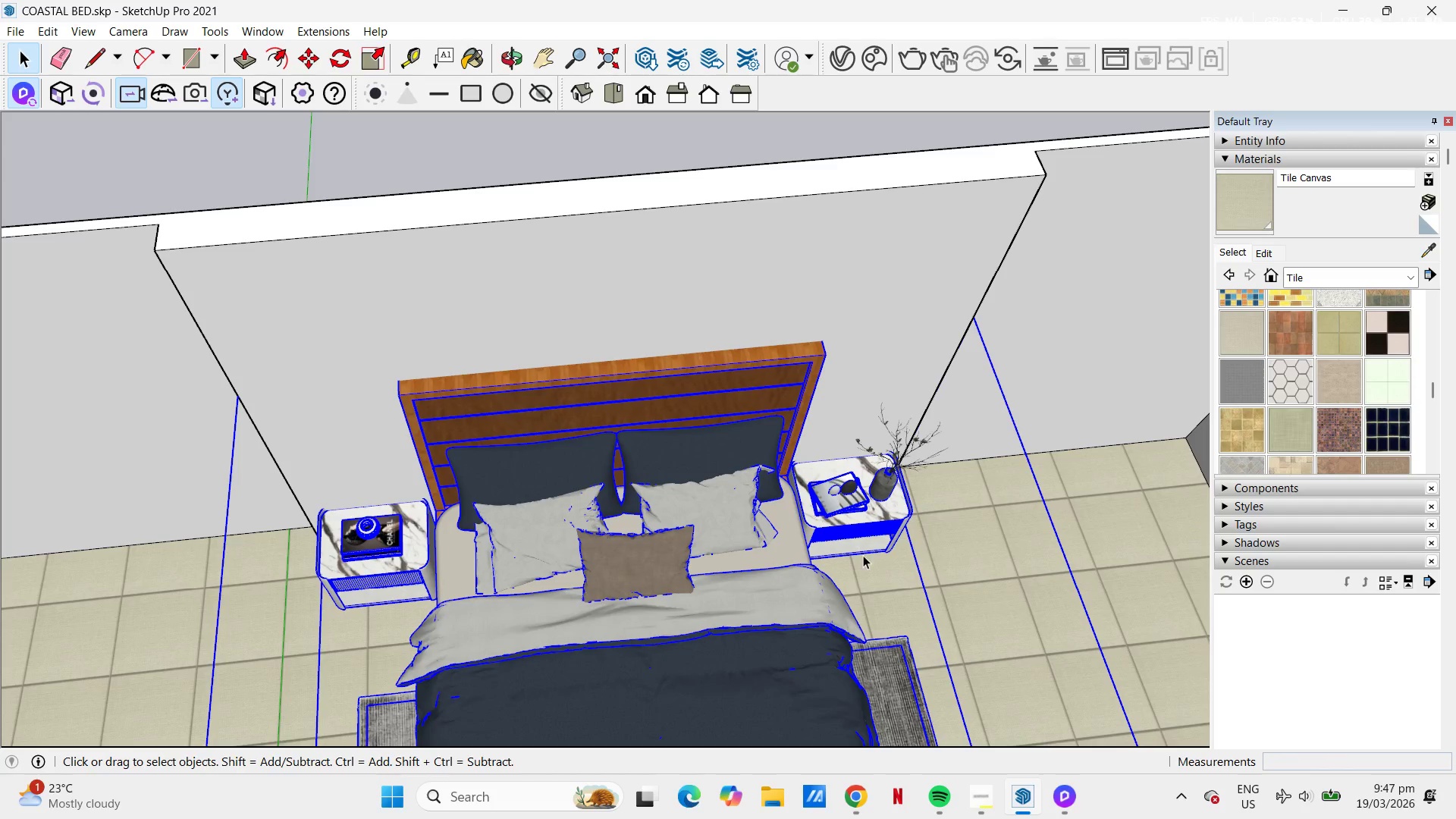 
double_click([845, 522])
 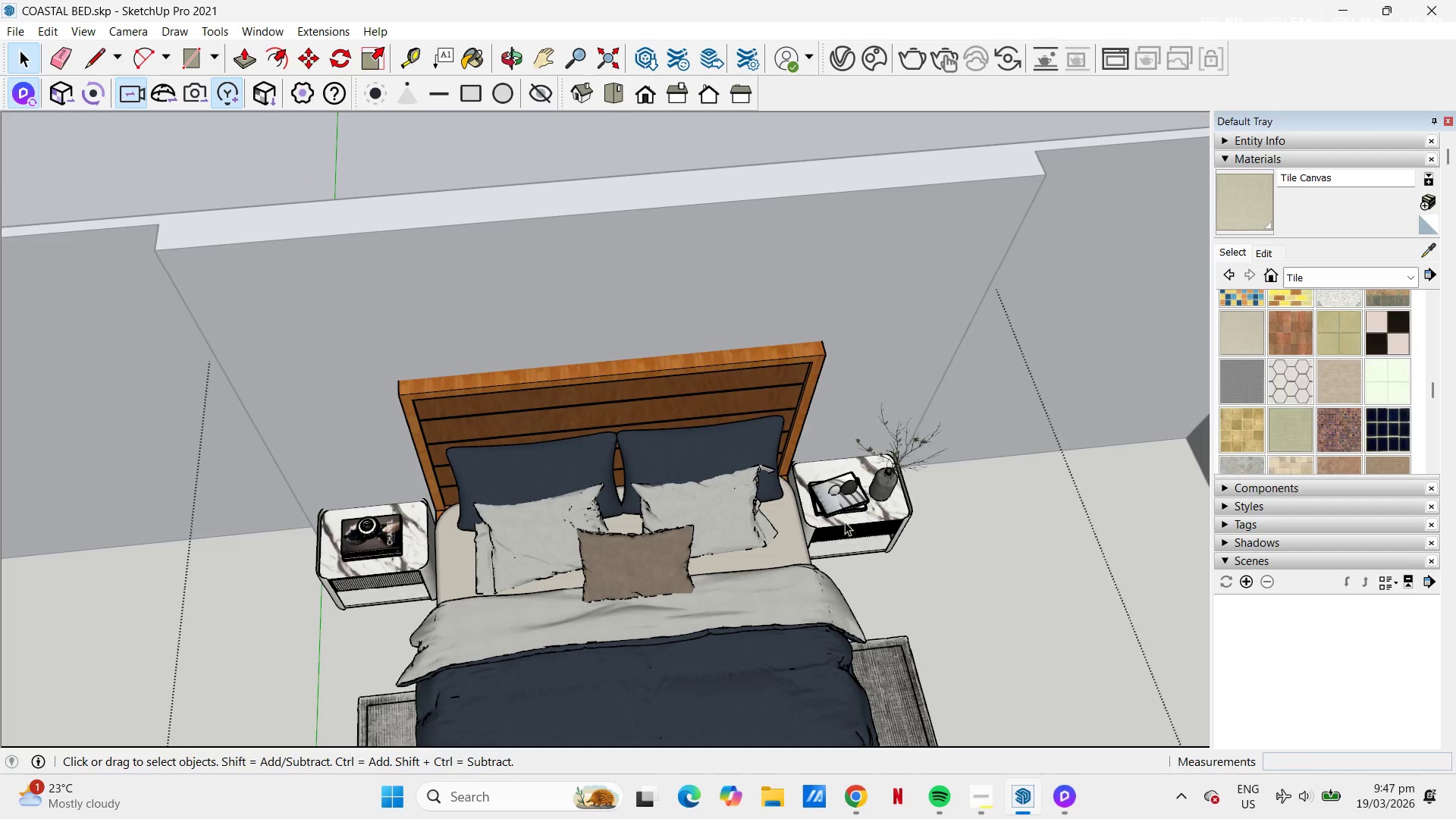 
left_click([845, 522])
 